 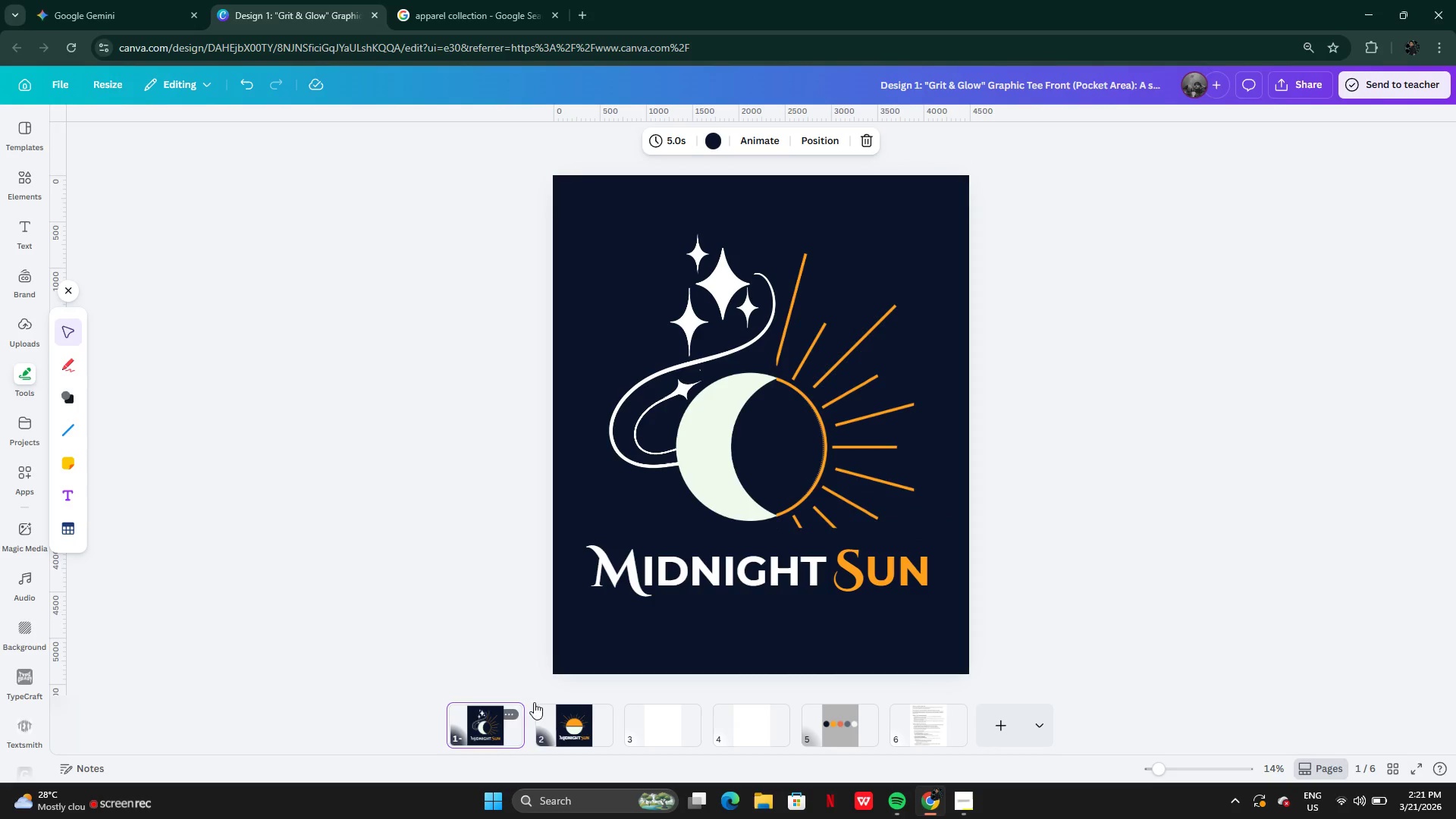 
double_click([634, 573])
 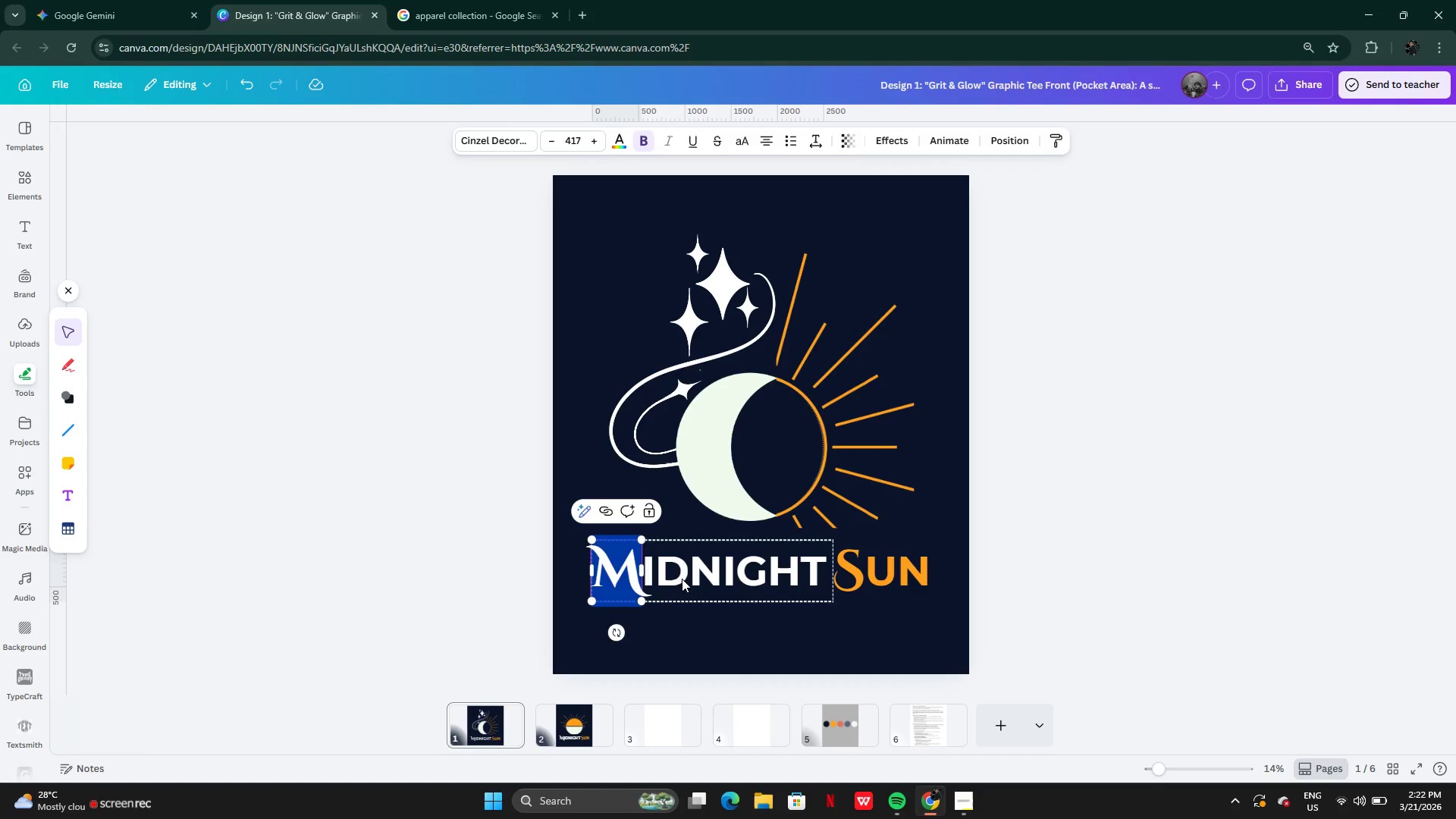 
key(Backspace)
 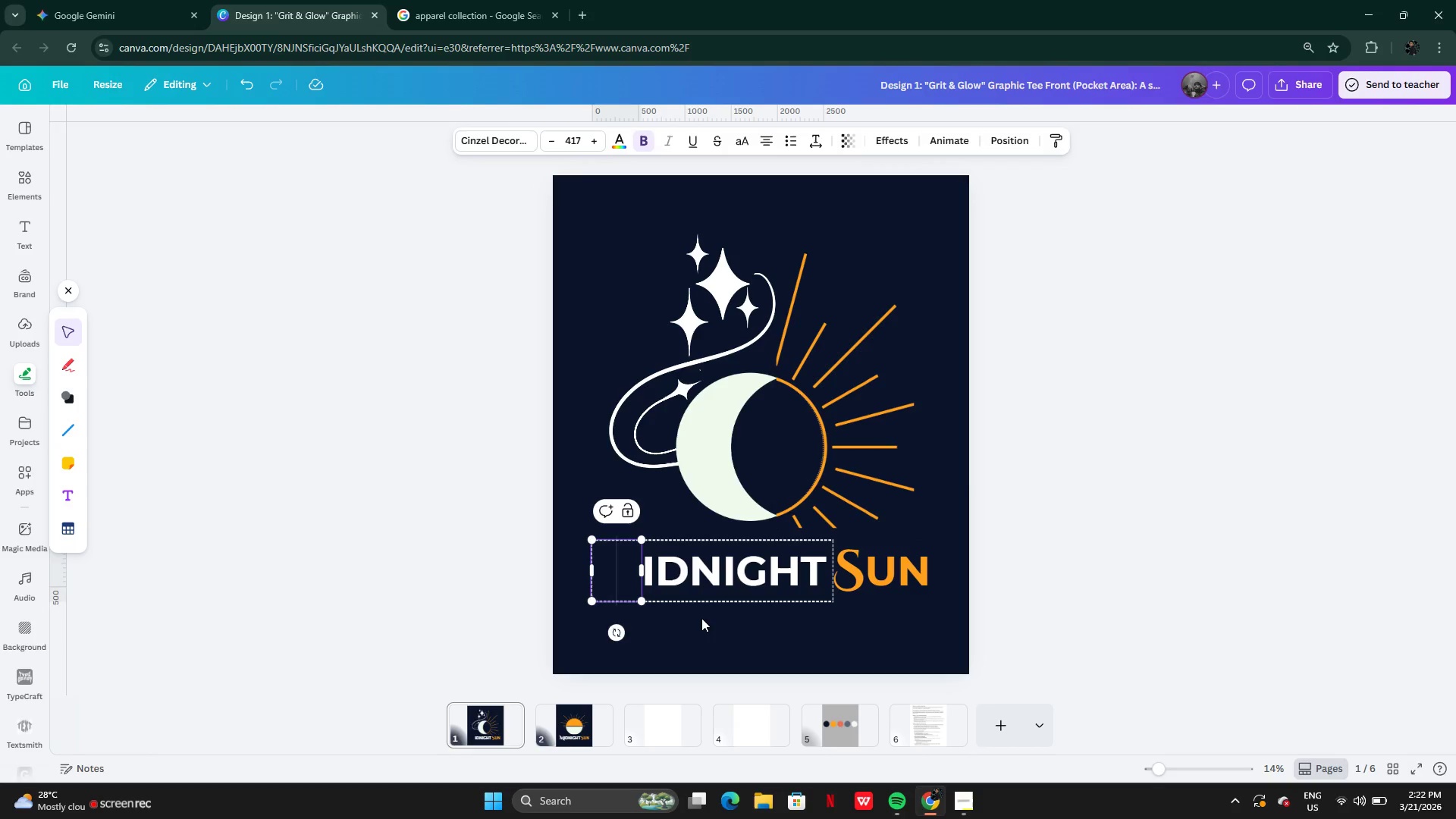 
left_click([707, 619])
 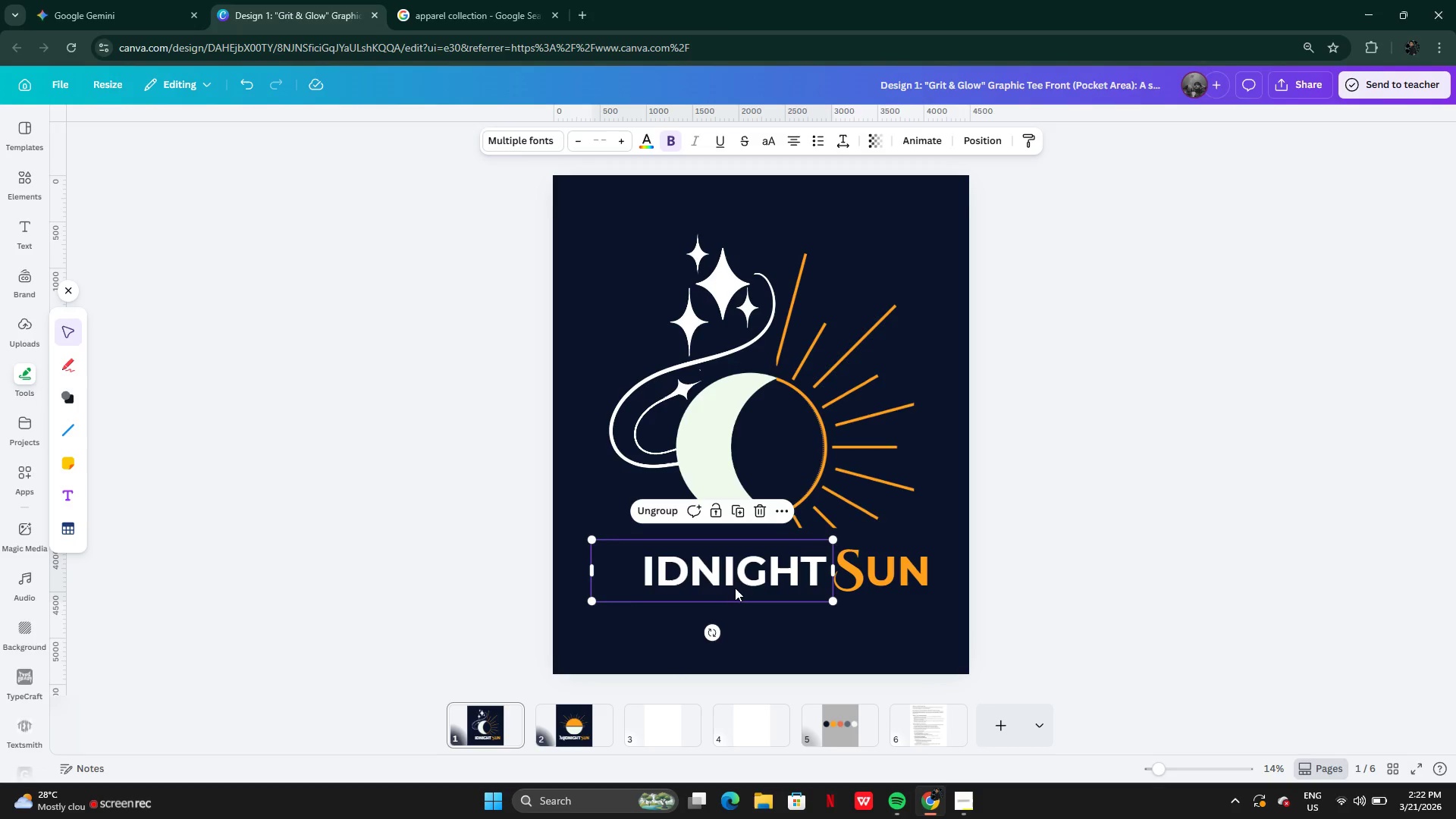 
double_click([735, 588])
 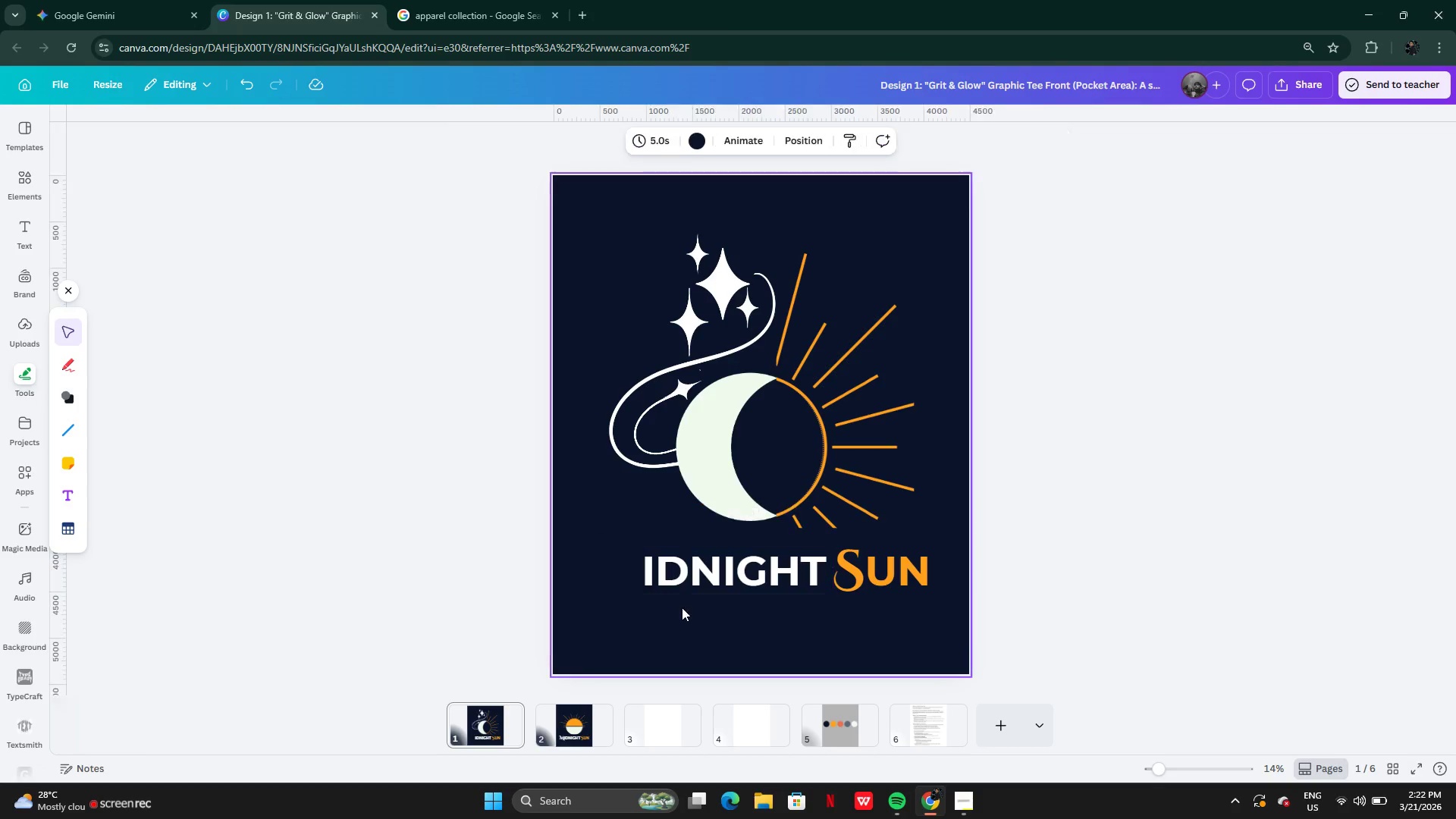 
double_click([676, 590])
 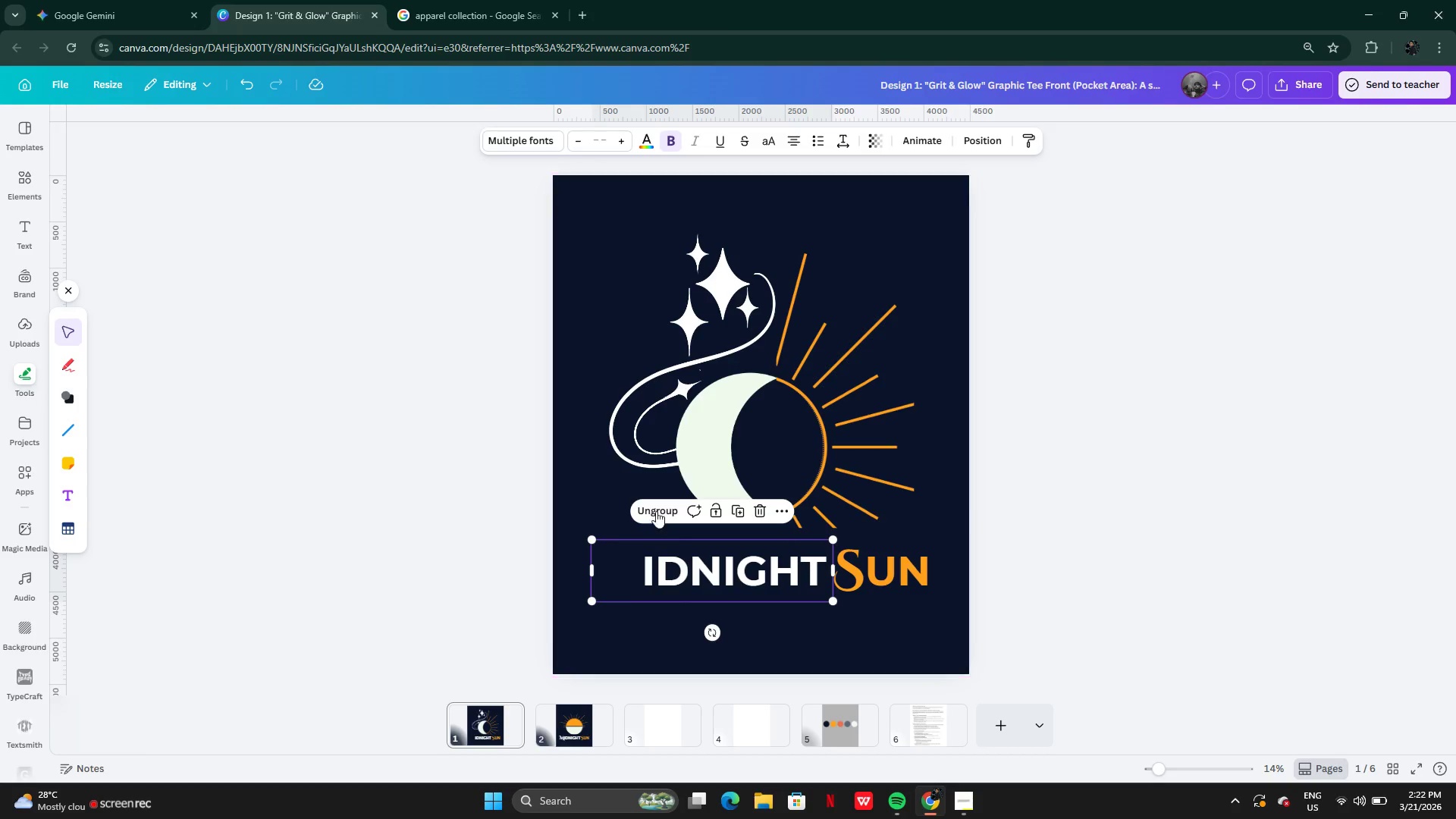 
left_click([656, 502])
 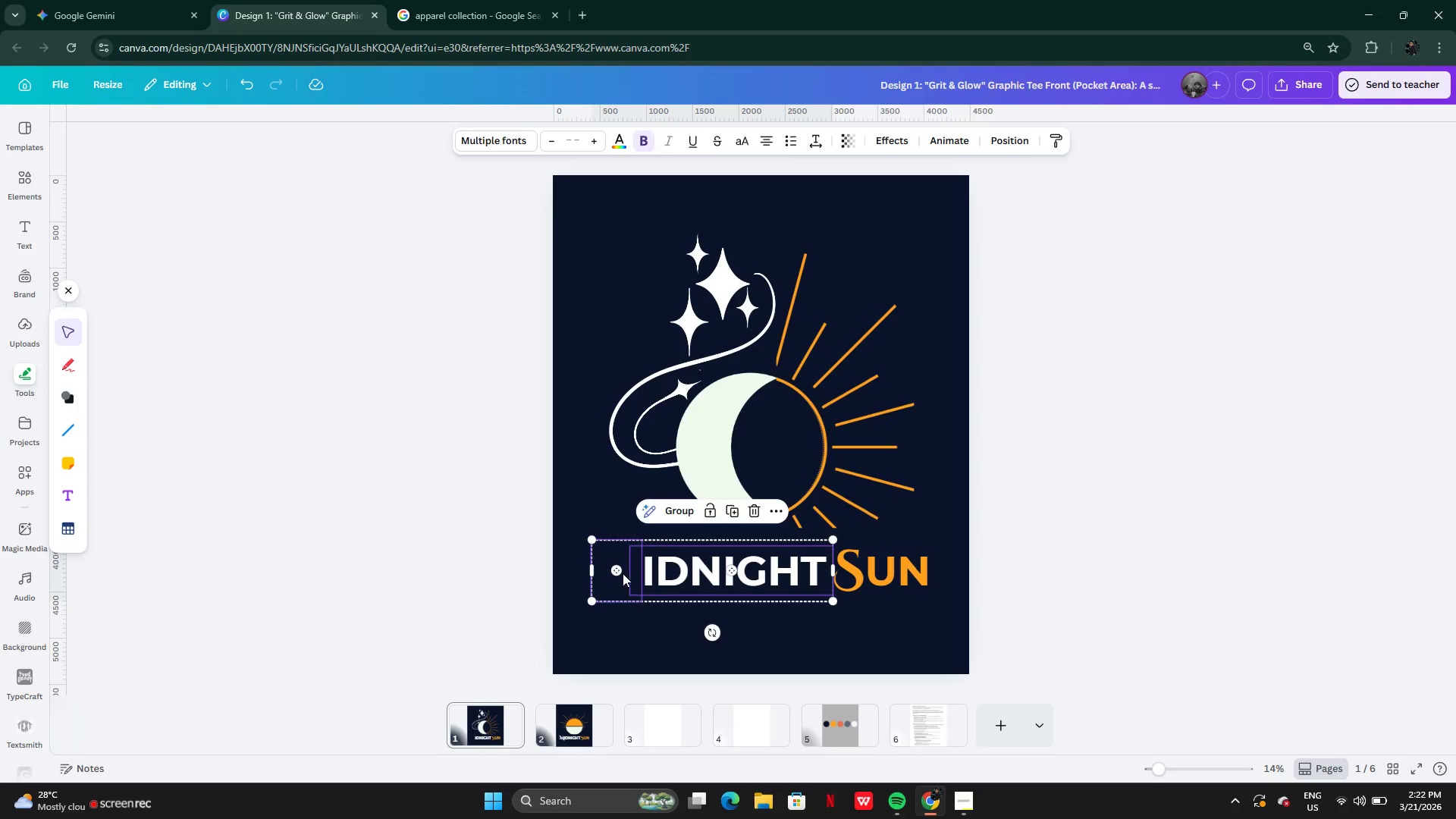 
left_click([616, 587])
 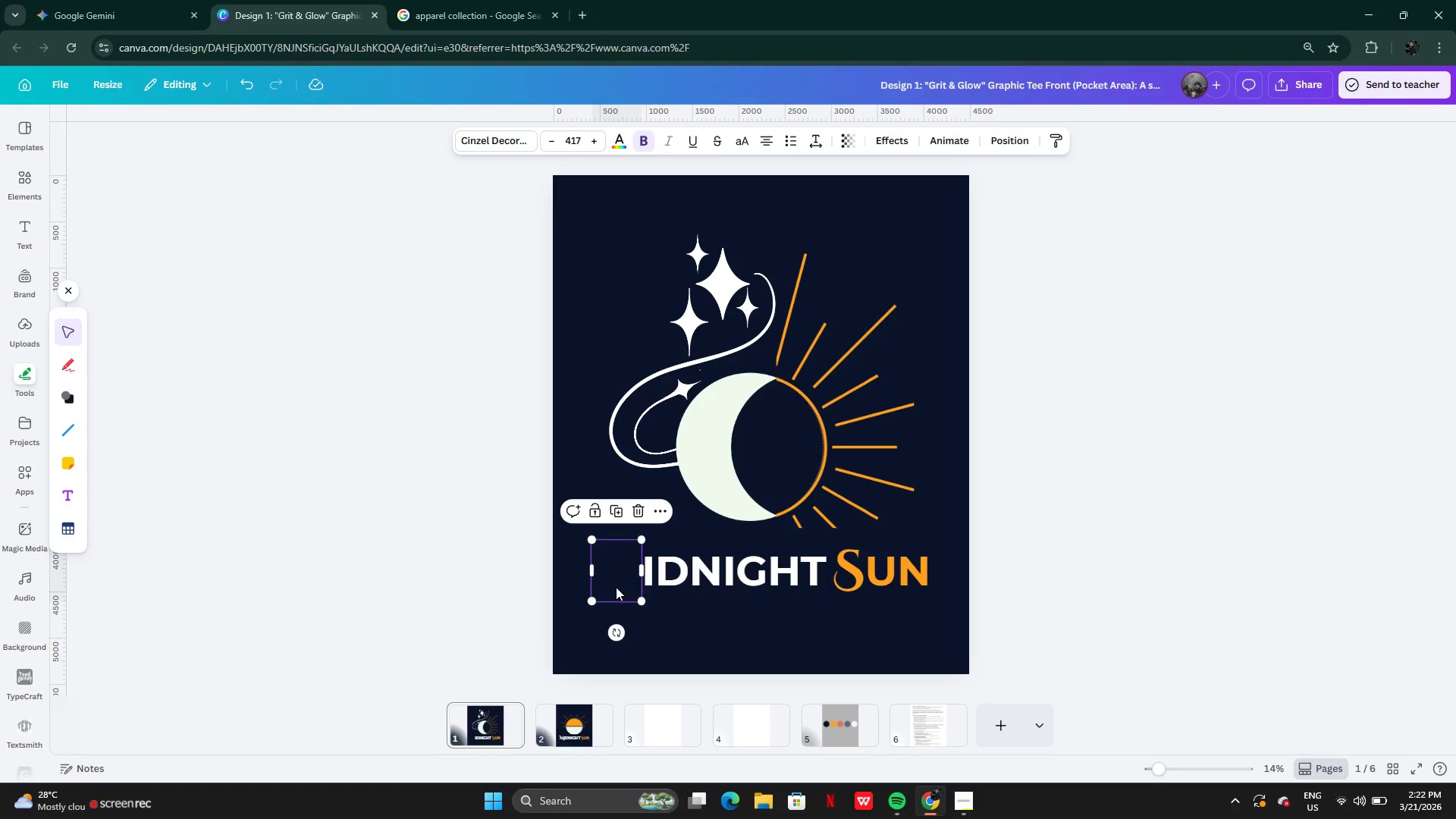 
key(Backspace)
 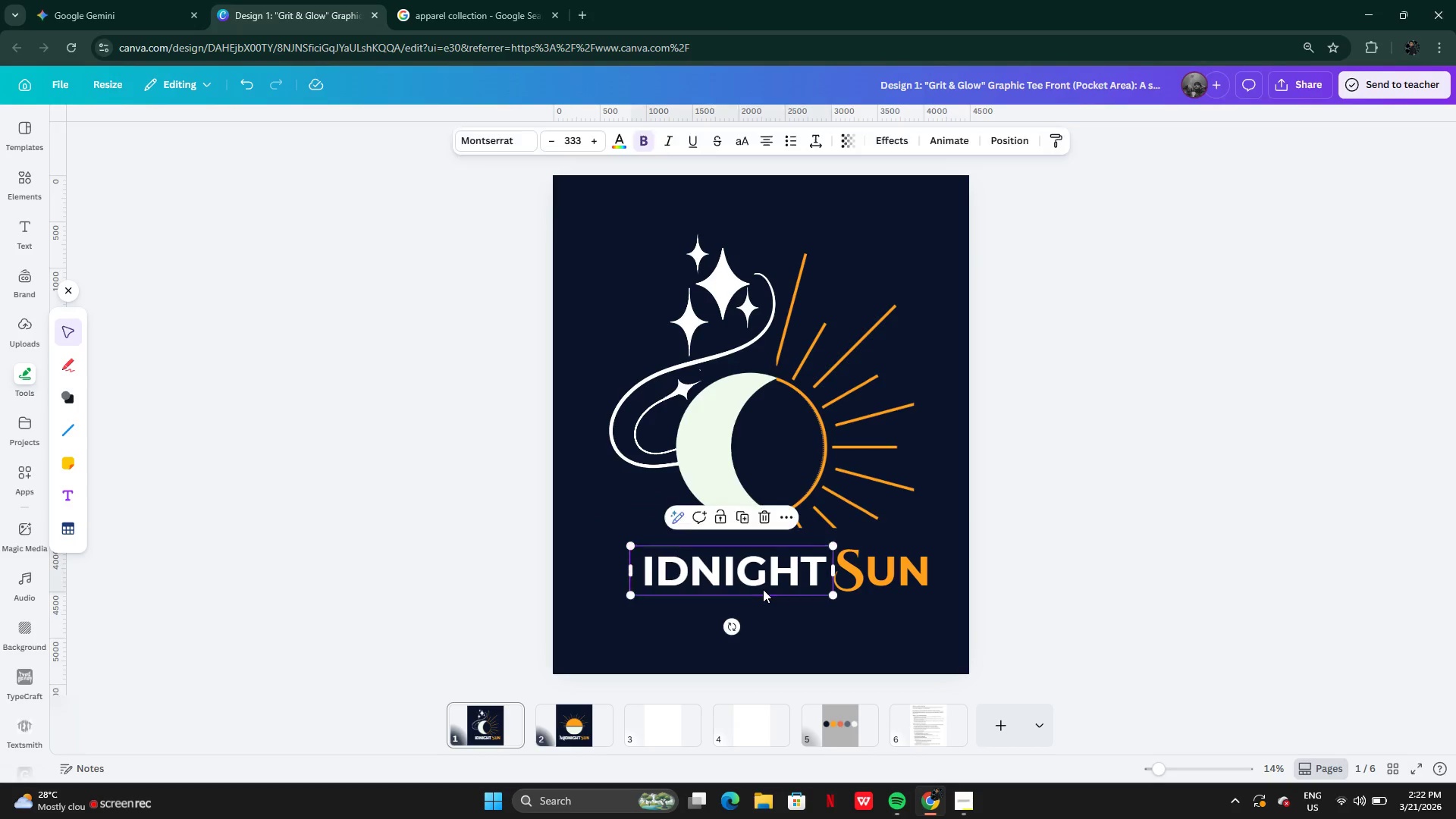 
double_click([763, 588])
 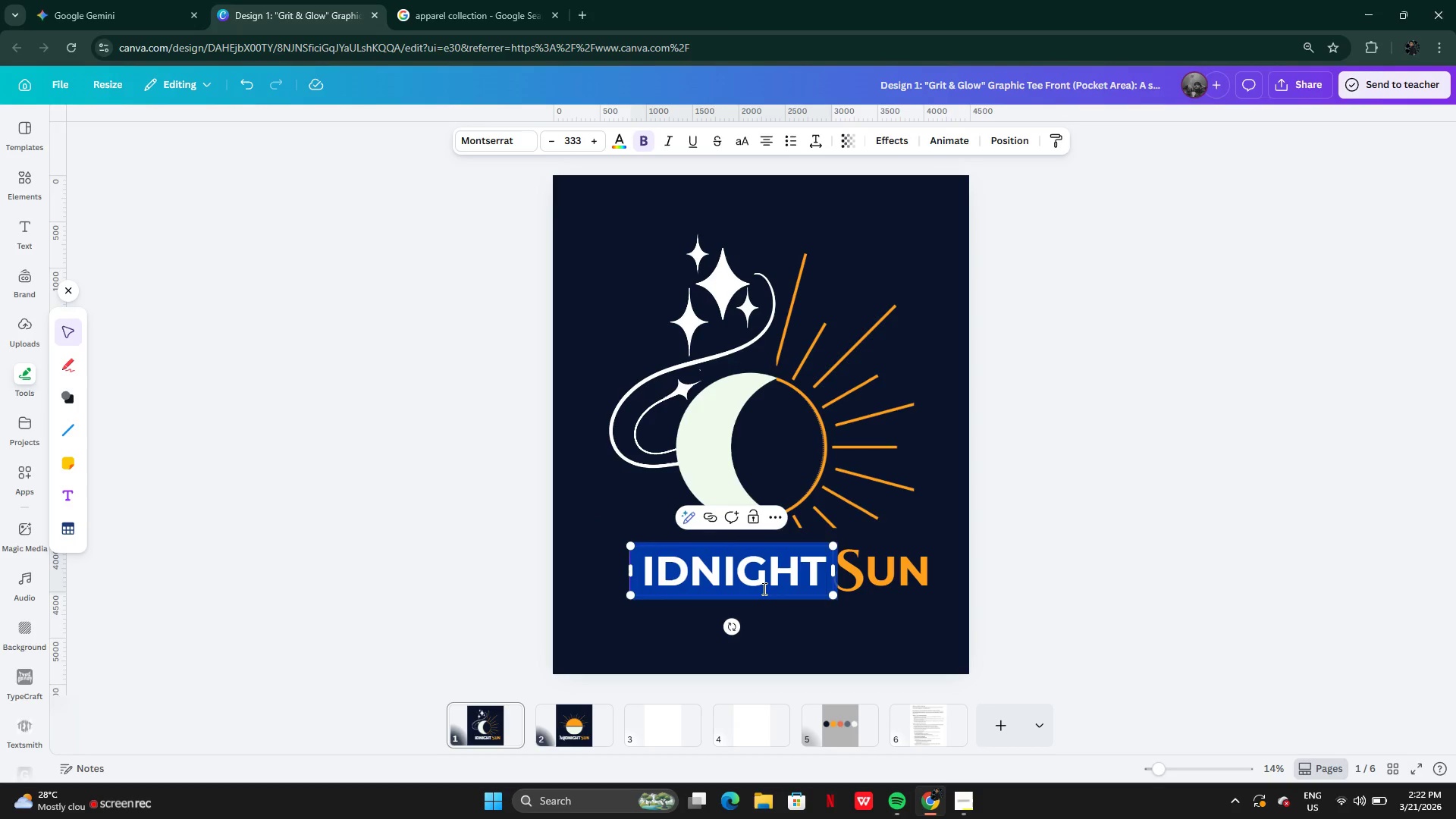 
key(Control+V)
 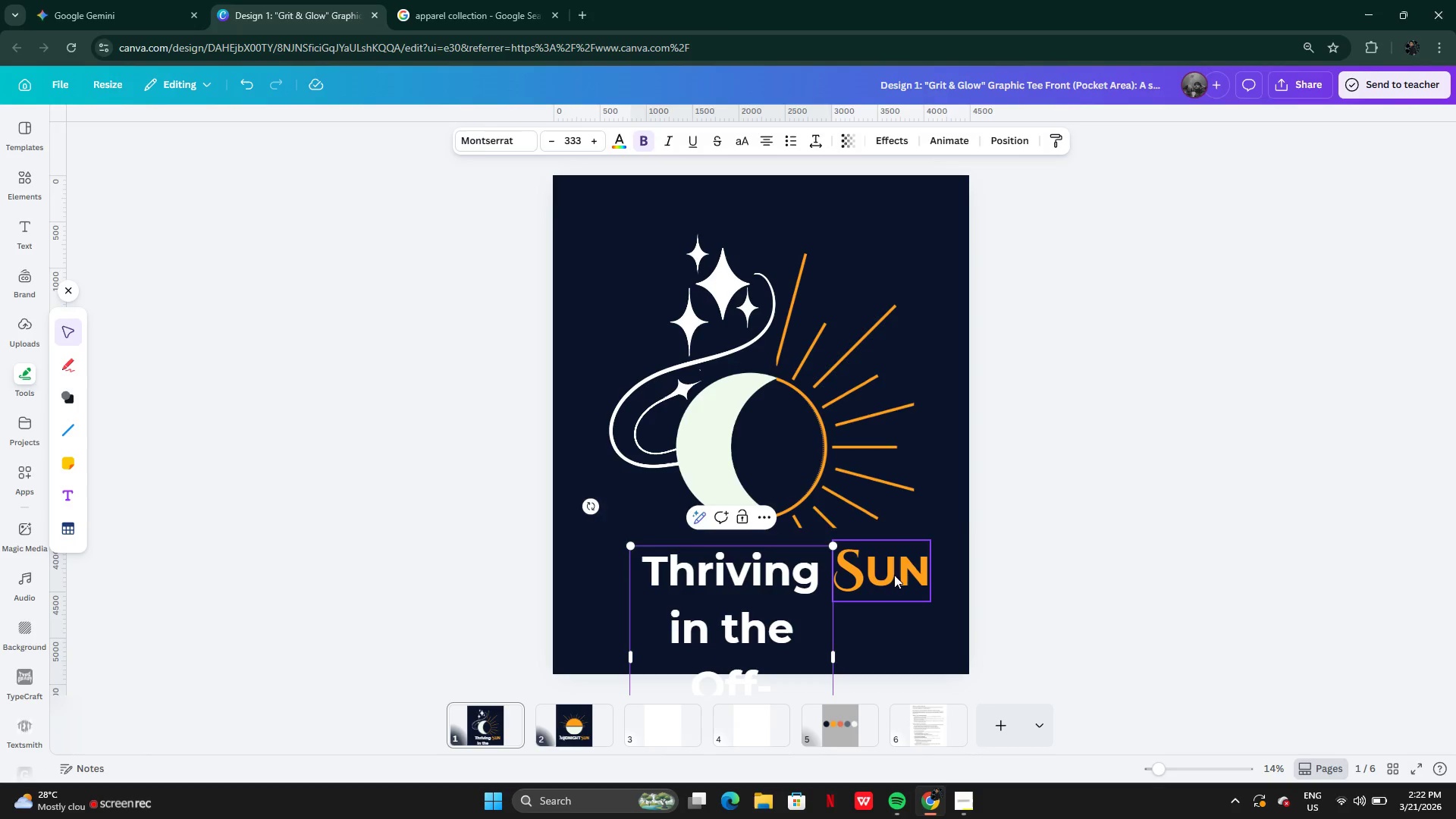 
left_click([894, 571])
 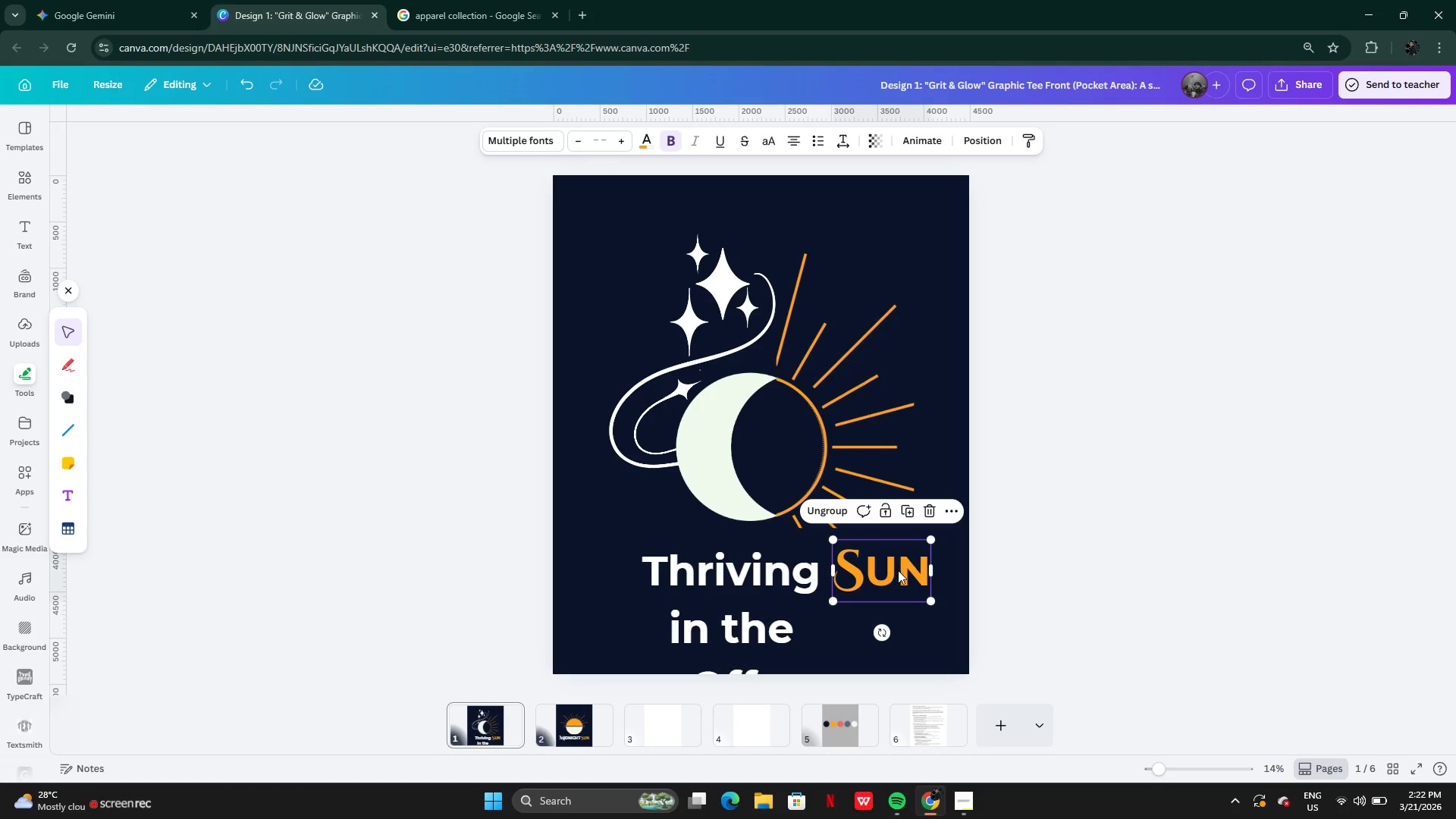 
key(Backspace)
 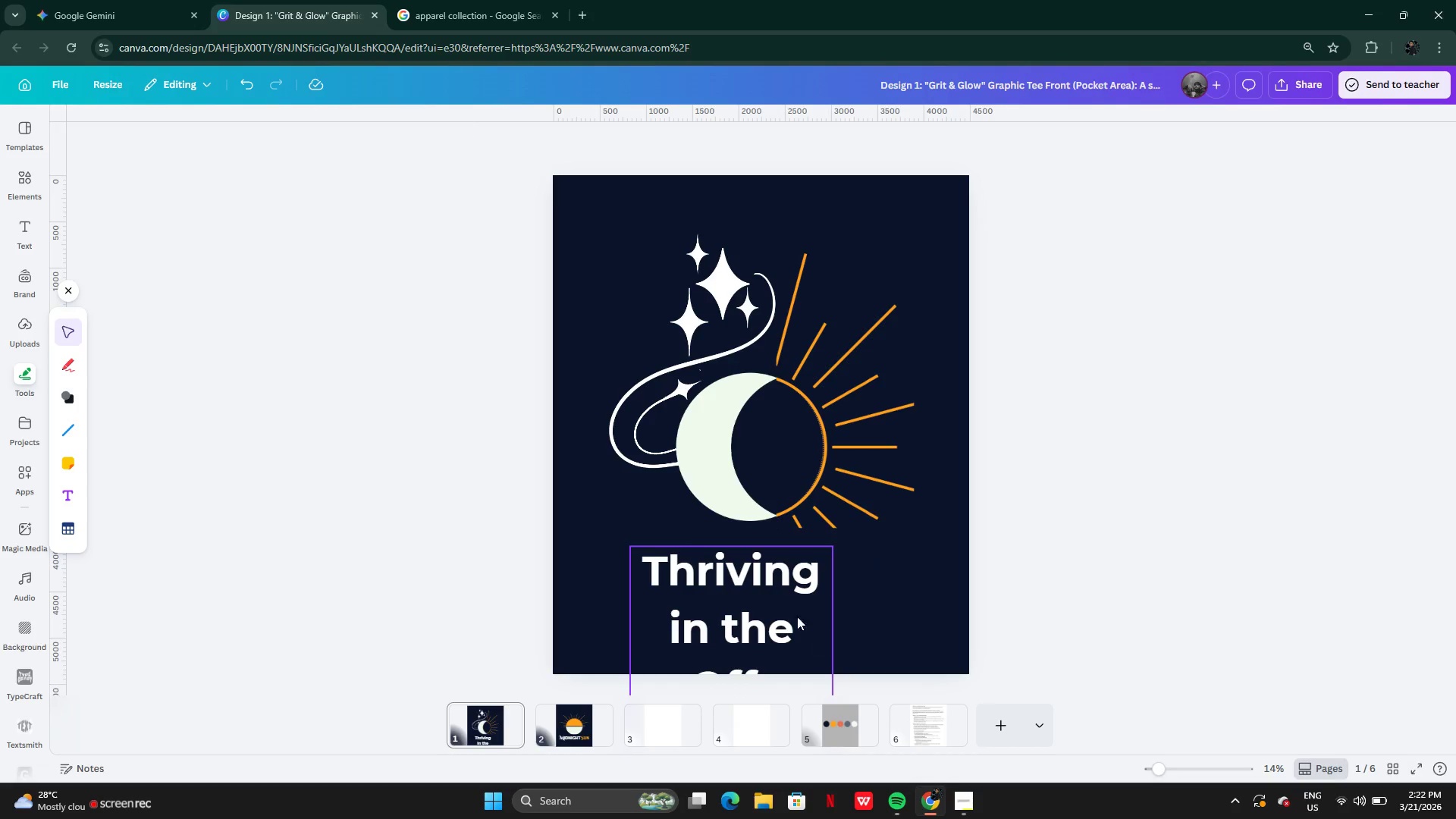 
left_click([787, 610])
 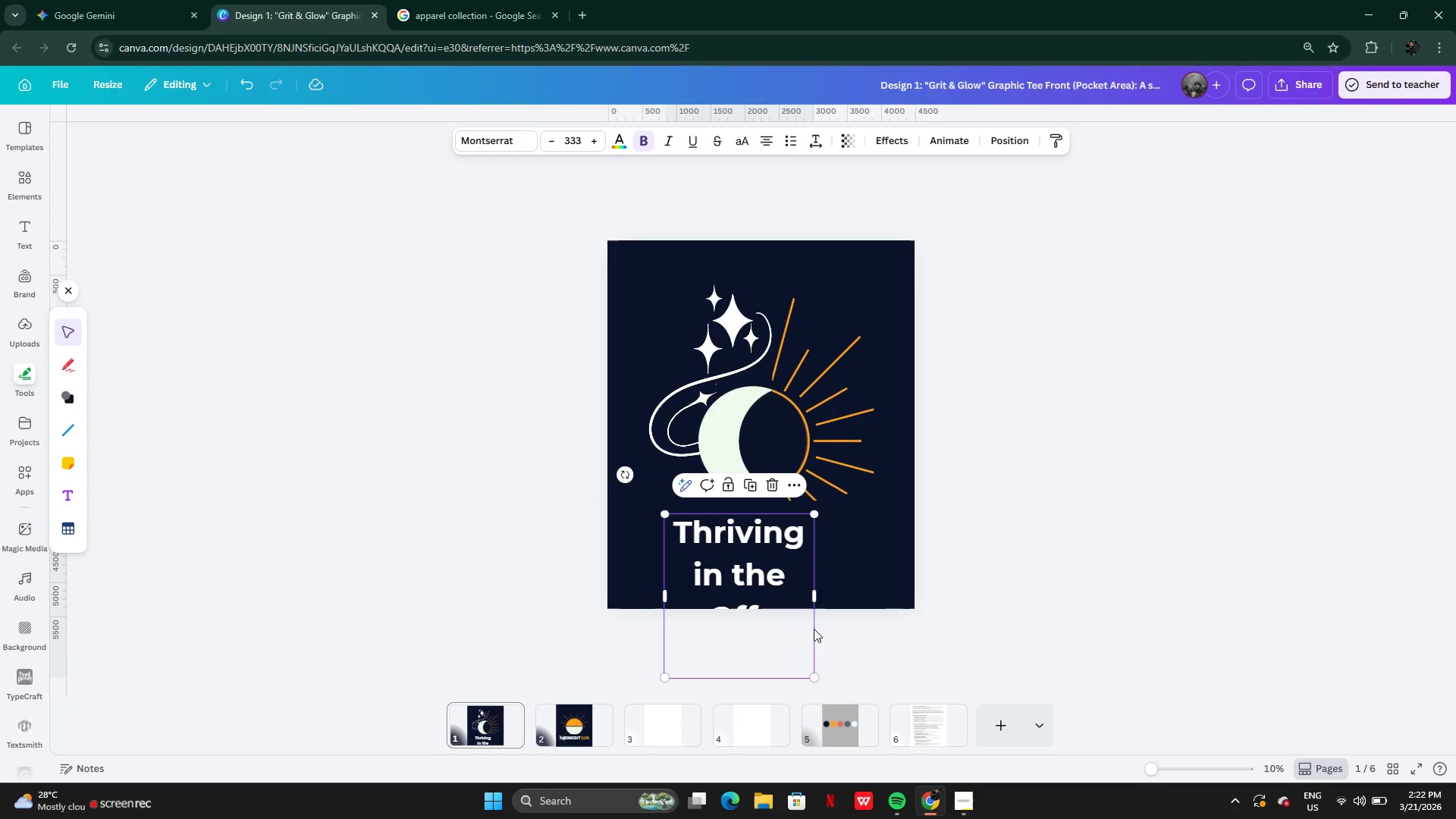 
left_click_drag(start_coordinate=[814, 595], to_coordinate=[1075, 574])
 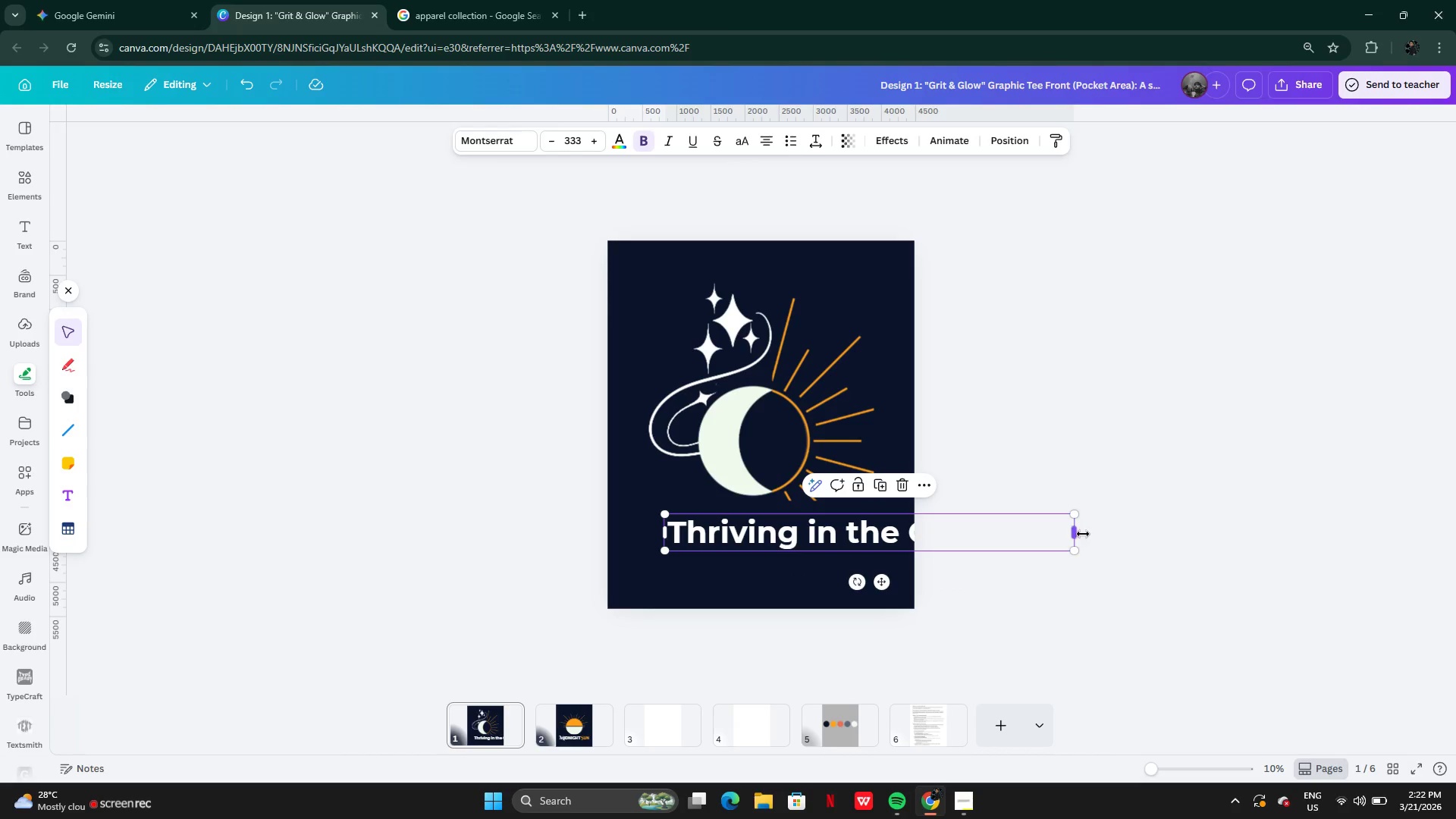 
left_click_drag(start_coordinate=[1083, 534], to_coordinate=[926, 531])
 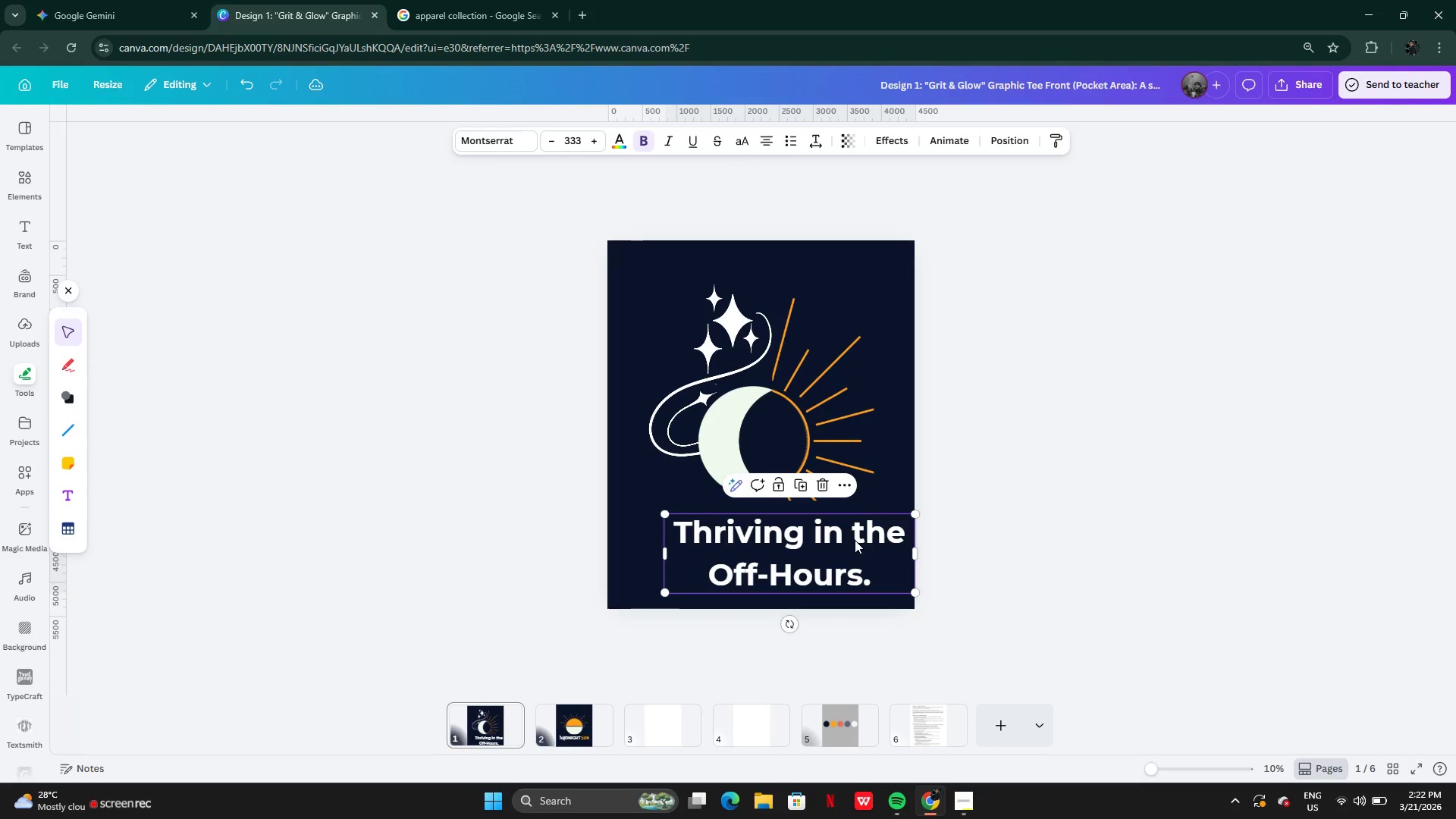 
left_click_drag(start_coordinate=[855, 540], to_coordinate=[830, 535])
 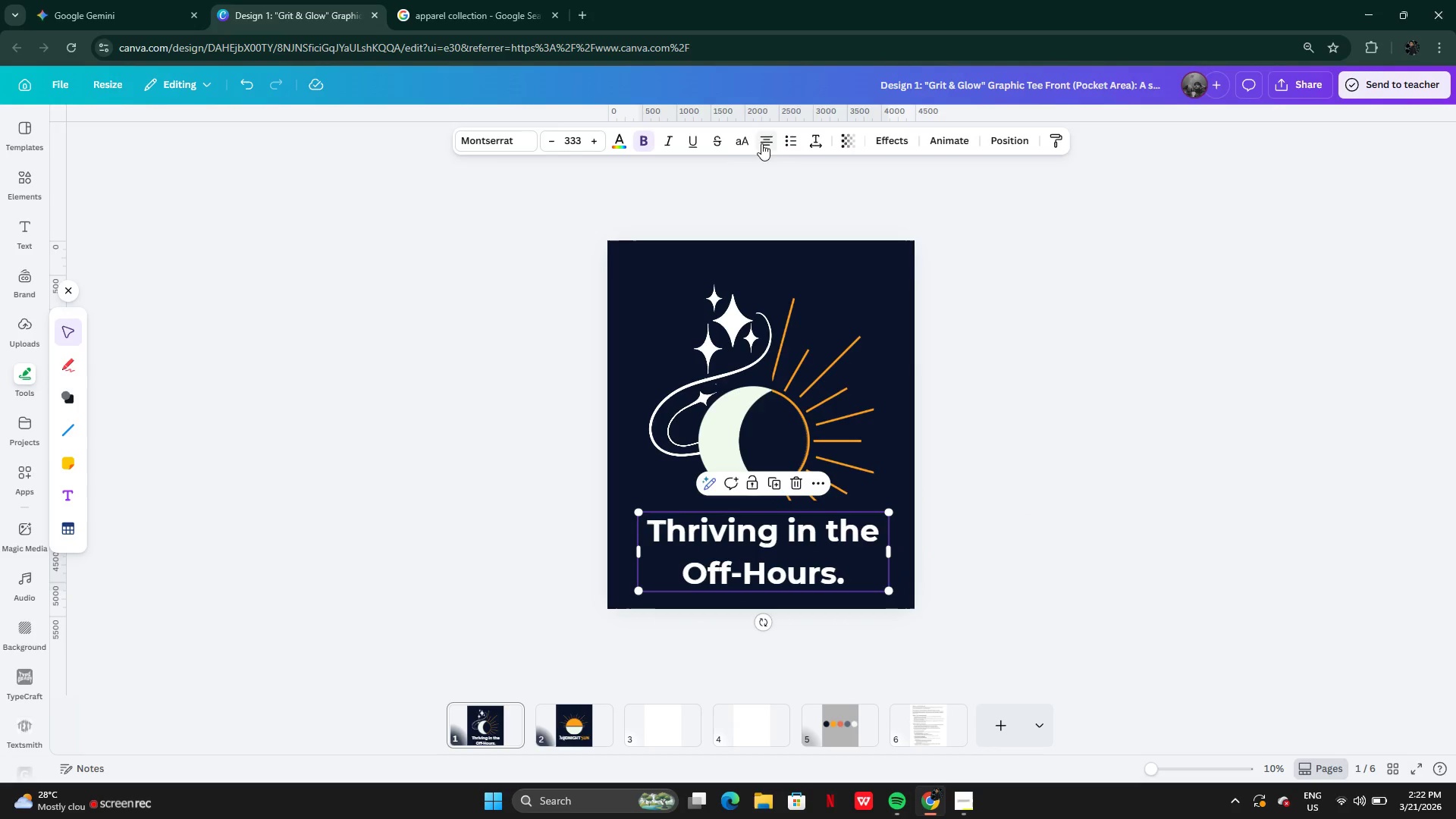 
left_click([743, 146])
 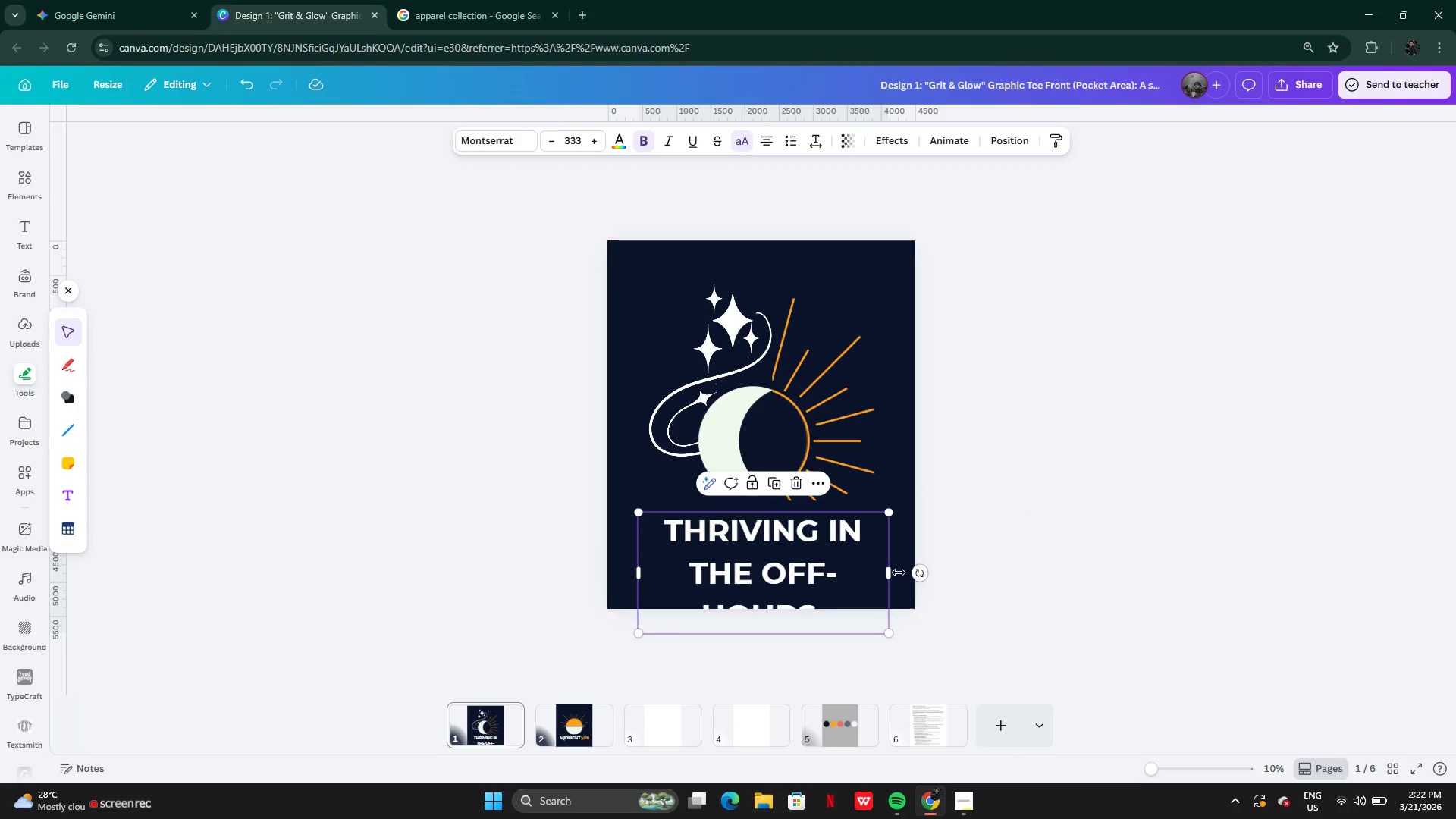 
left_click_drag(start_coordinate=[892, 573], to_coordinate=[1006, 560])
 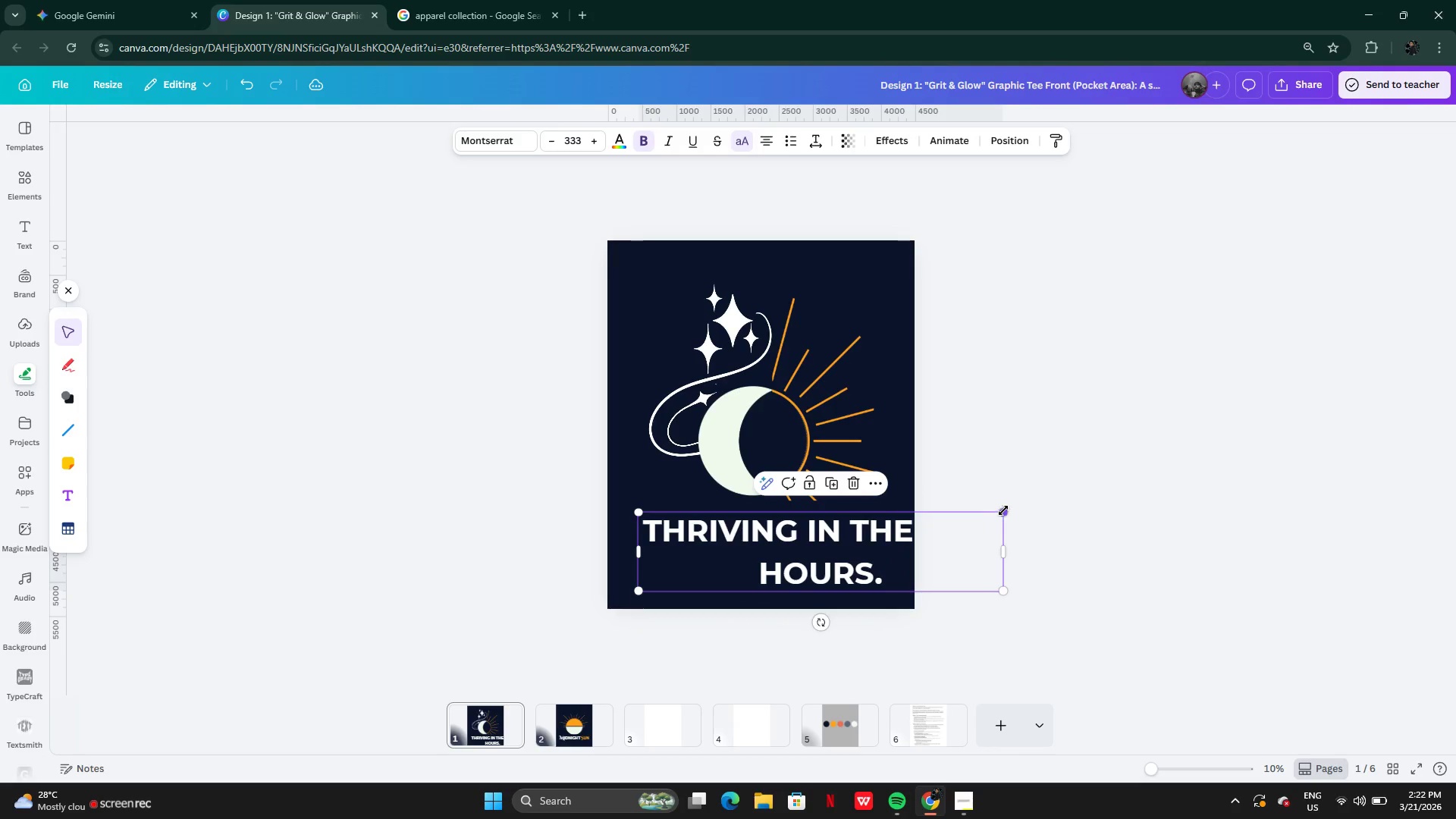 
left_click_drag(start_coordinate=[1006, 509], to_coordinate=[876, 526])
 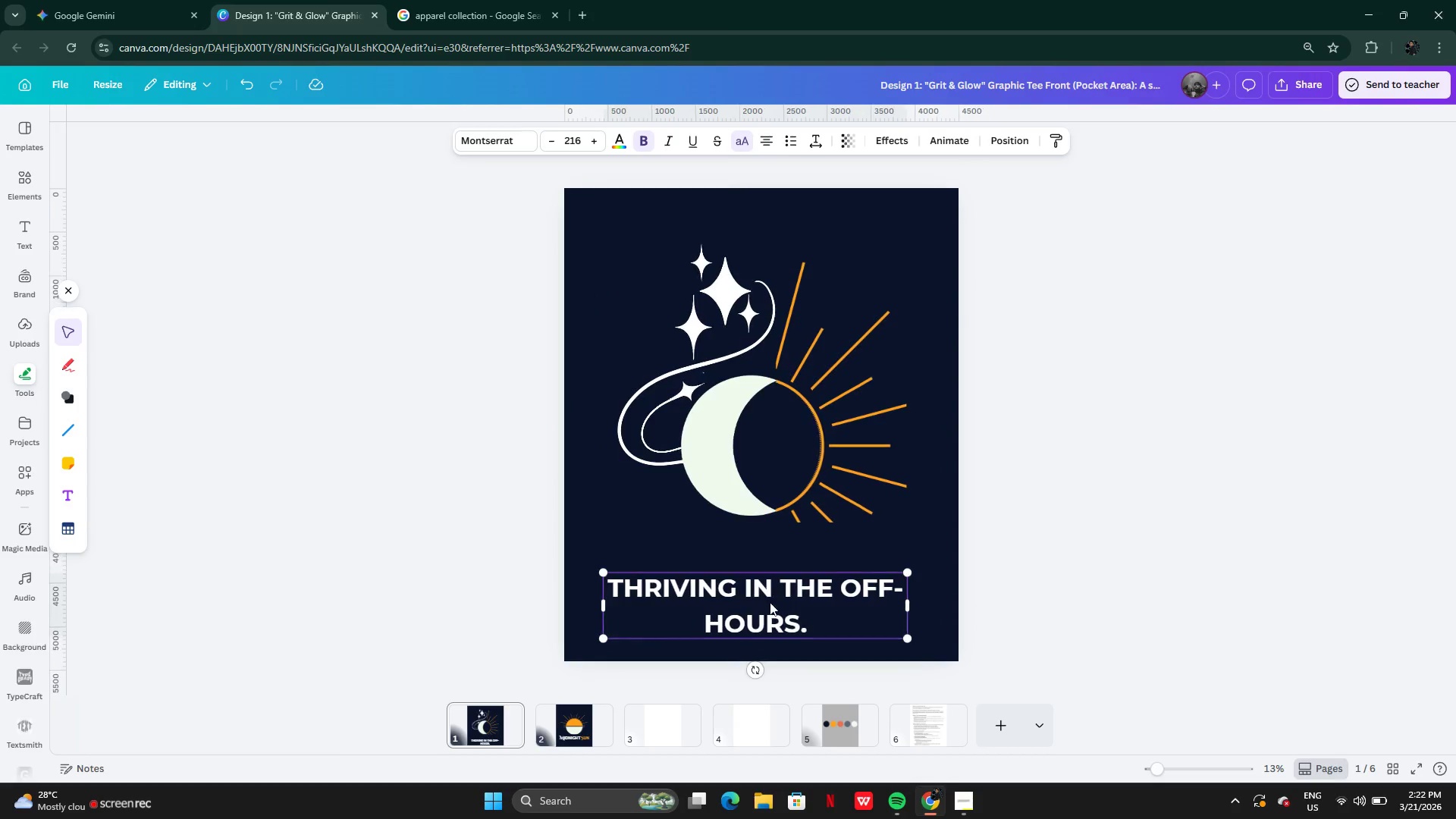 
left_click_drag(start_coordinate=[774, 606], to_coordinate=[786, 573])
 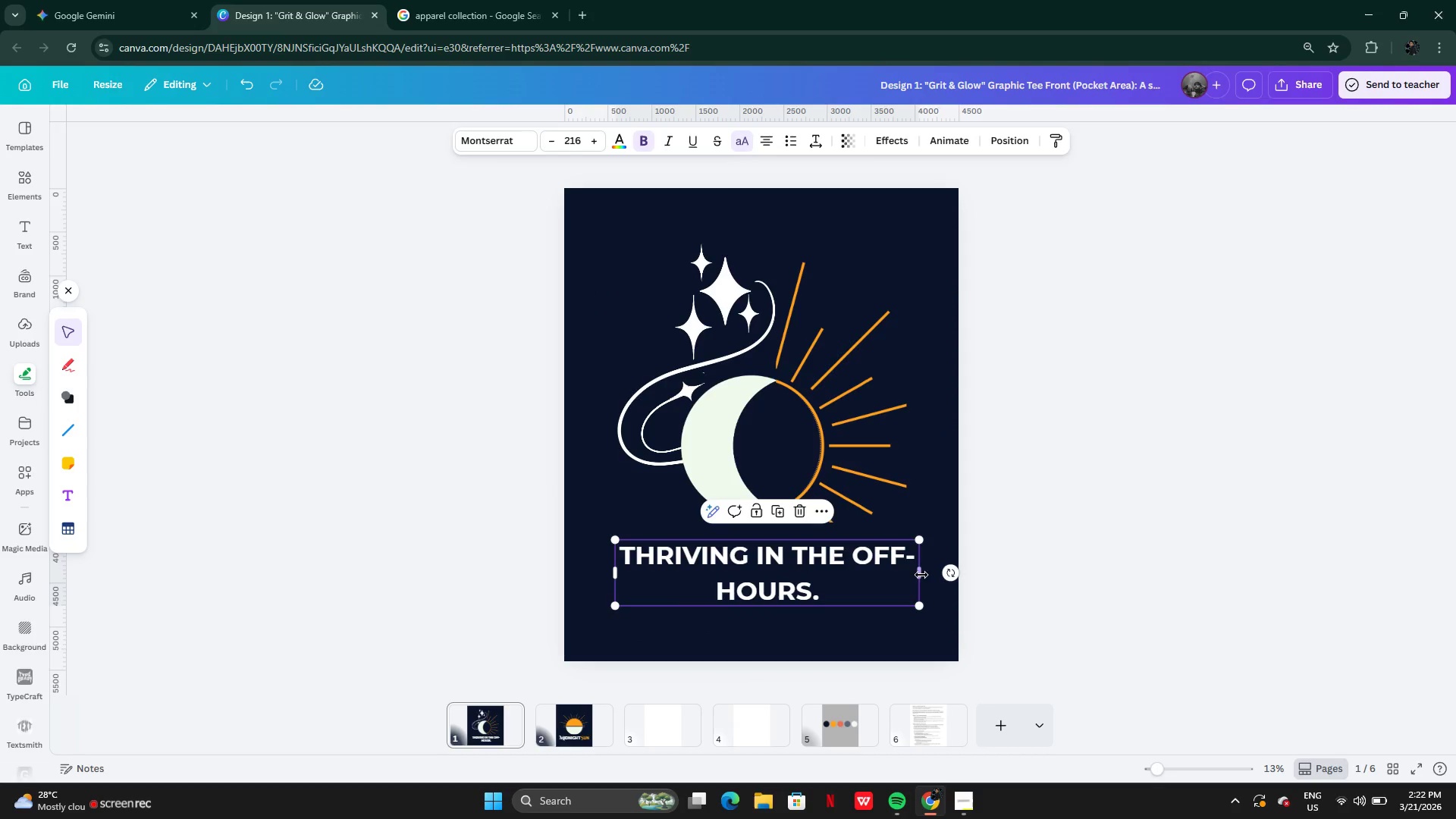 
left_click_drag(start_coordinate=[923, 573], to_coordinate=[897, 571])
 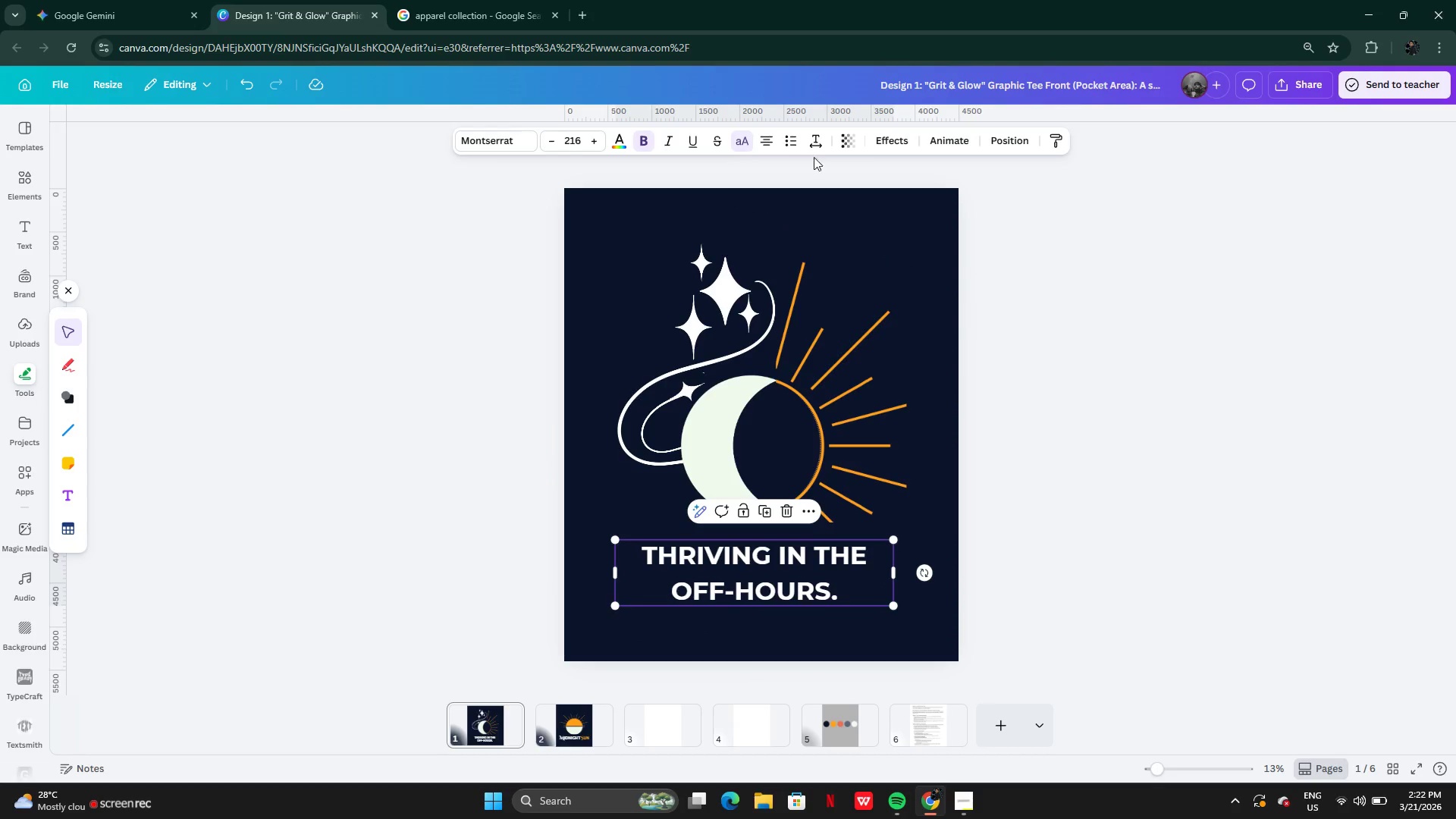 
left_click([824, 142])
 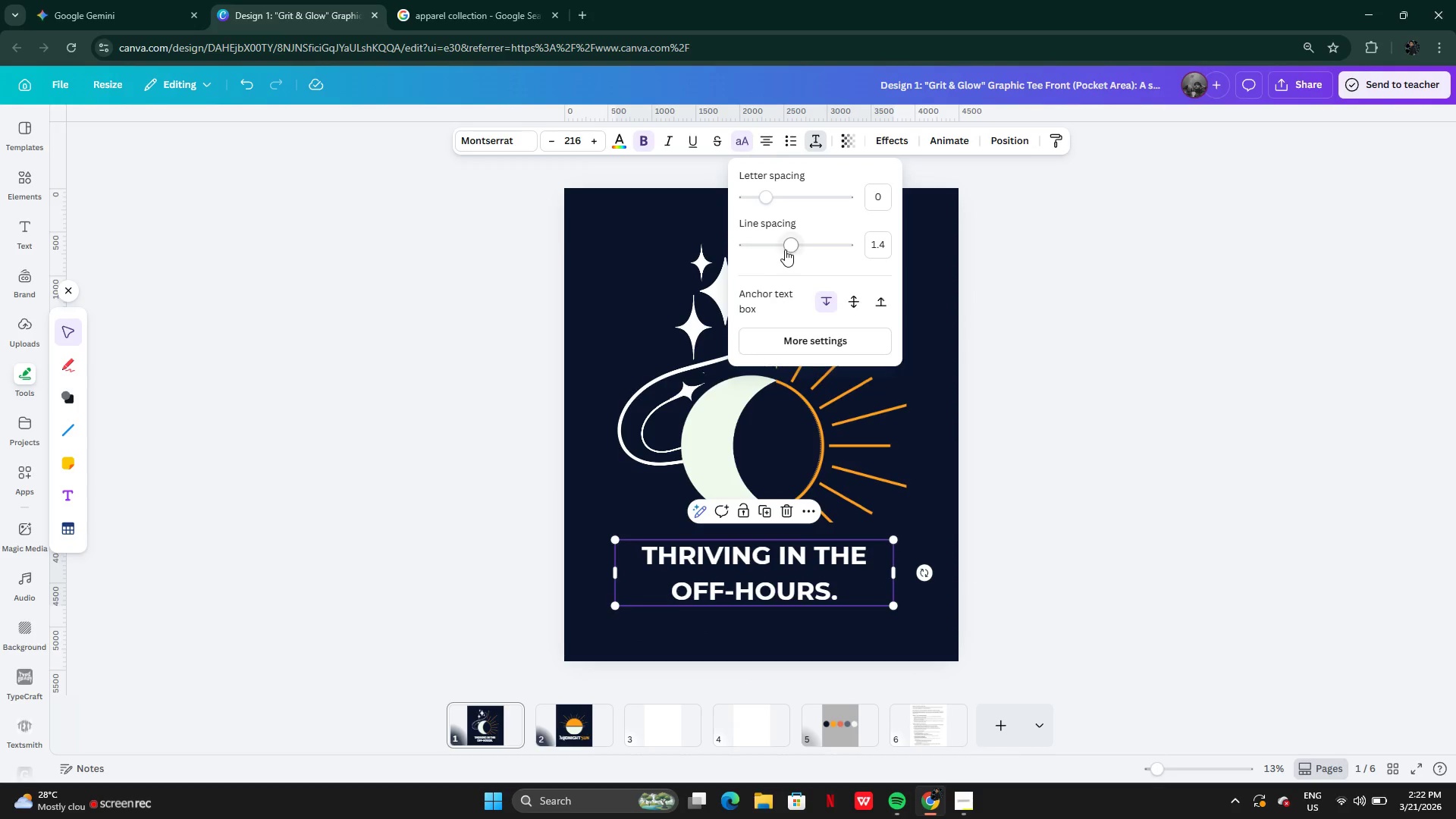 
left_click_drag(start_coordinate=[785, 249], to_coordinate=[767, 250])
 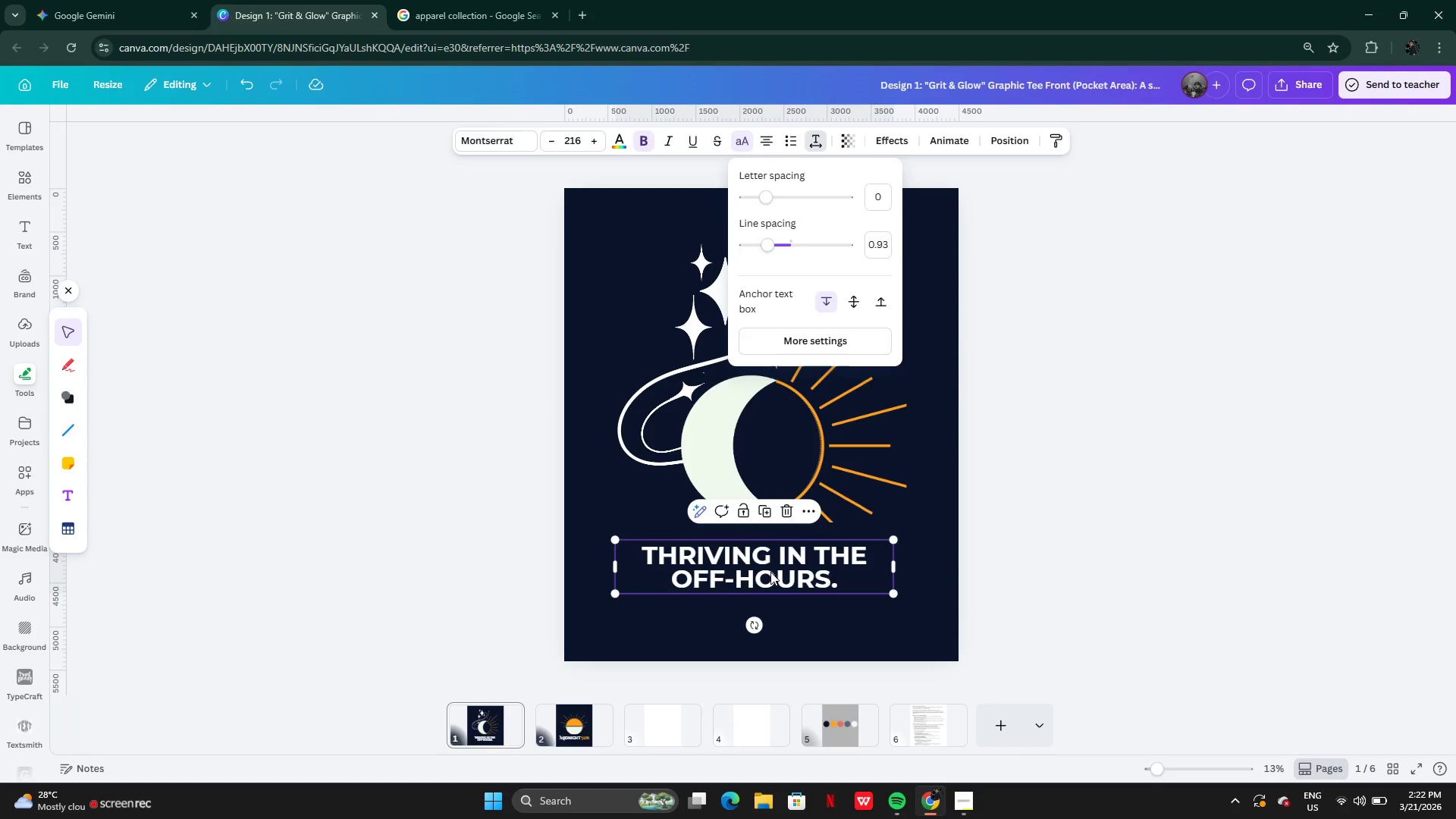 
left_click_drag(start_coordinate=[770, 572], to_coordinate=[770, 577])
 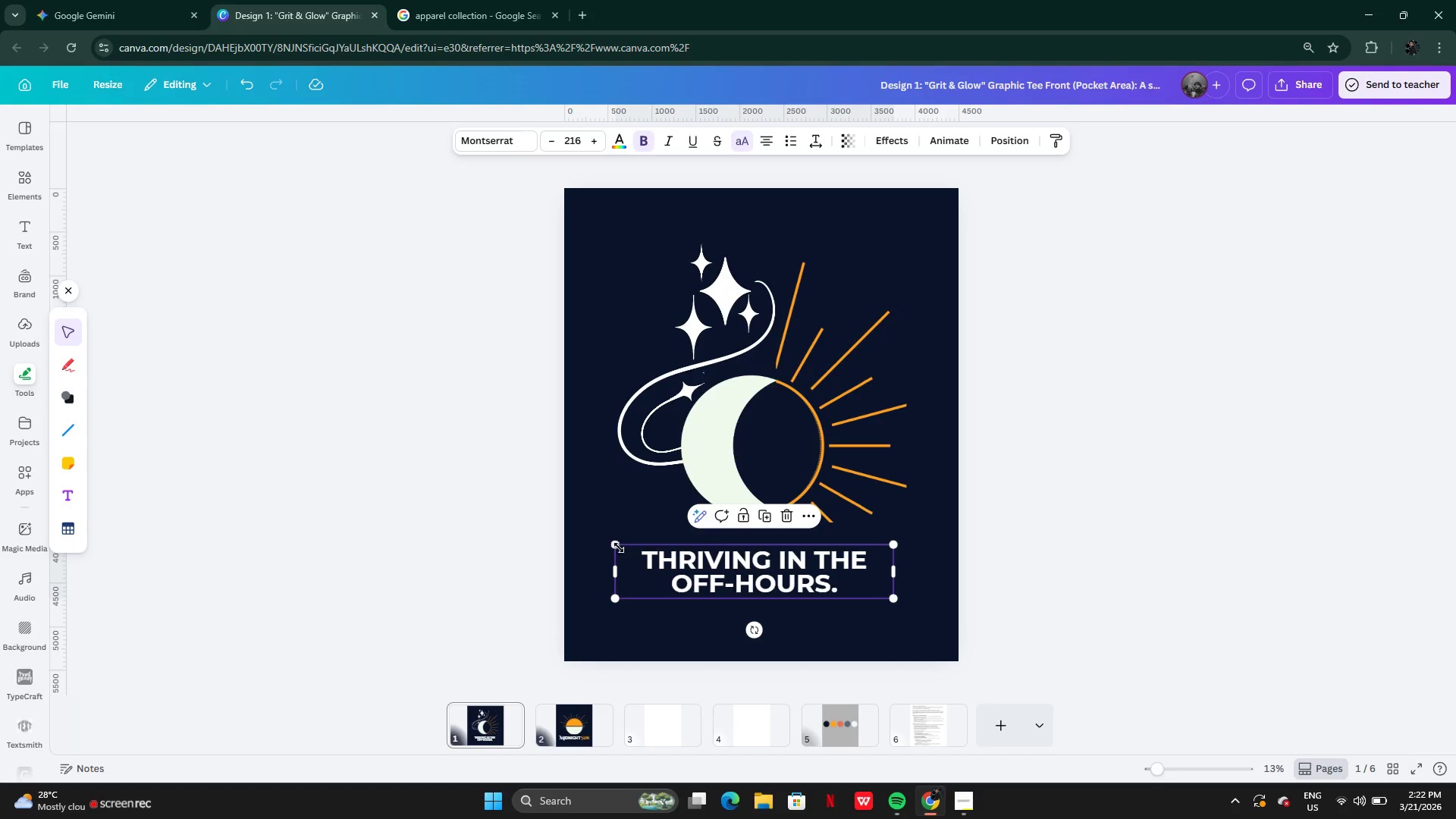 
left_click_drag(start_coordinate=[618, 546], to_coordinate=[578, 513])
 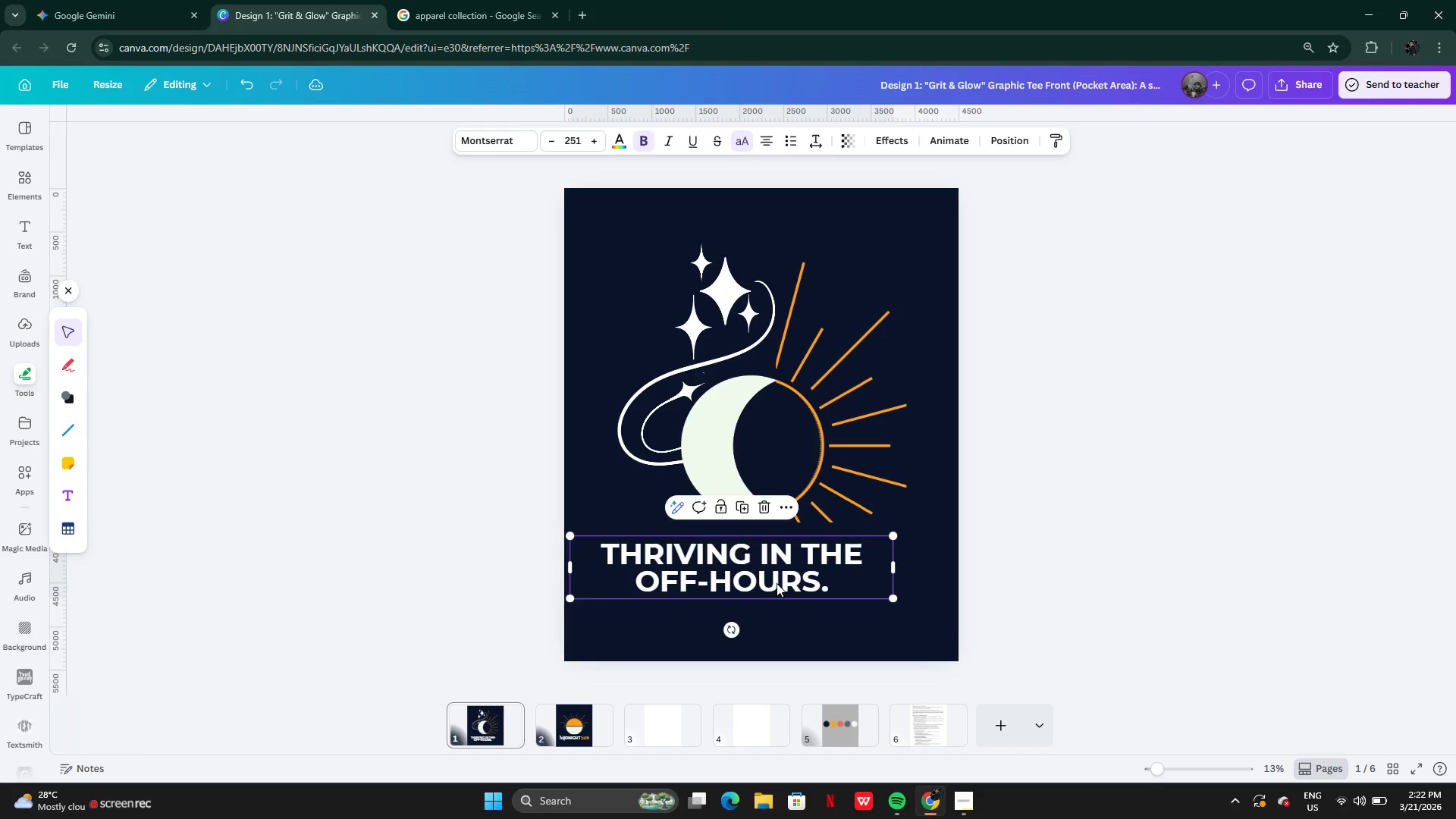 
left_click_drag(start_coordinate=[777, 583], to_coordinate=[805, 586])
 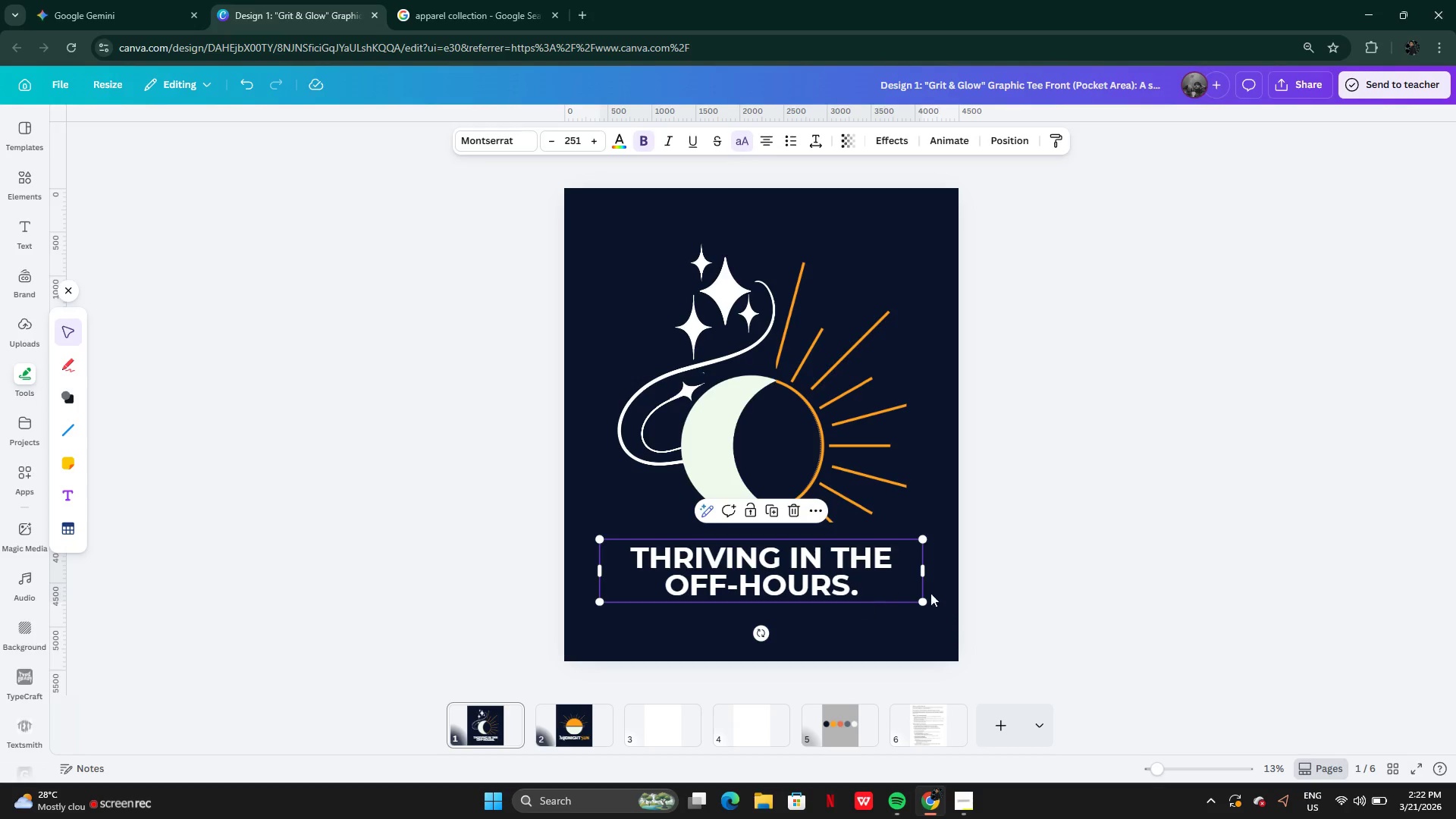 
left_click([1039, 598])
 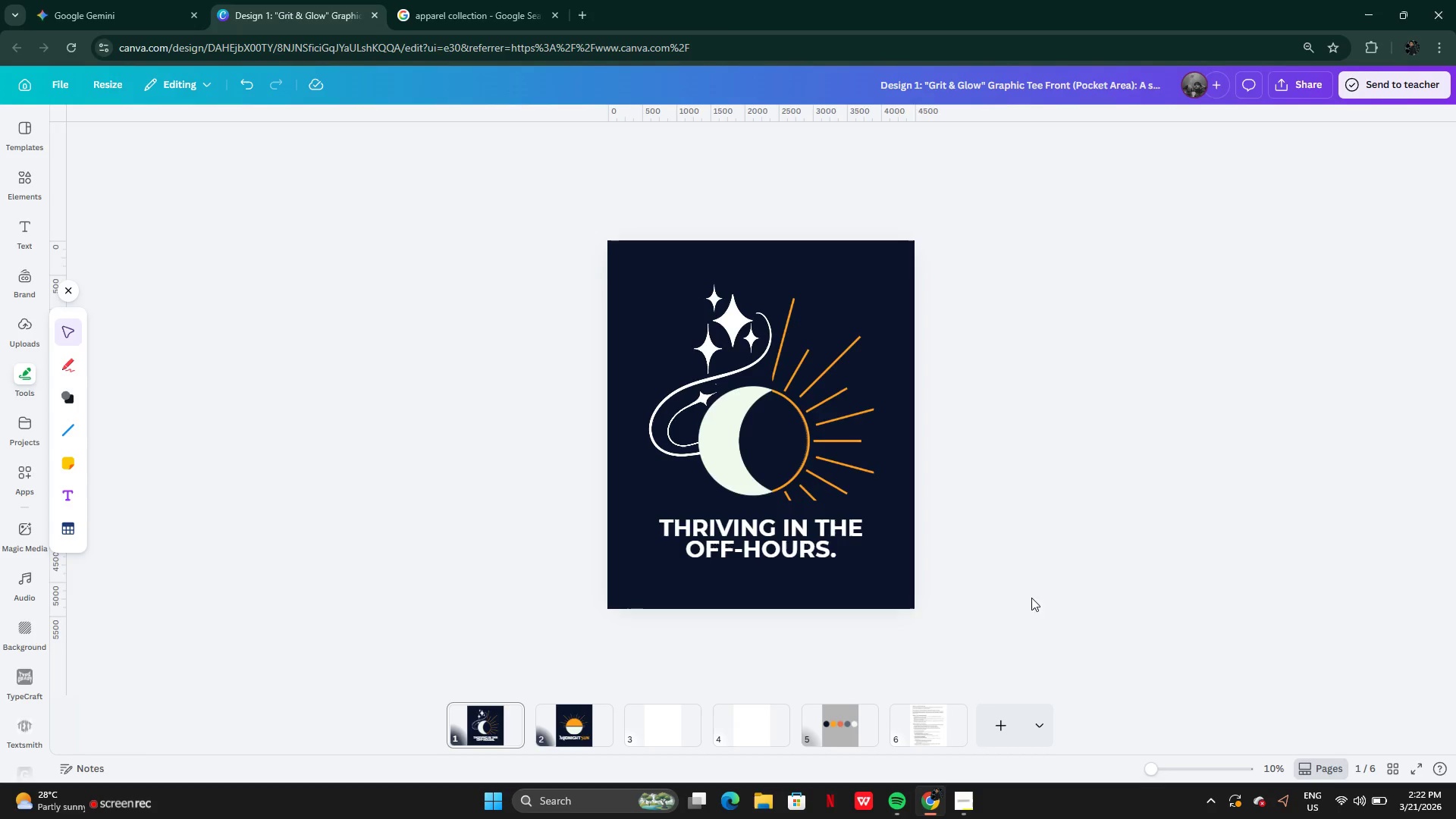 
left_click_drag(start_coordinate=[774, 574], to_coordinate=[774, 570])
 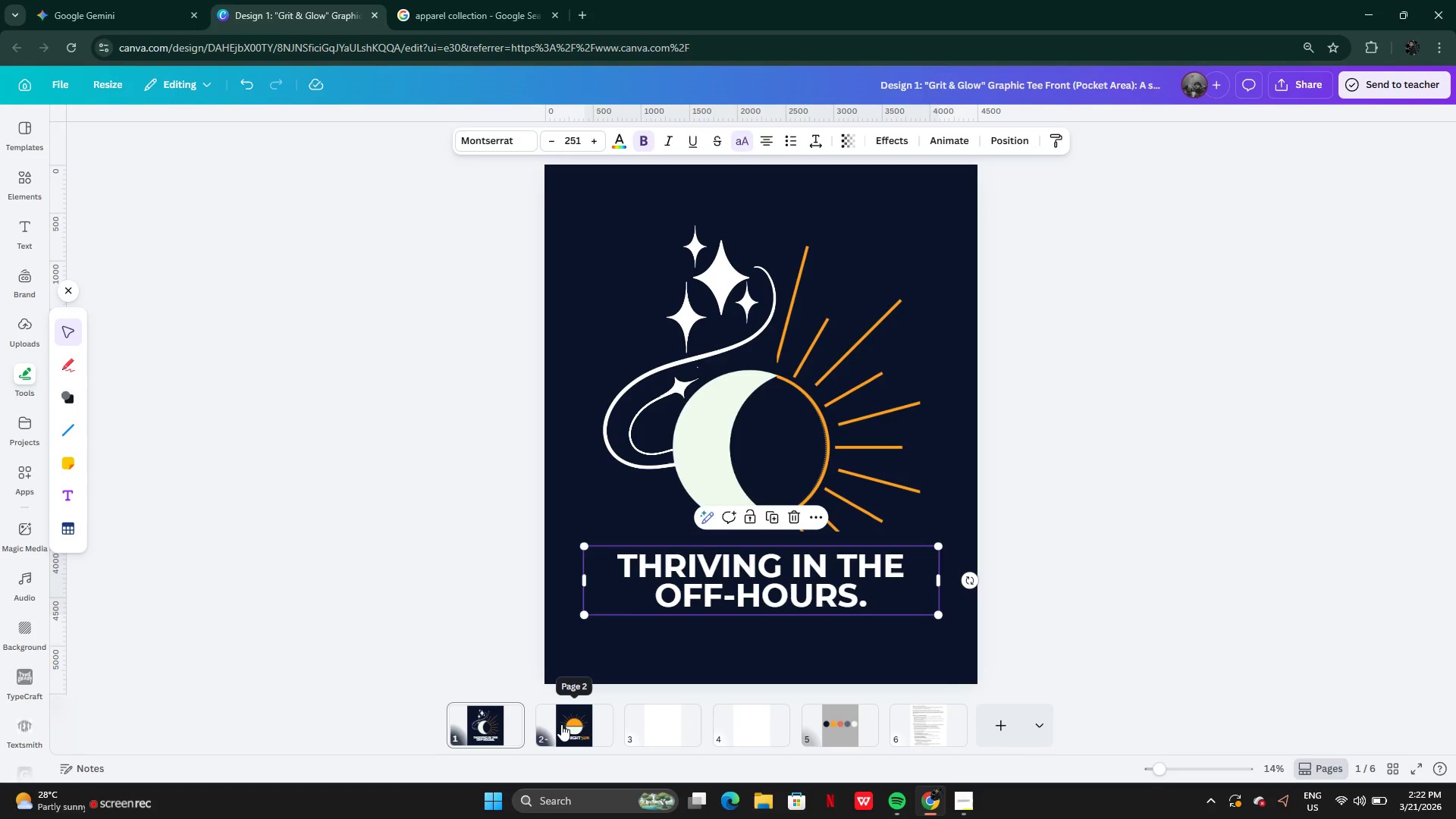 
left_click([561, 724])
 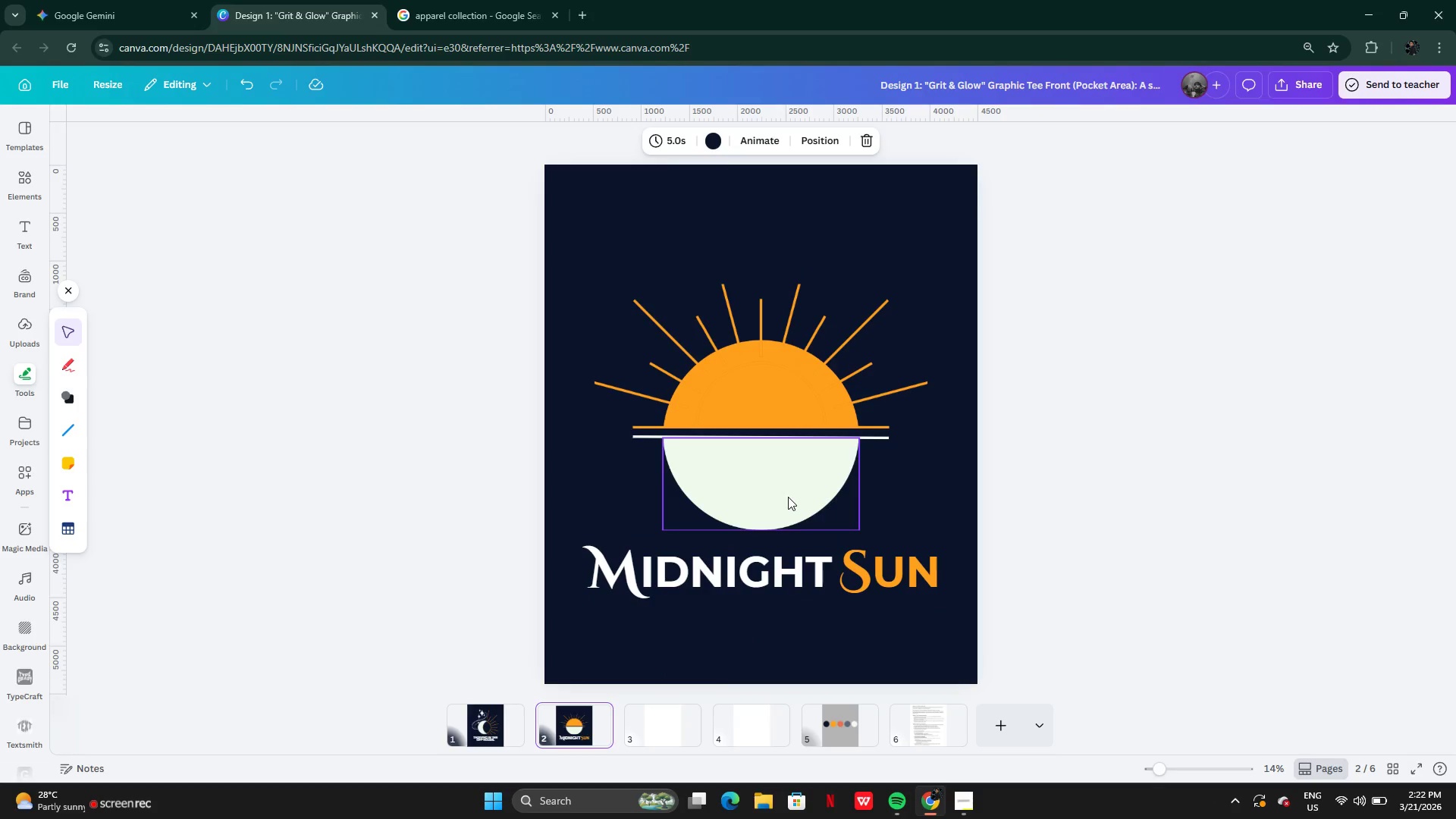 
wait(6.27)
 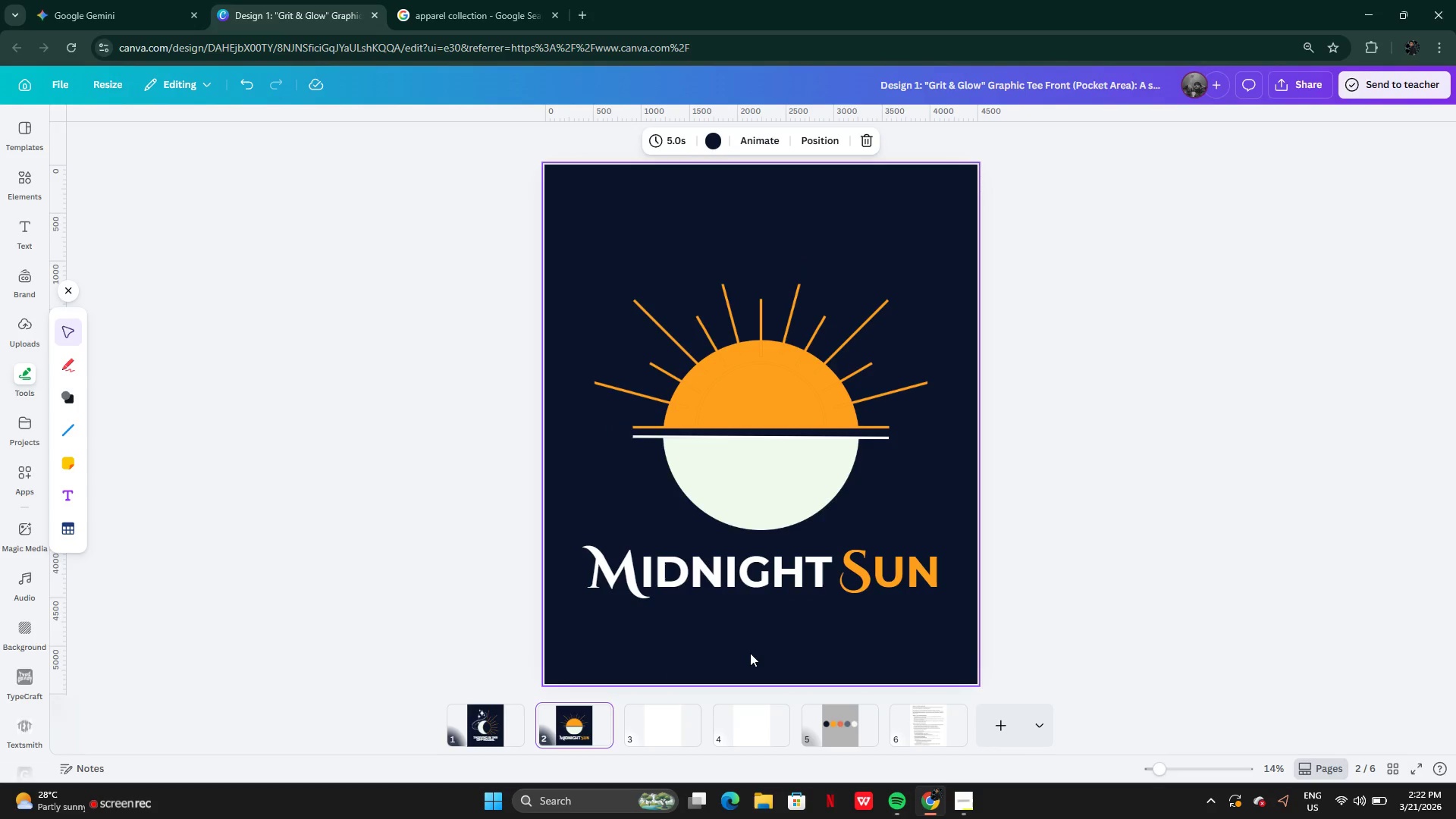 
left_click([644, 435])
 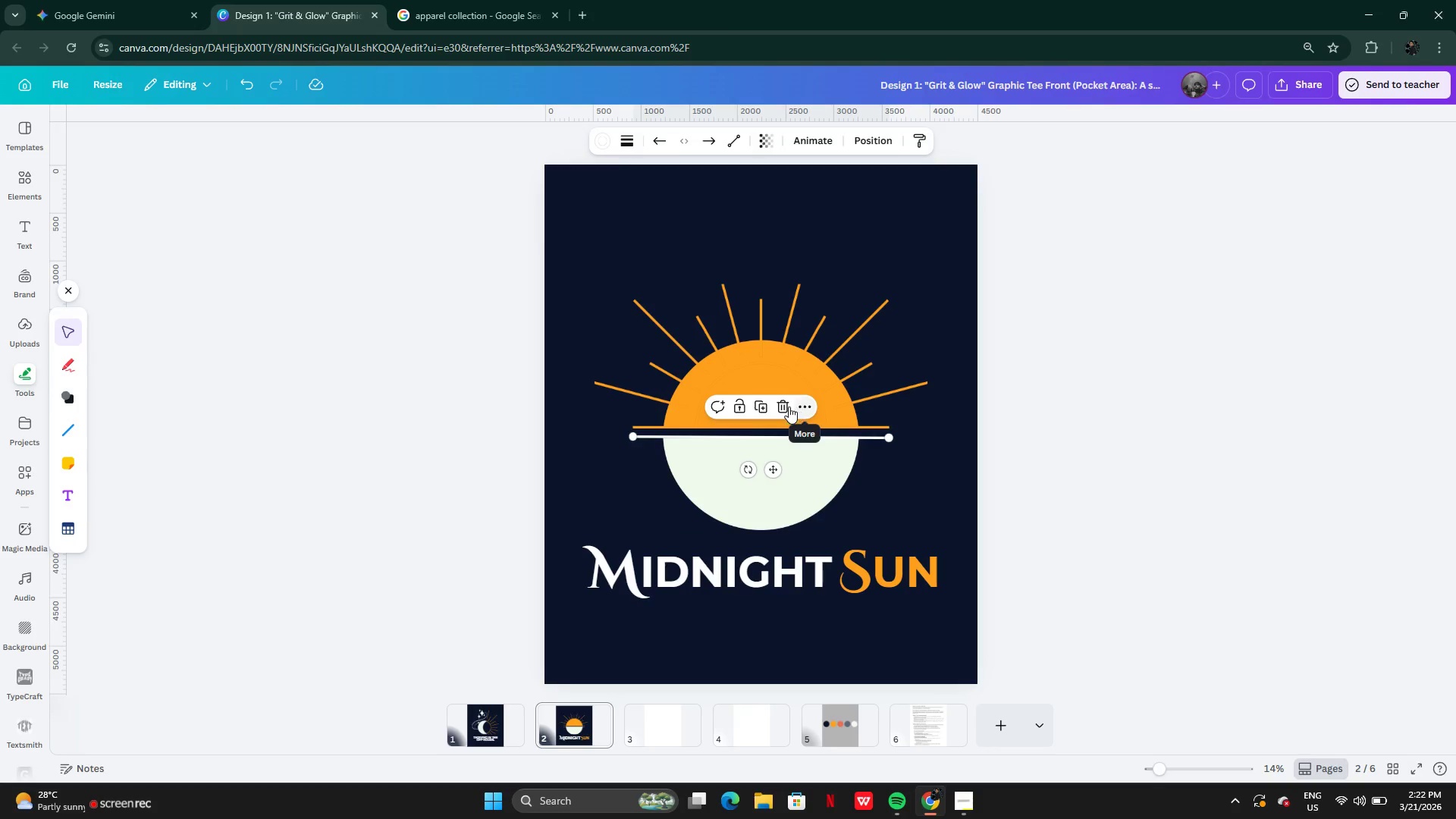 
left_click([787, 406])
 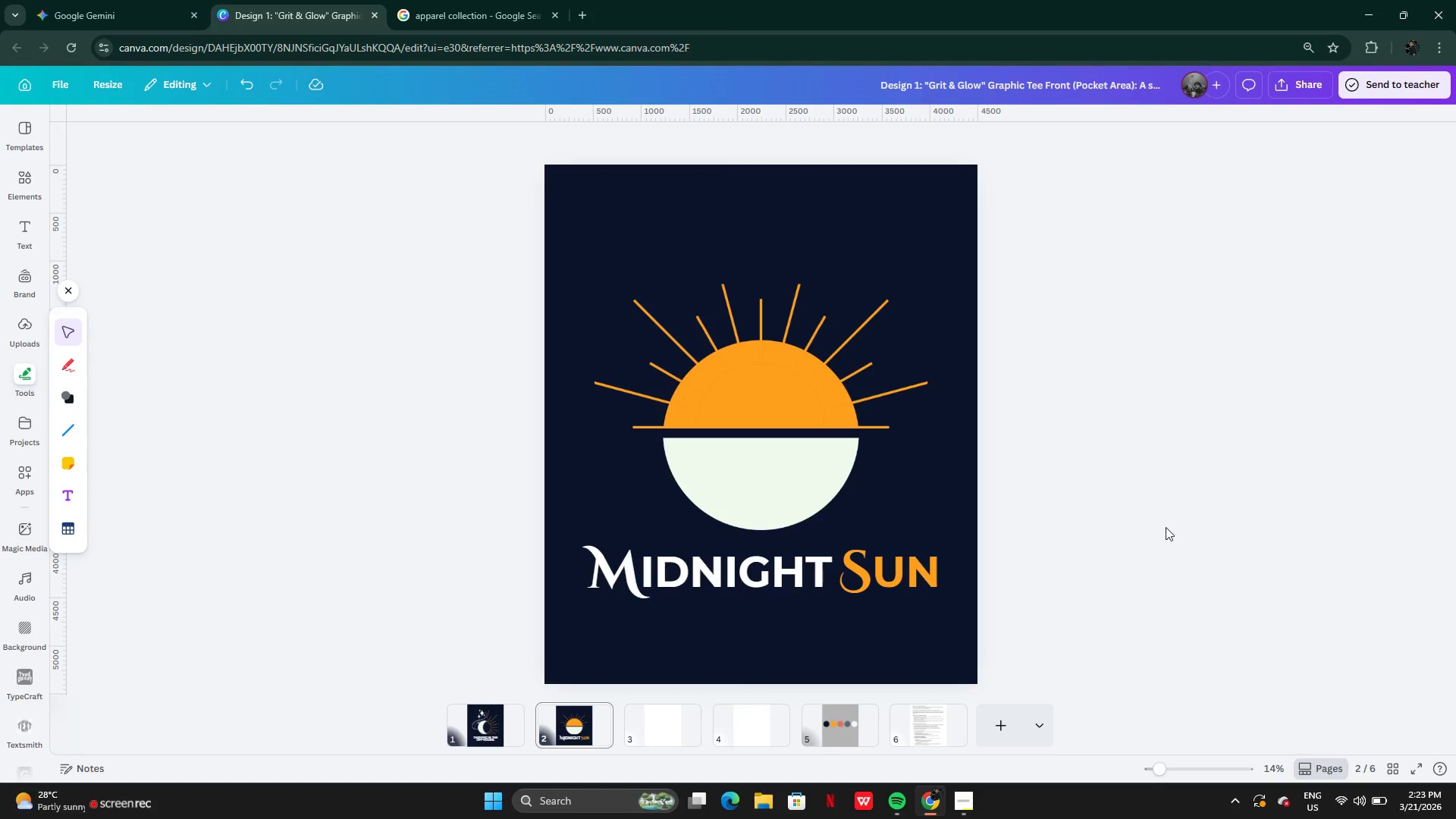 
left_click_drag(start_coordinate=[560, 265], to_coordinate=[770, 469])
 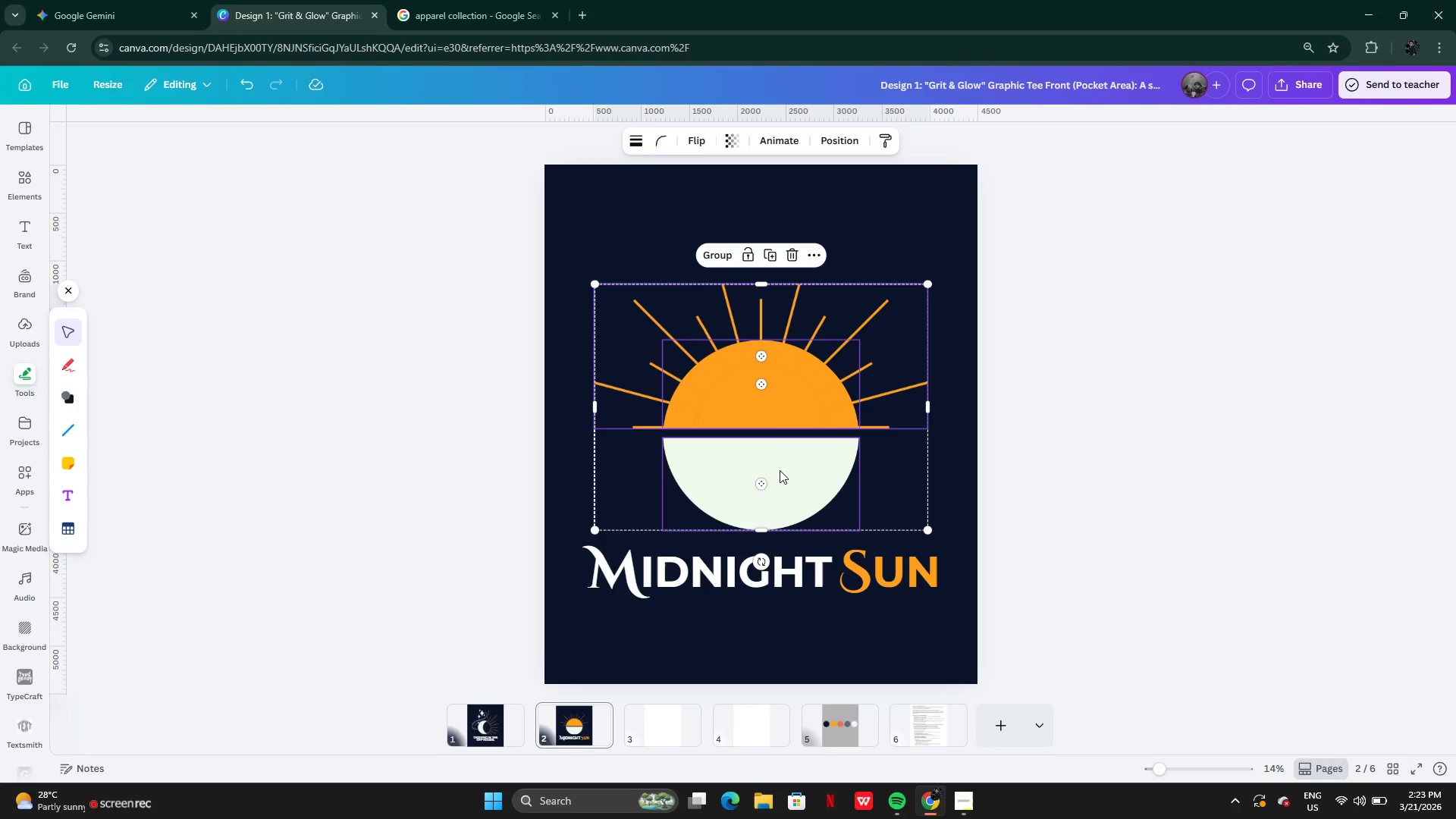 
left_click_drag(start_coordinate=[780, 470], to_coordinate=[781, 459])
 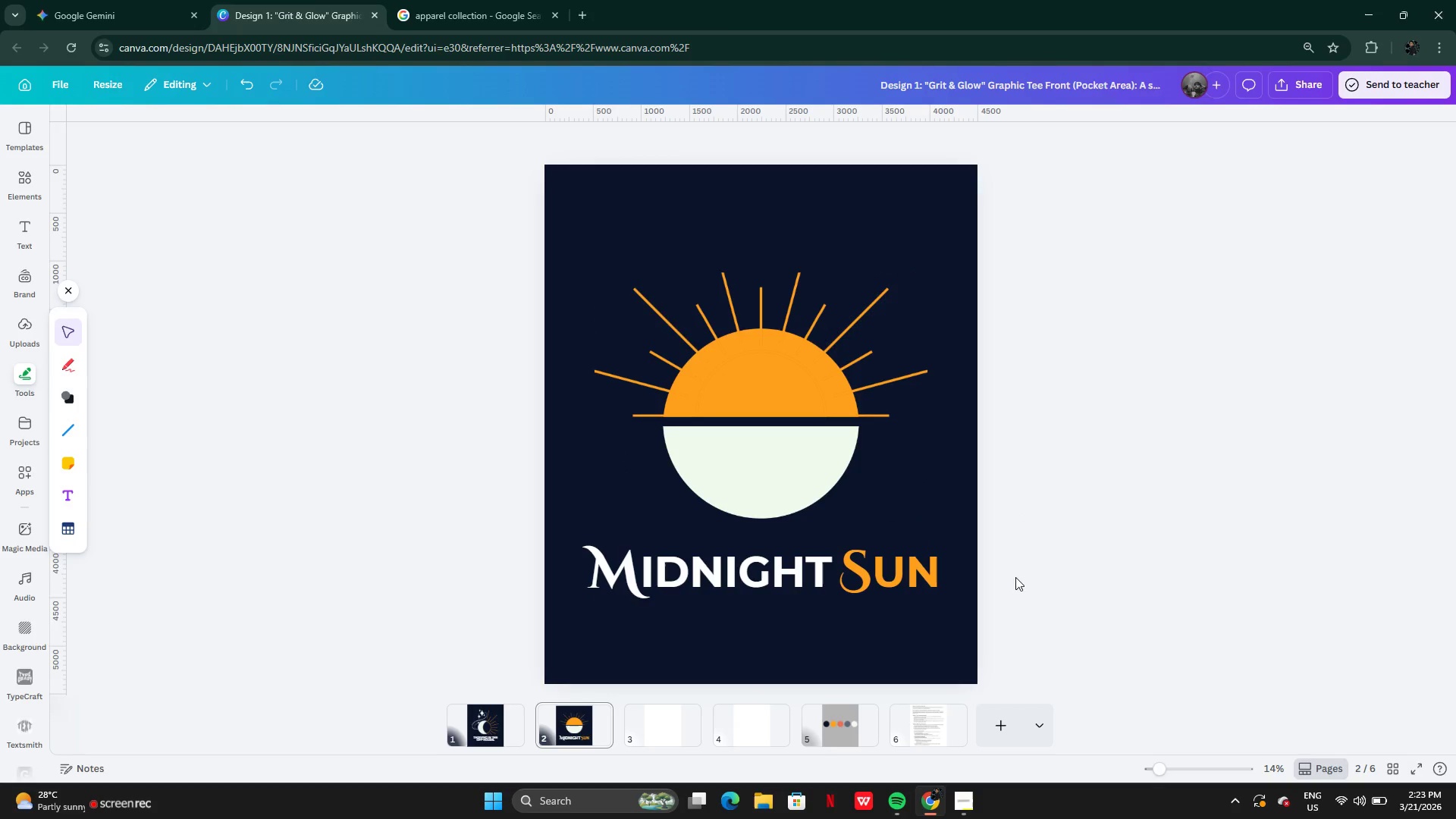 
wait(8.3)
 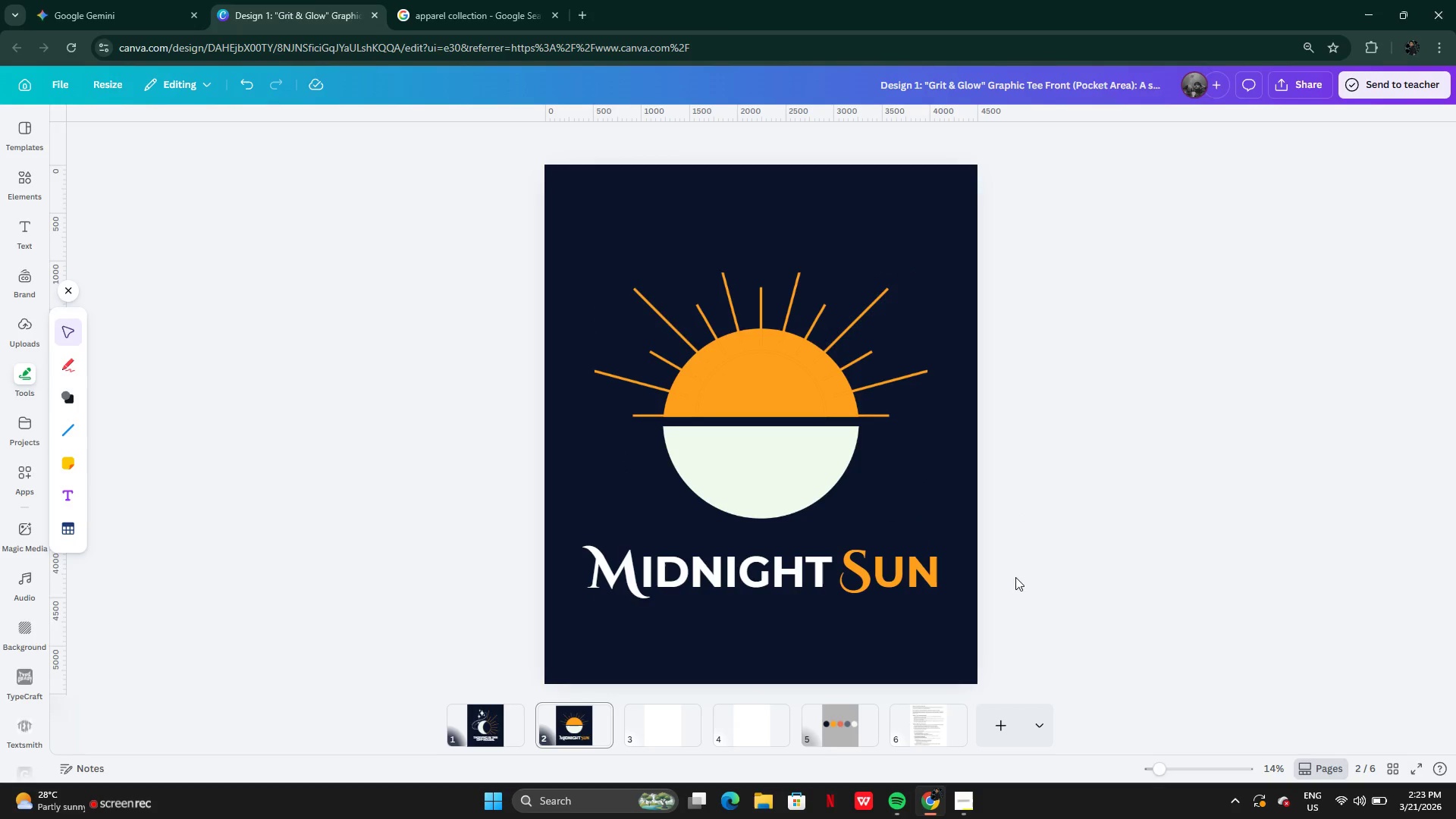 
left_click([482, 718])
 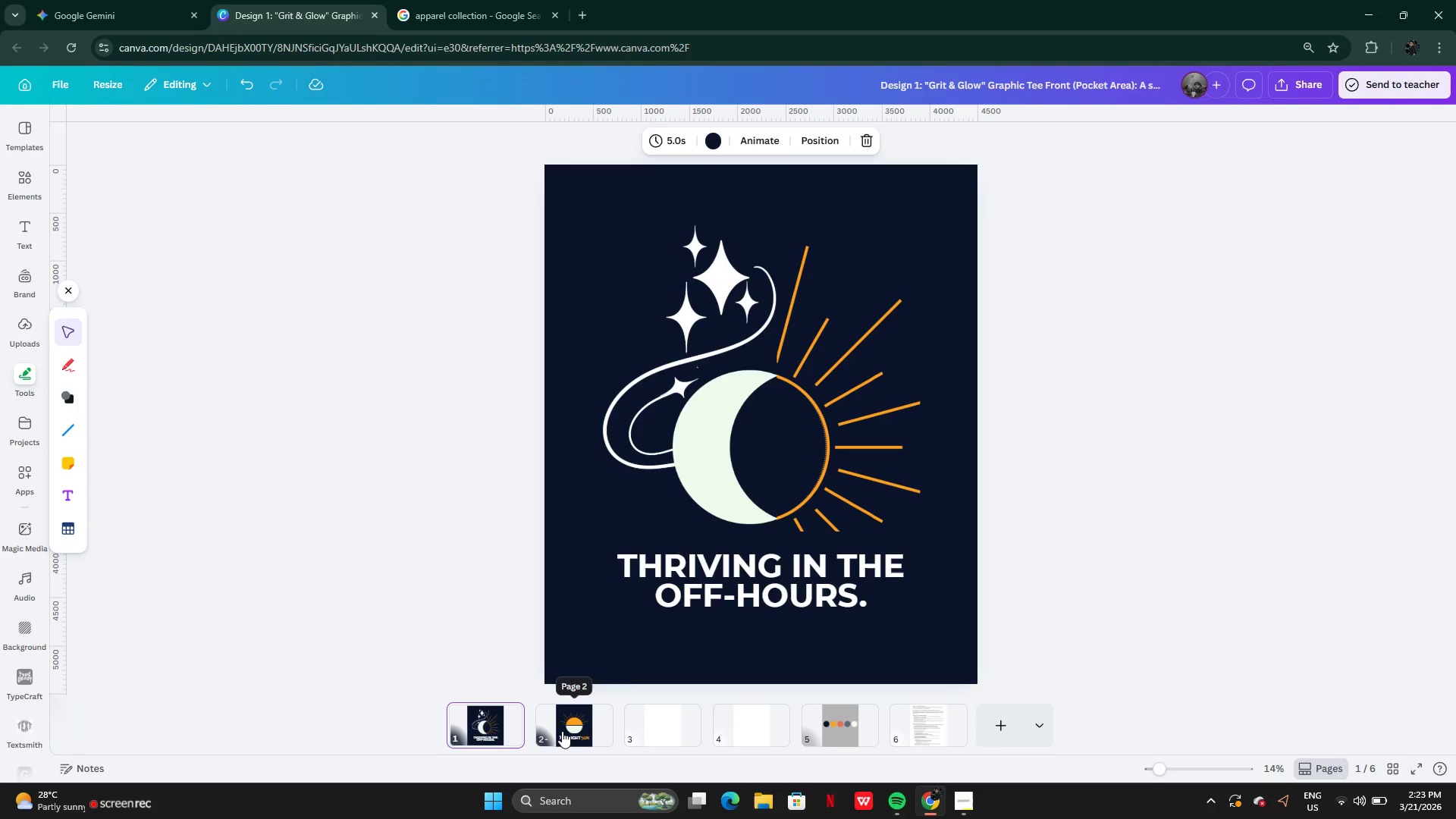 
wait(5.08)
 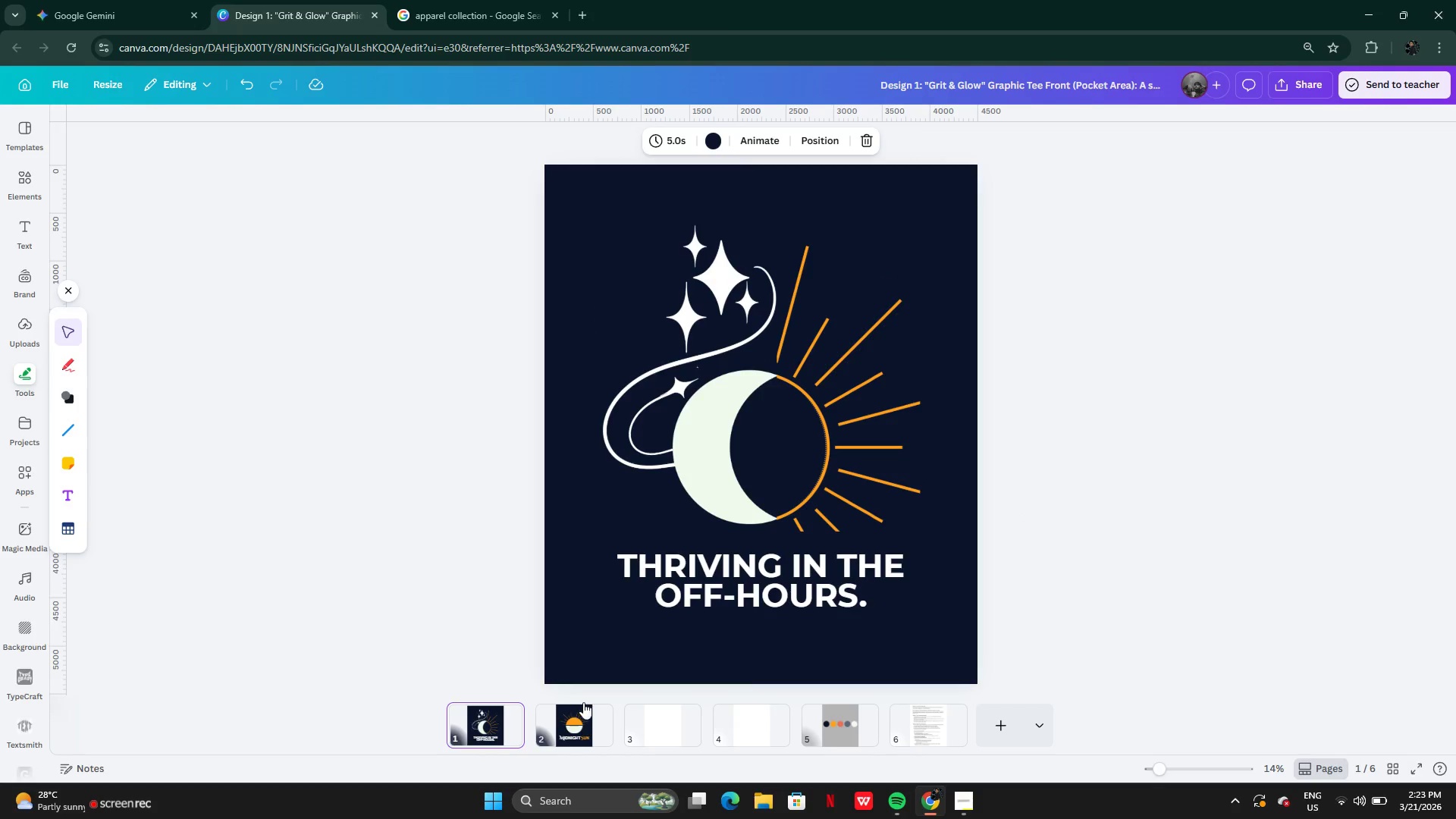 
left_click([772, 584])
 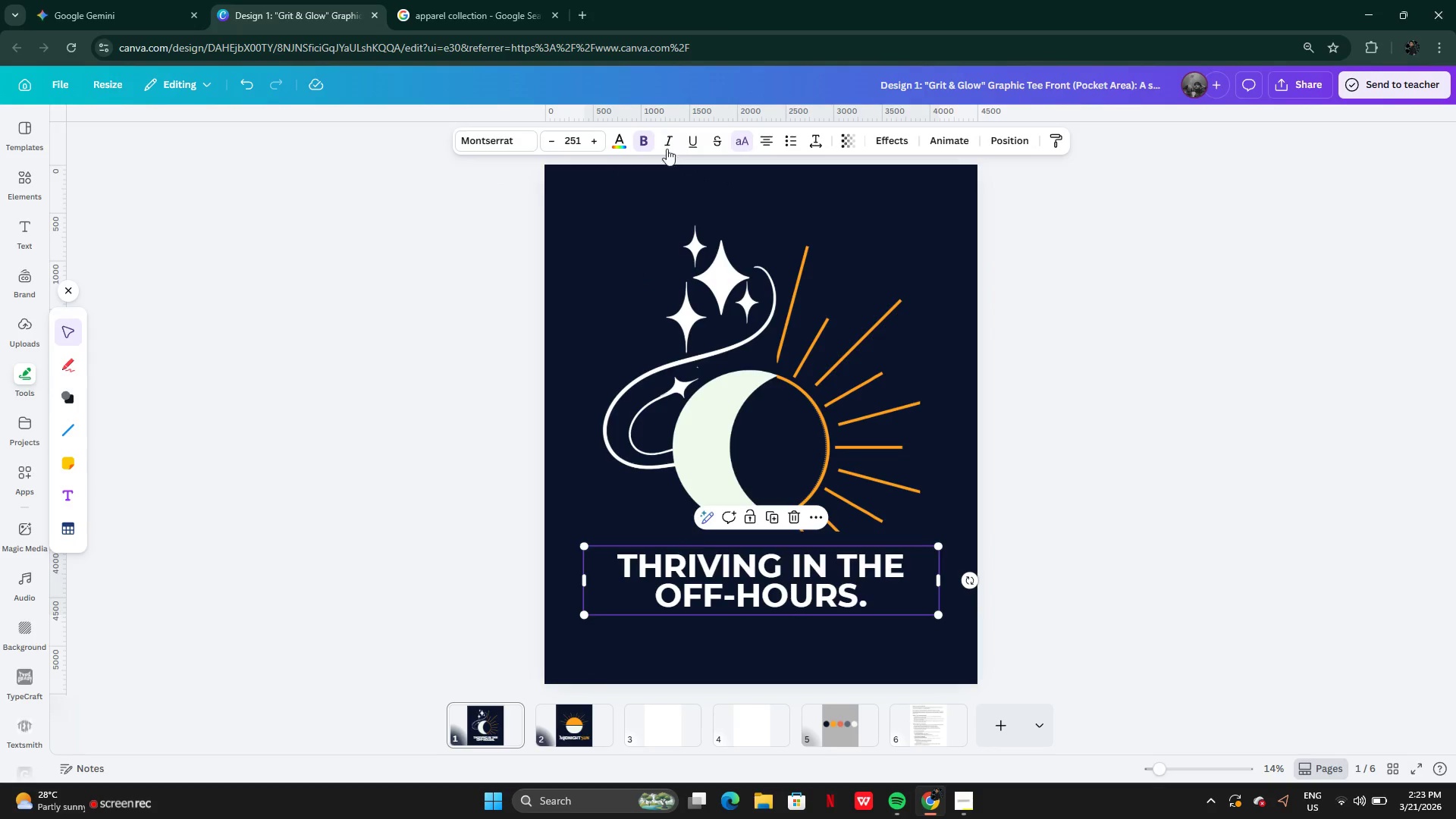 
left_click([639, 141])
 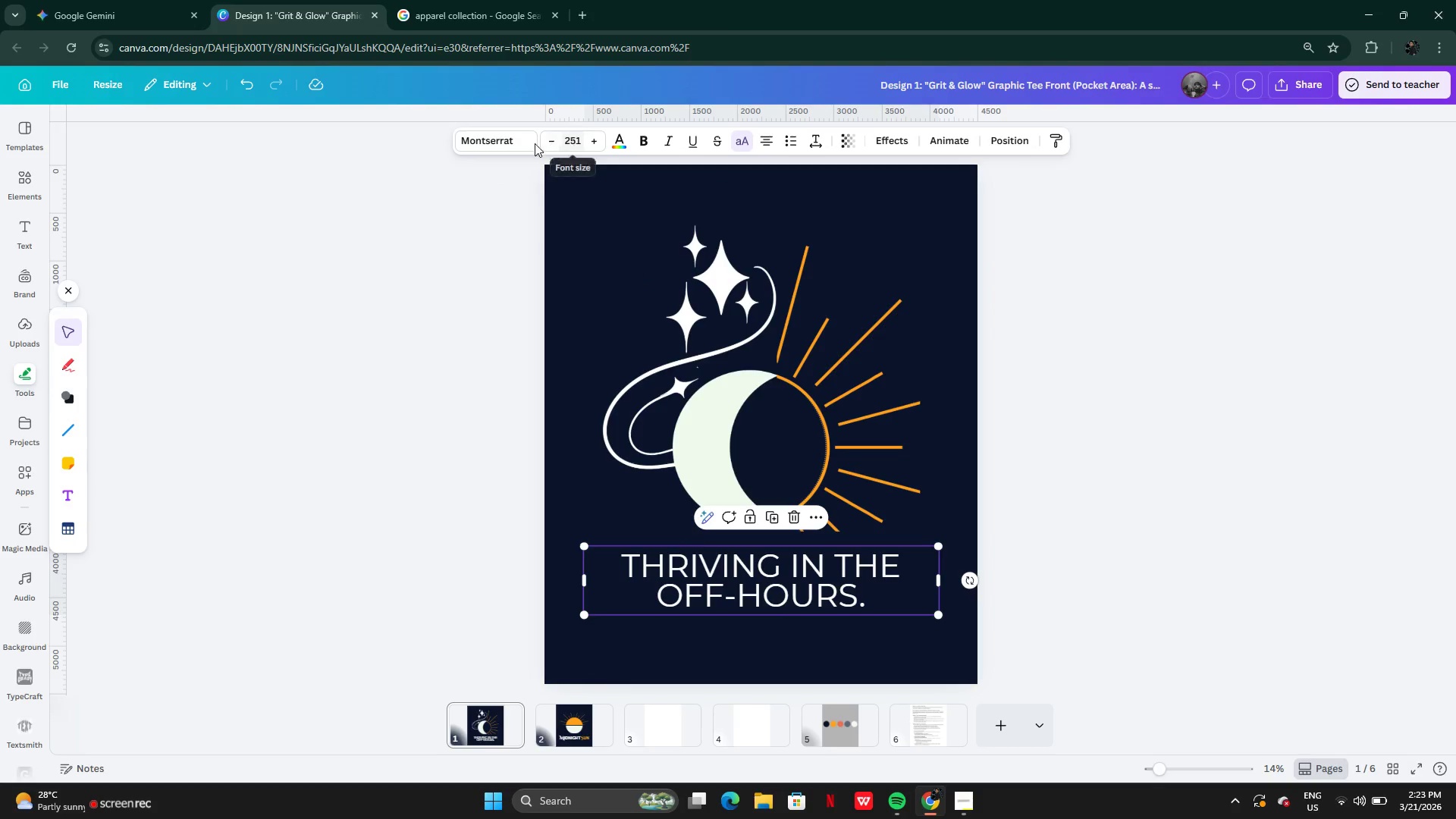 
left_click([498, 143])
 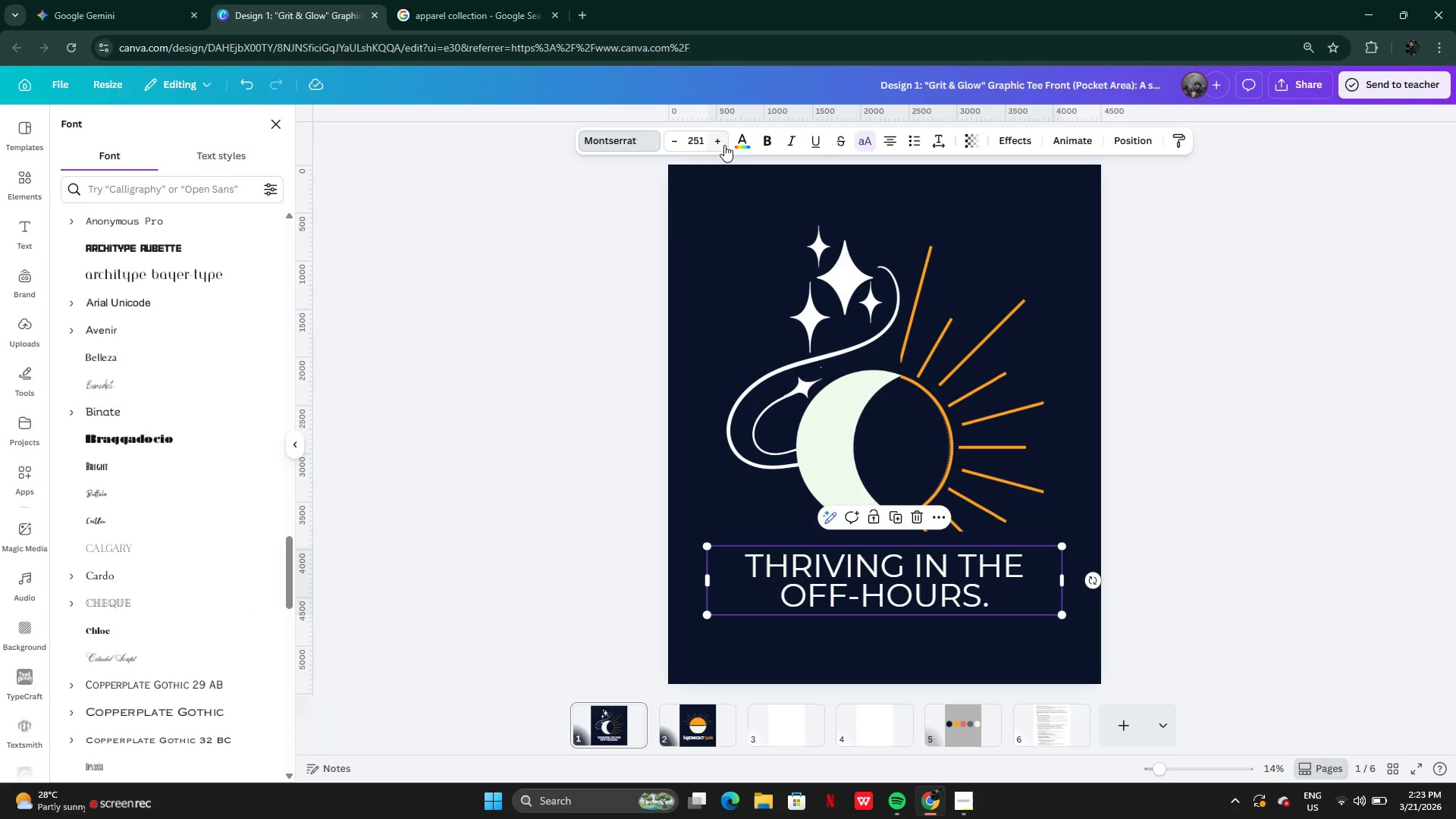 
left_click([774, 143])
 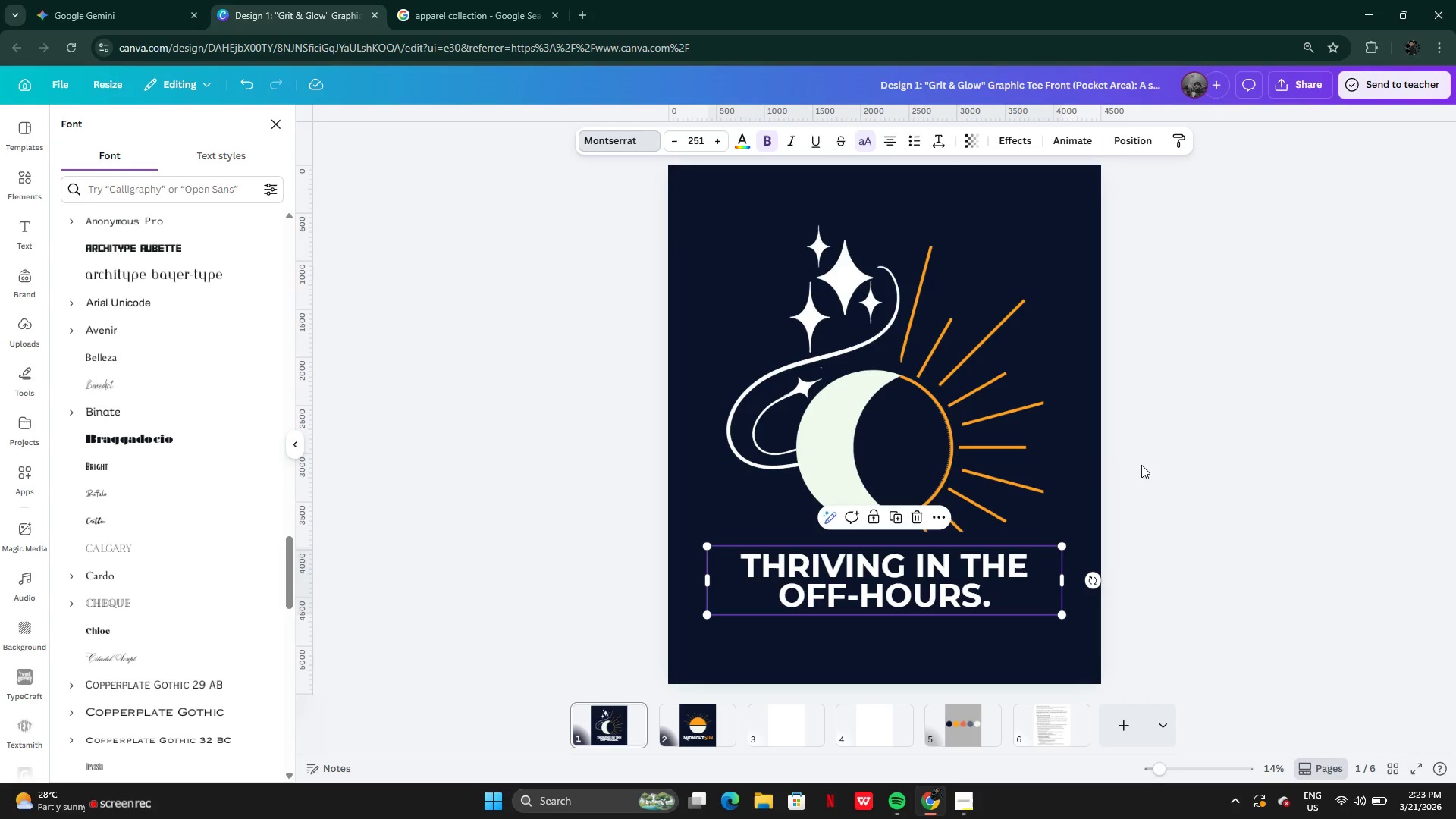 
left_click([1161, 467])
 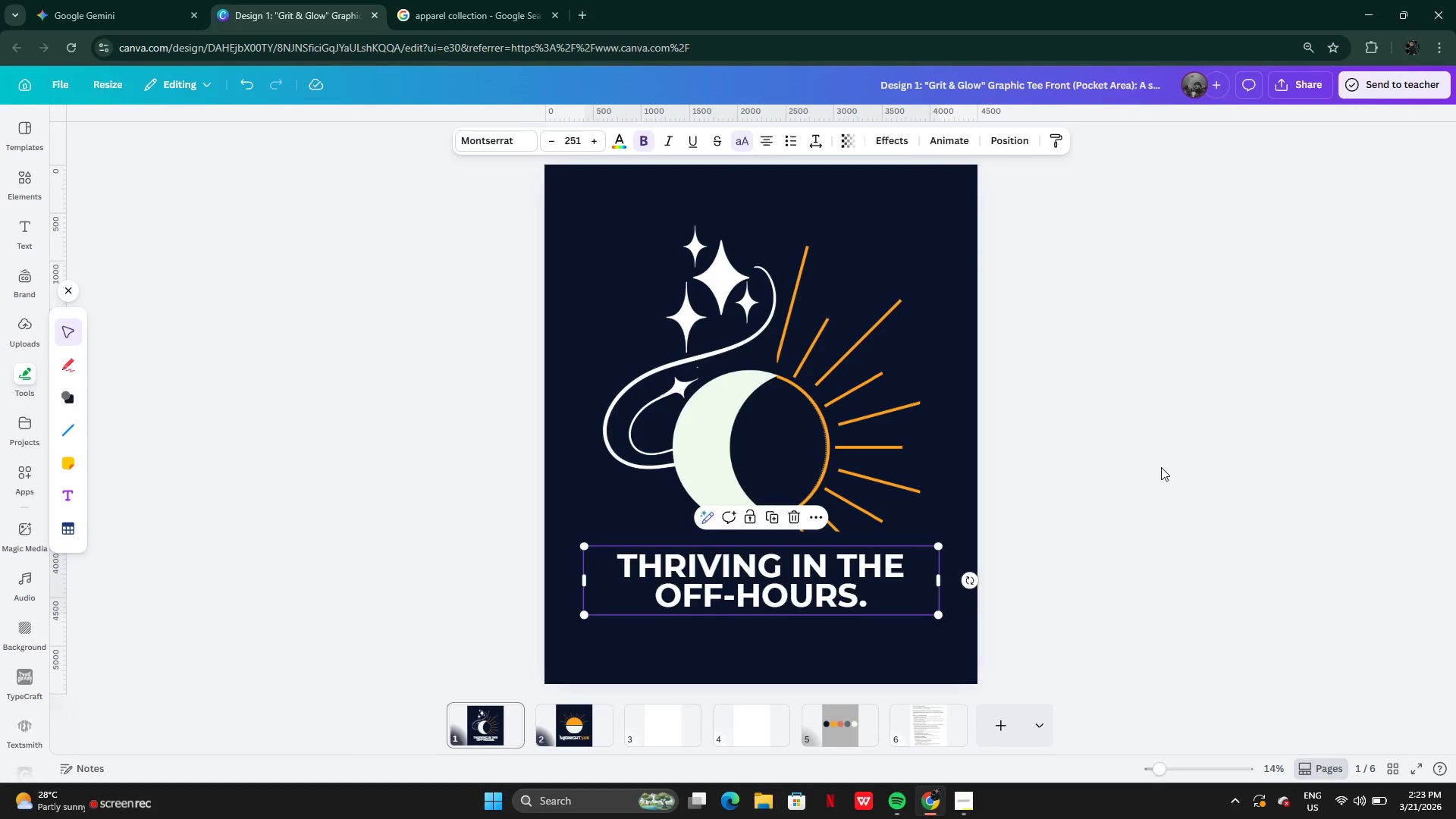 
left_click([1161, 467])
 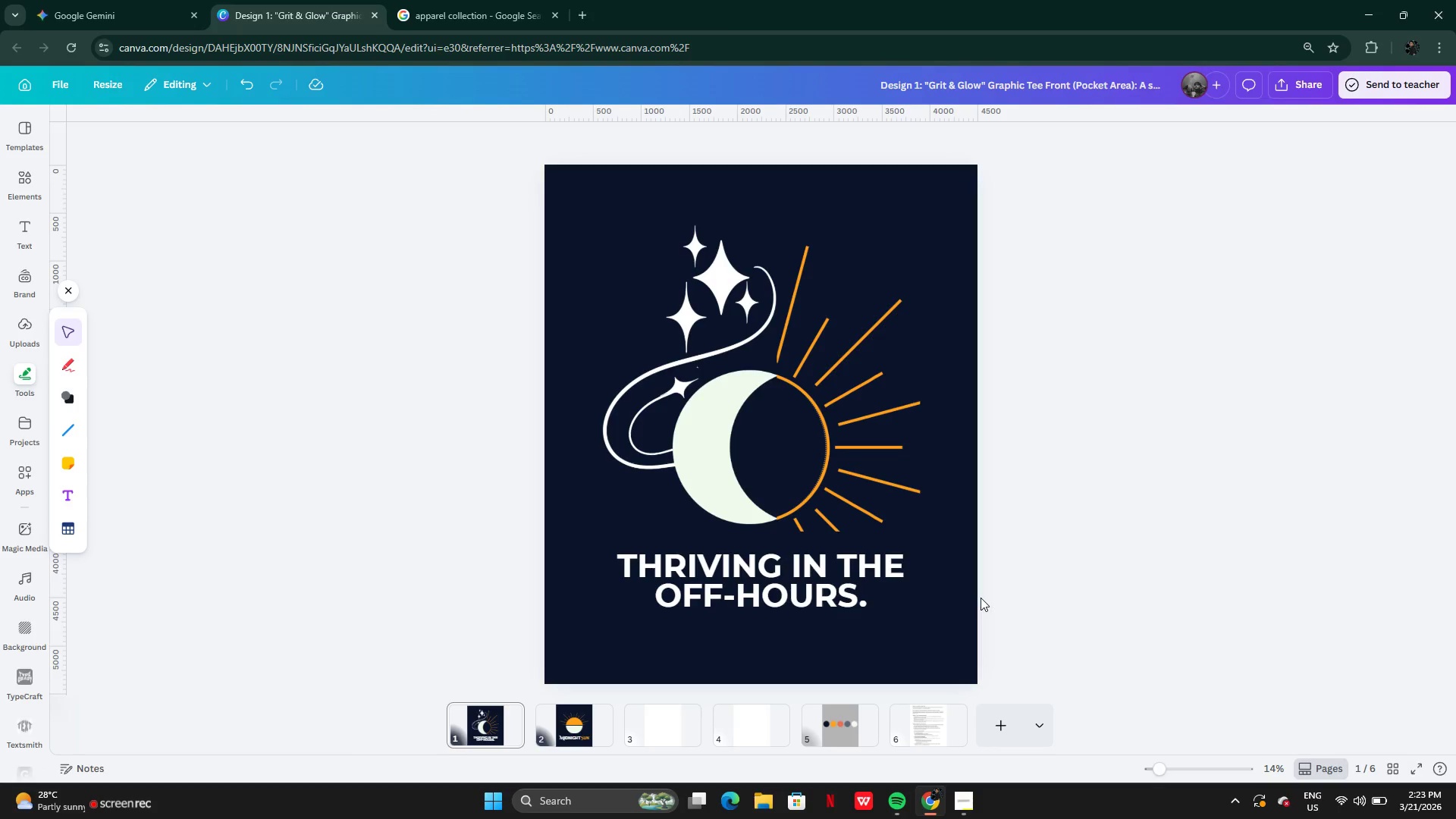 
double_click([878, 597])
 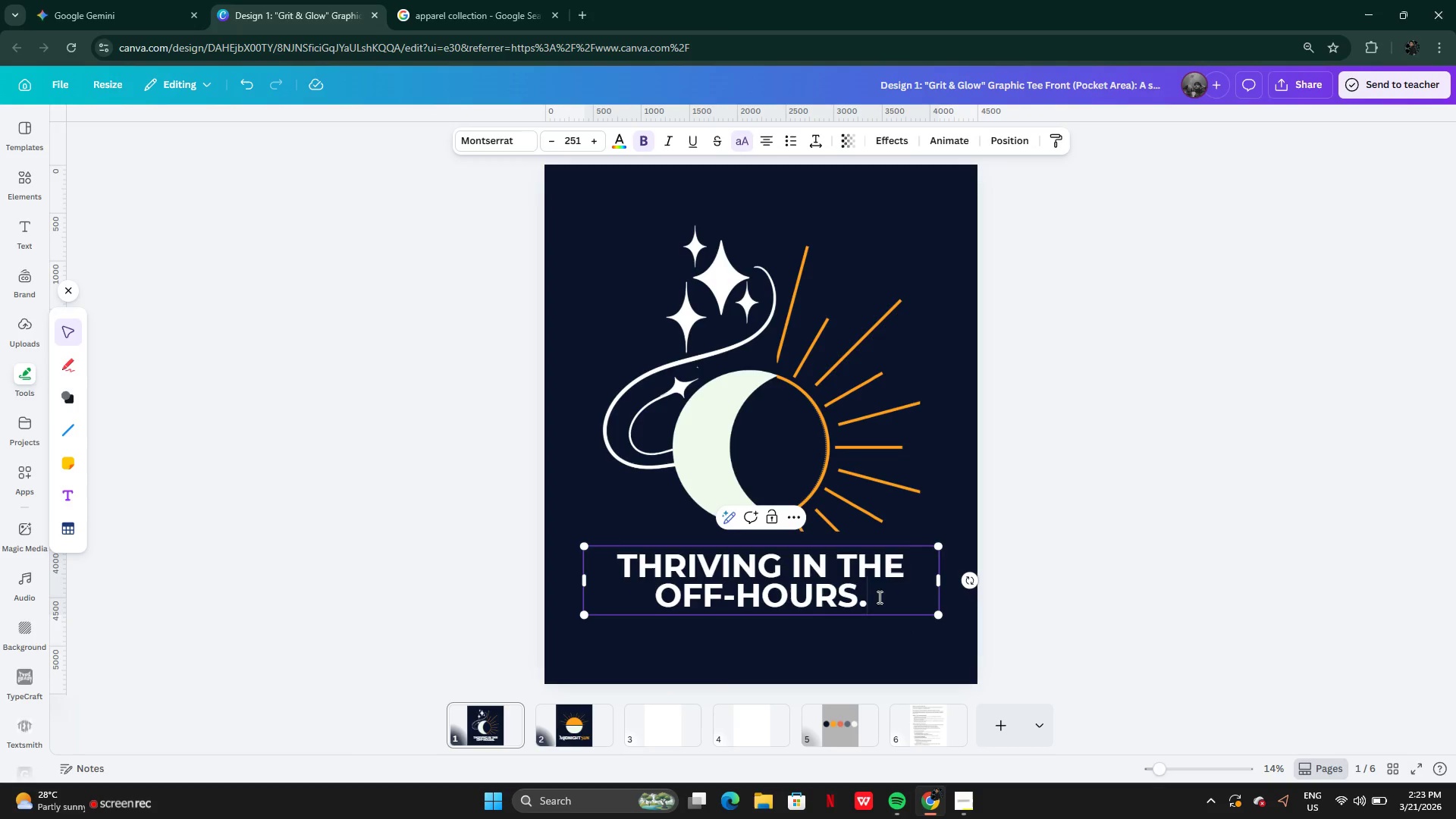 
triple_click([878, 597])
 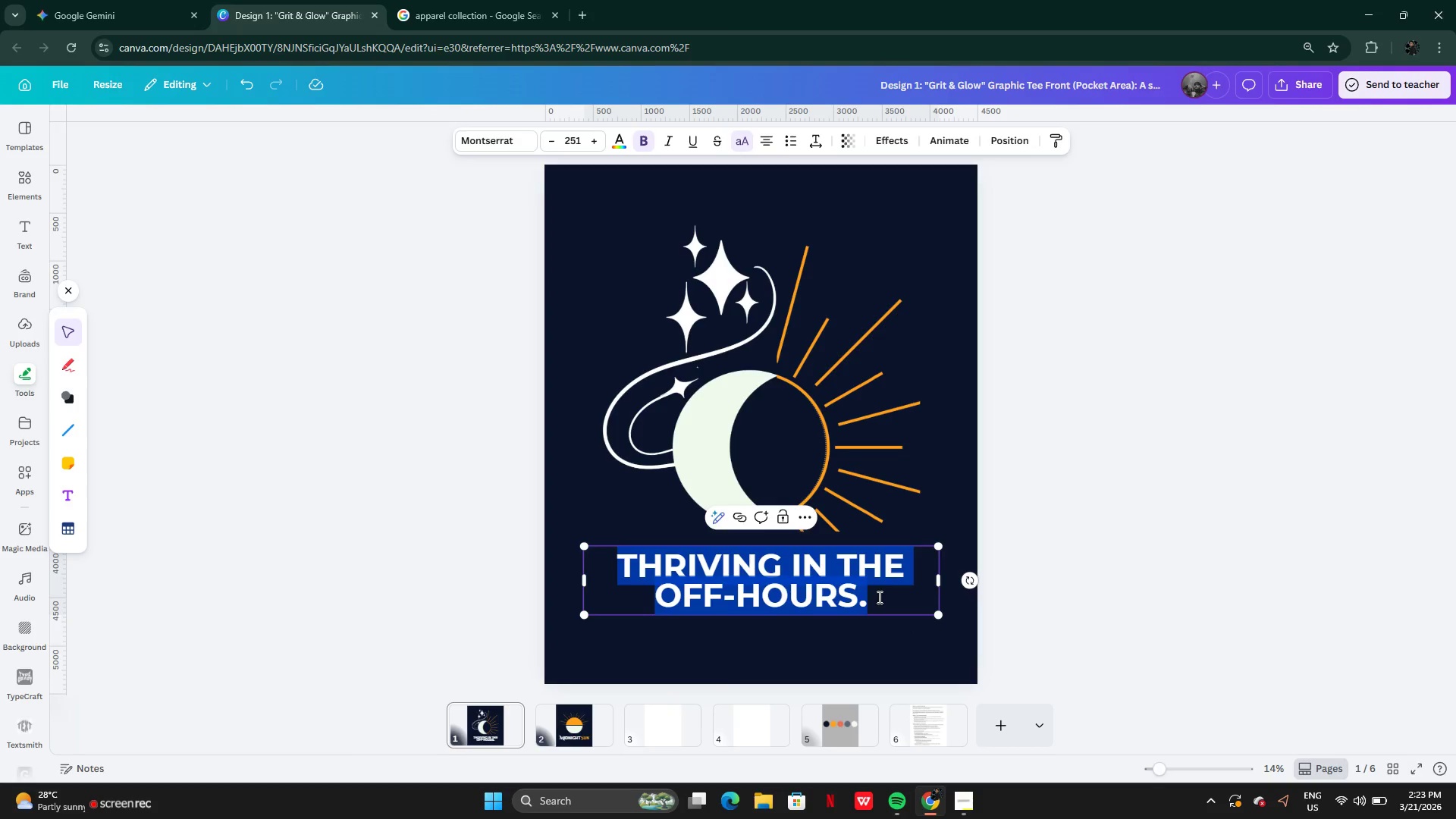 
left_click([878, 597])
 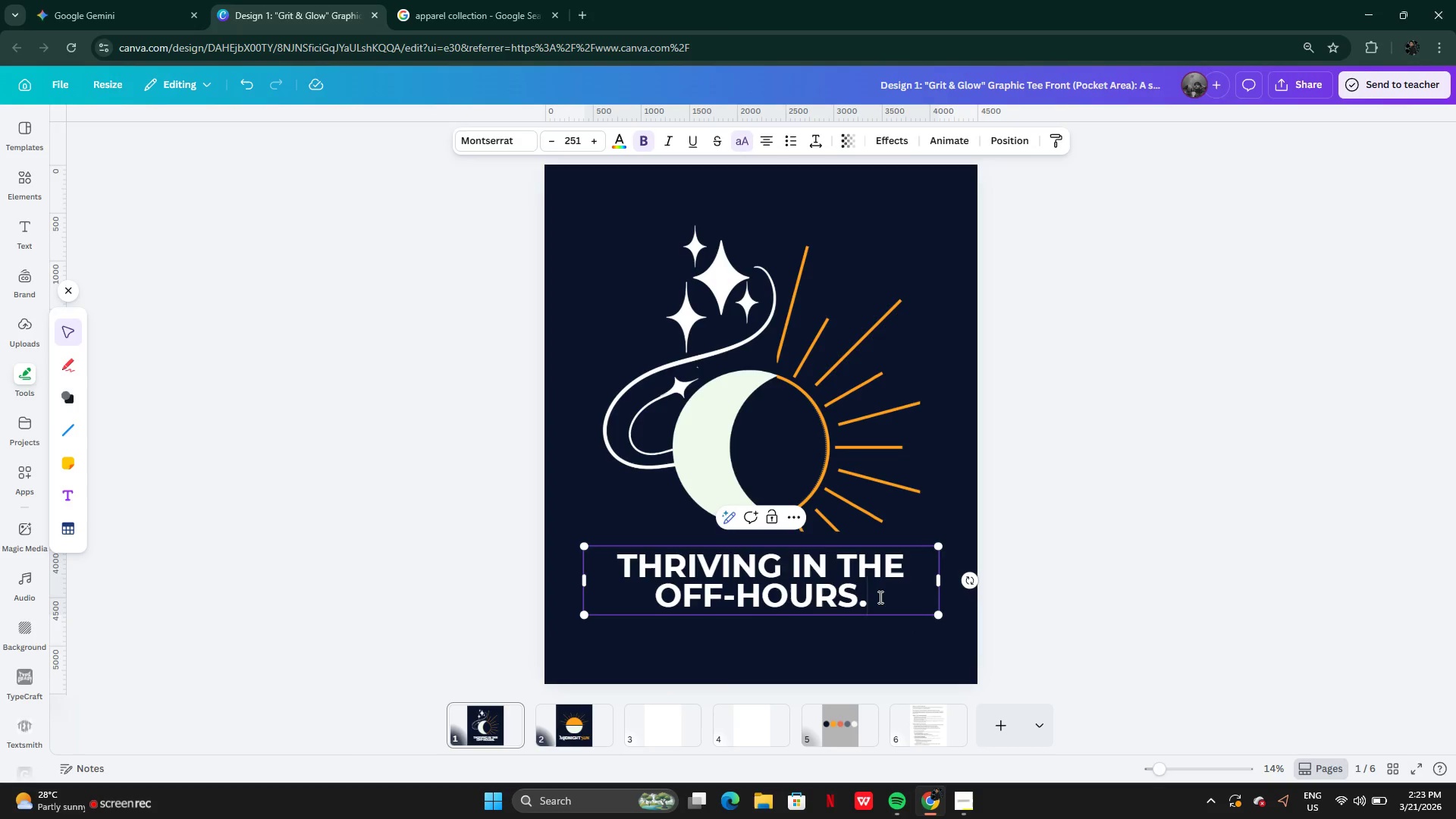 
key(Backspace)
 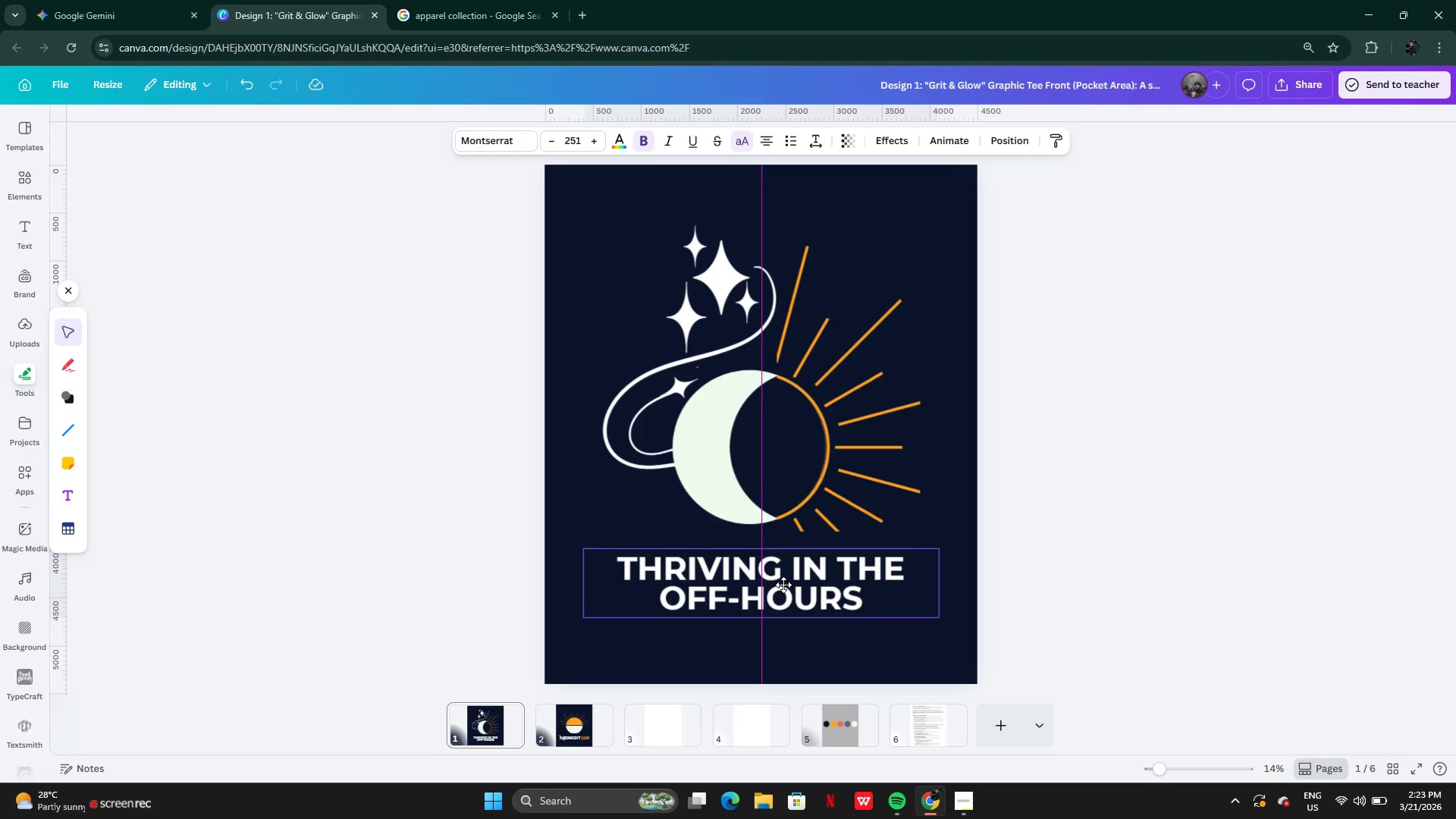 
wait(5.5)
 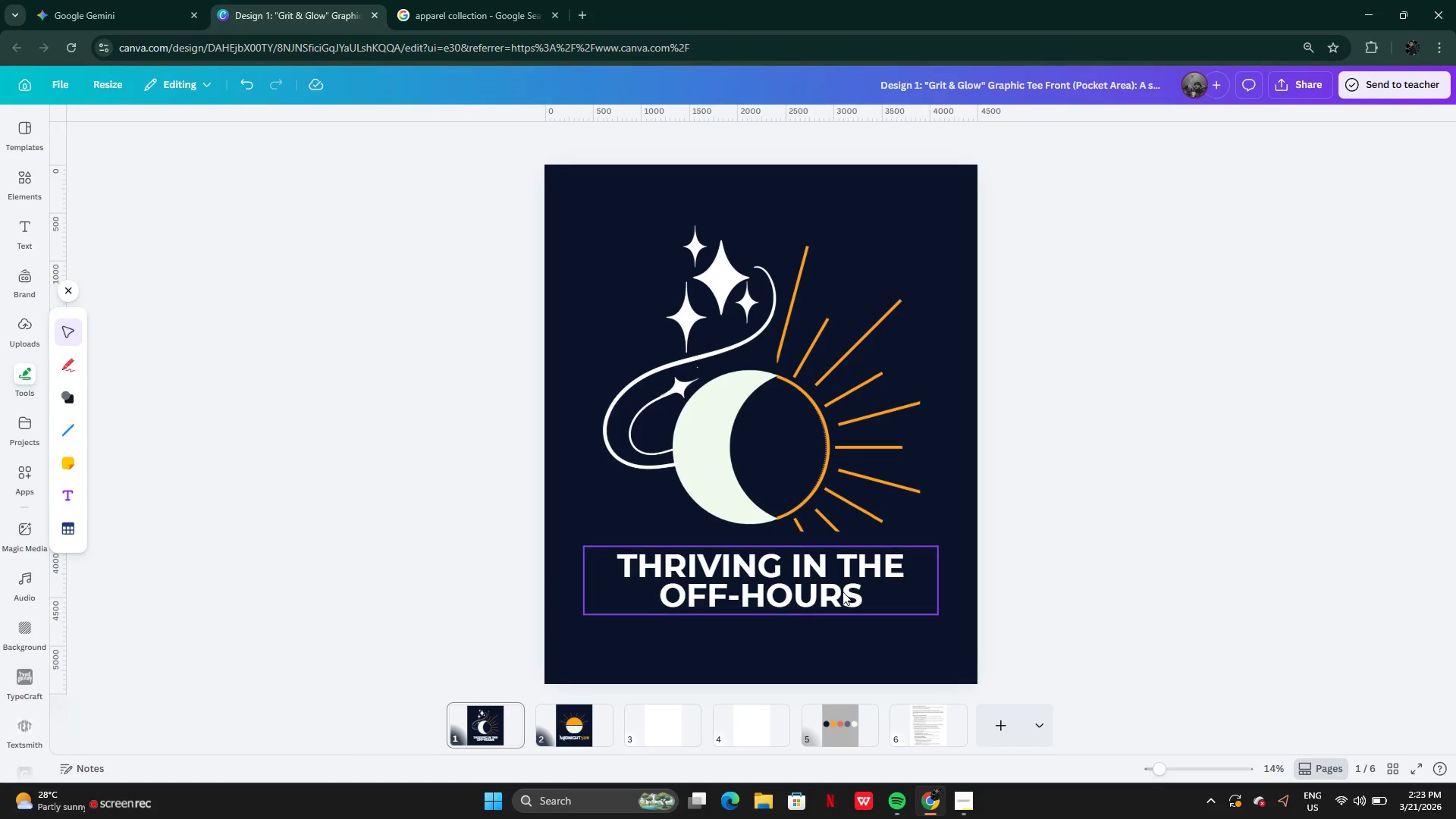 
left_click_drag(start_coordinate=[582, 722], to_coordinate=[473, 732])
 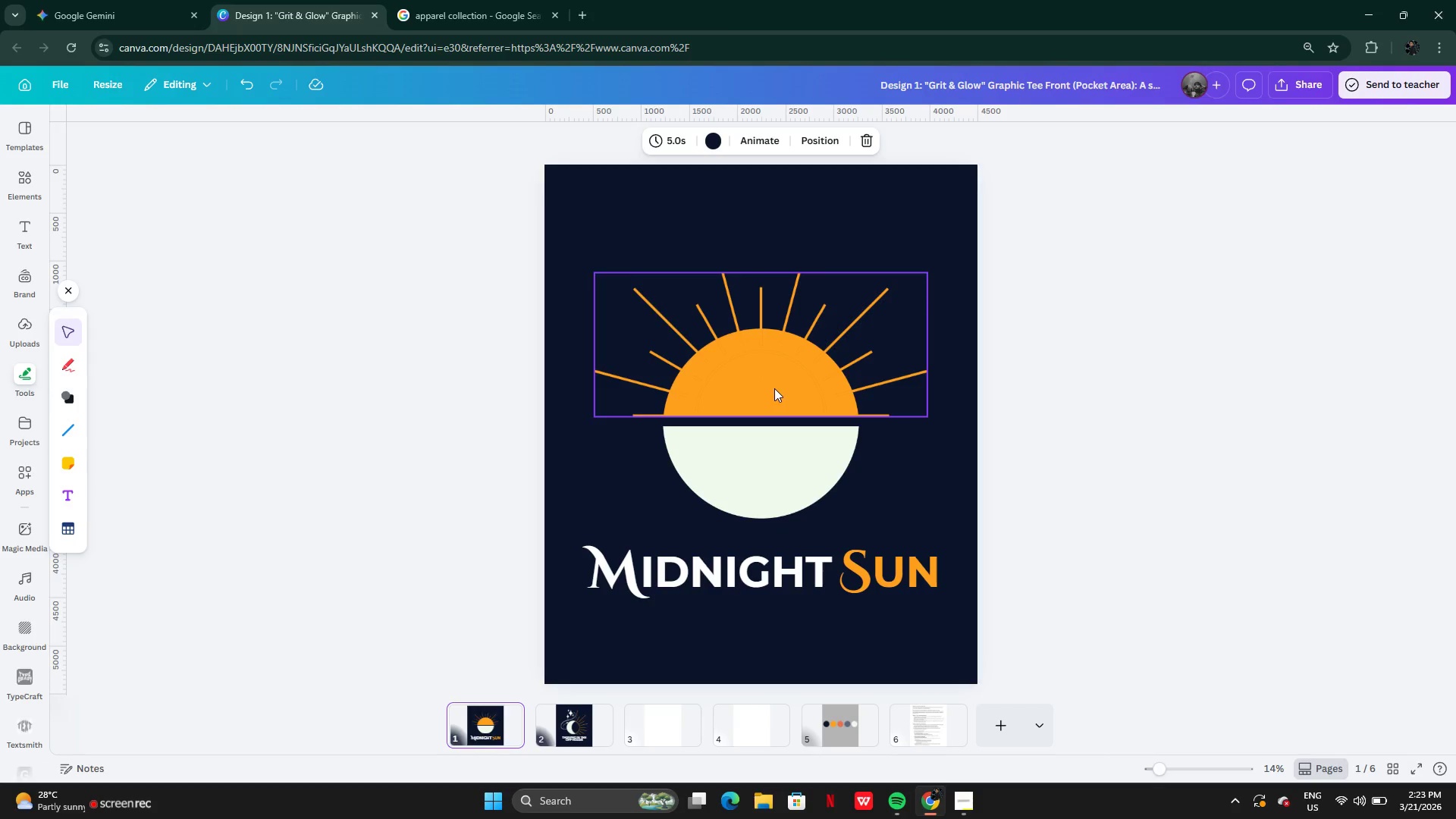 
left_click([785, 471])
 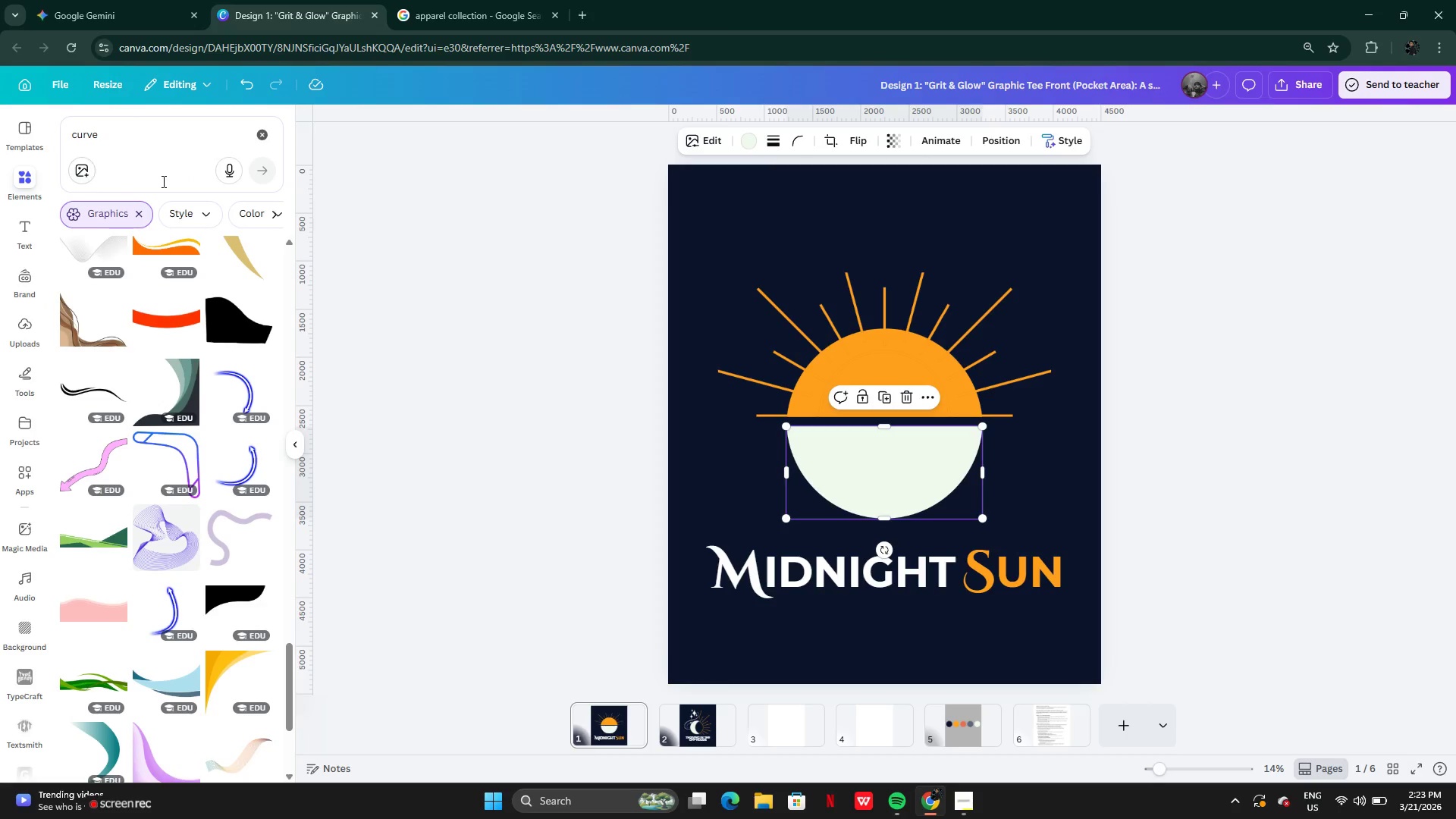 
left_click([252, 132])
 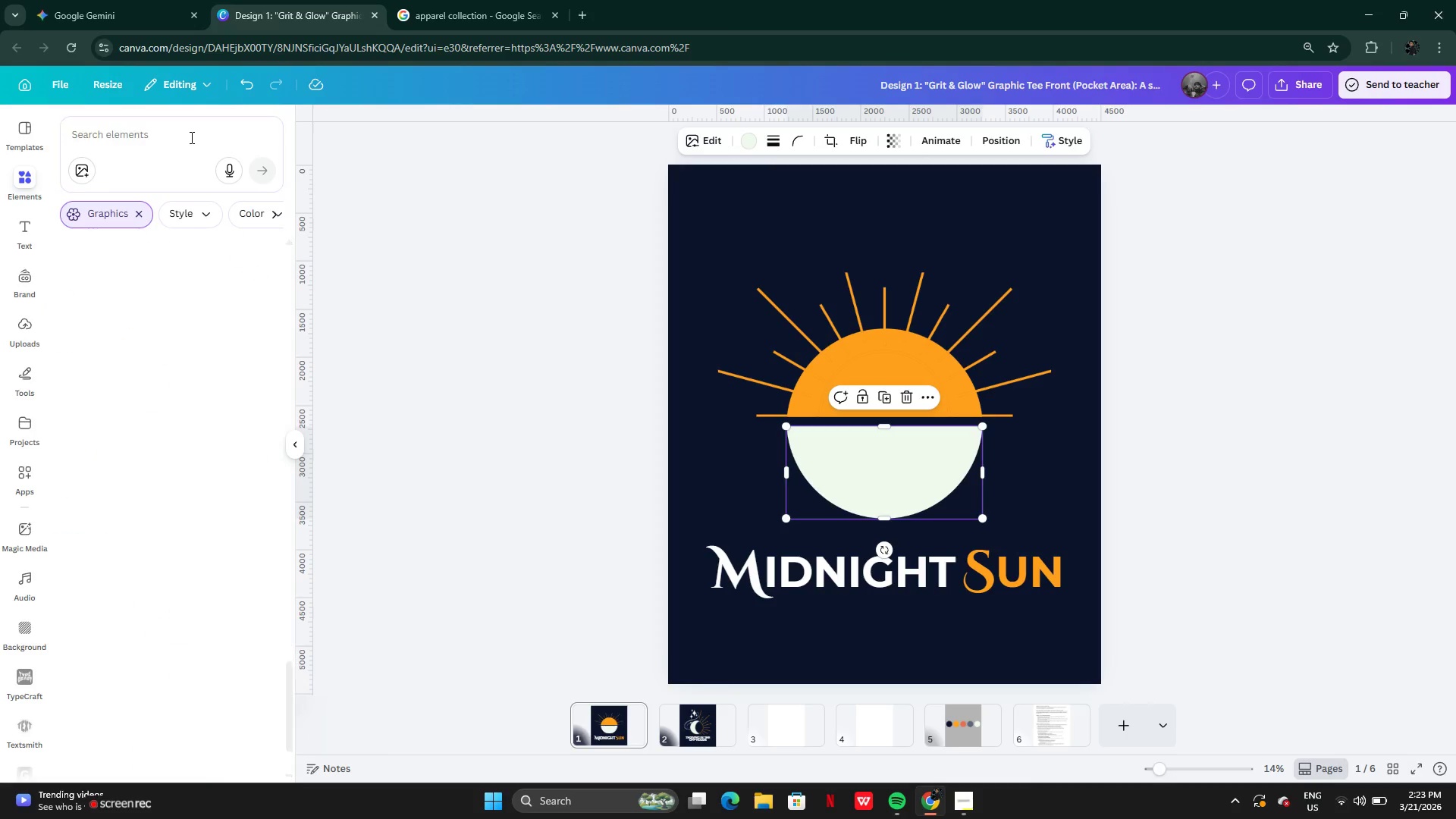 
left_click([190, 137])
 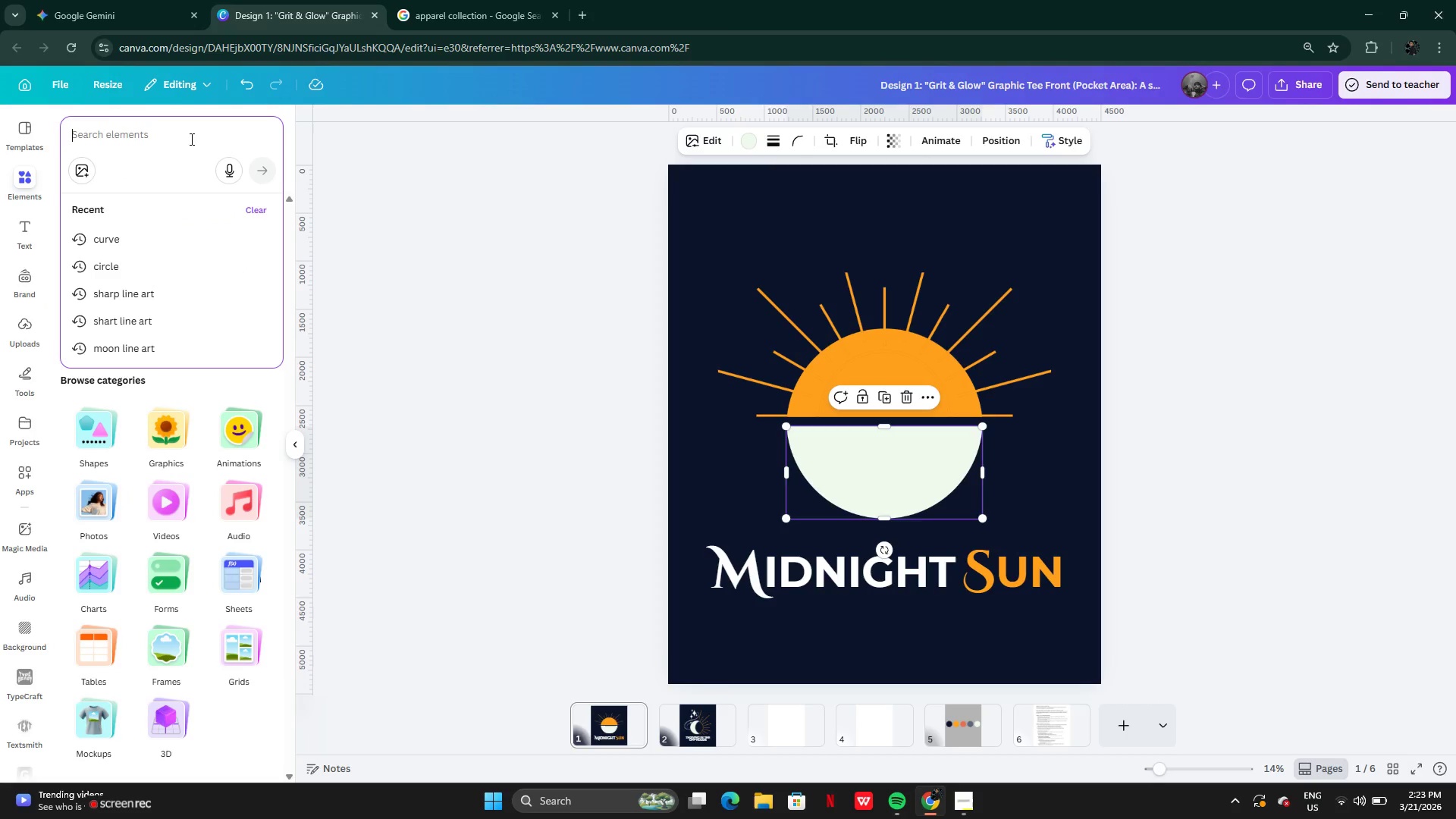 
type(half moion)
key(Backspace)
key(Backspace)
key(Backspace)
type(on)
 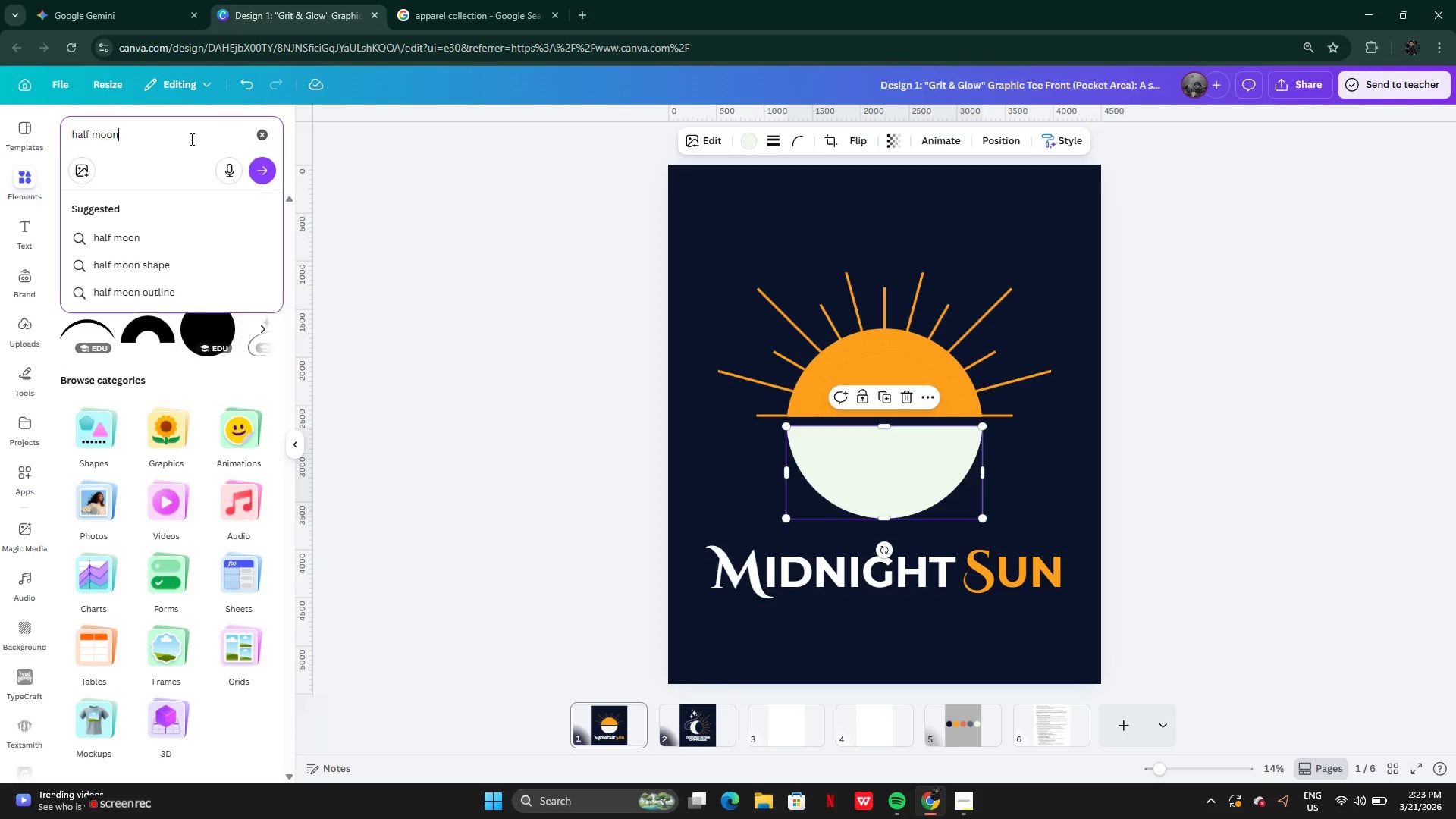 
key(Enter)
 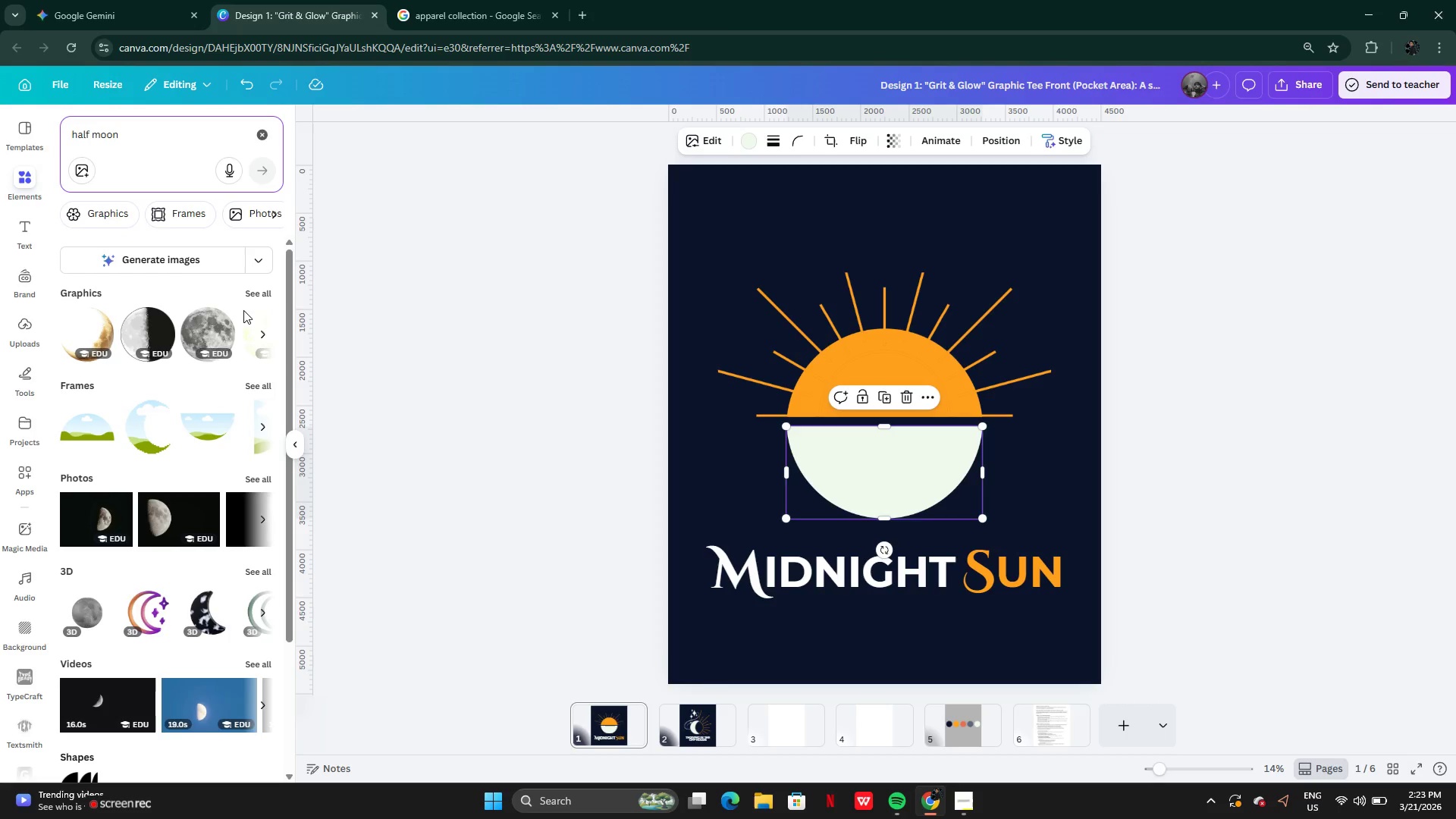 
left_click([257, 290])
 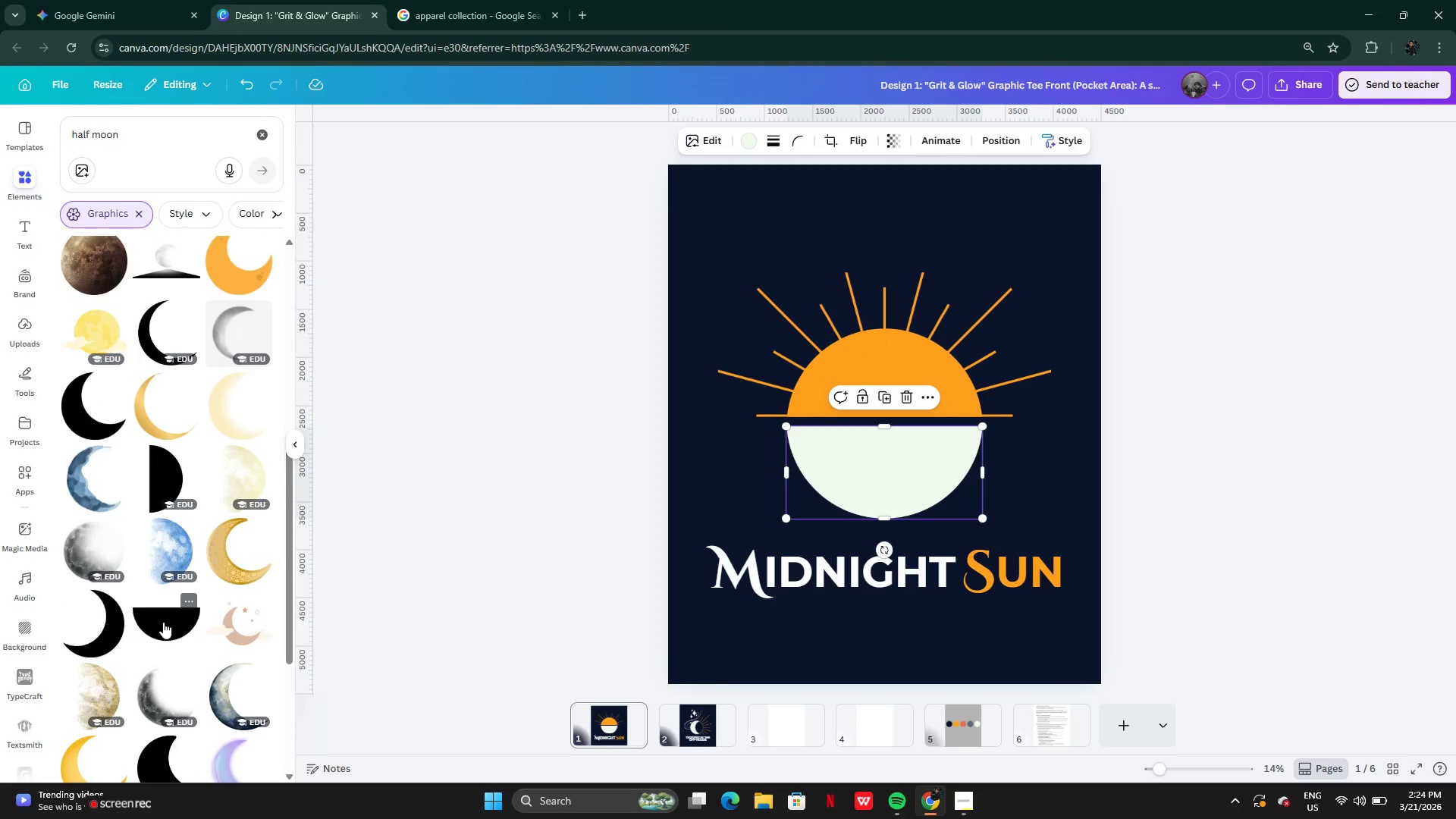 
wait(11.11)
 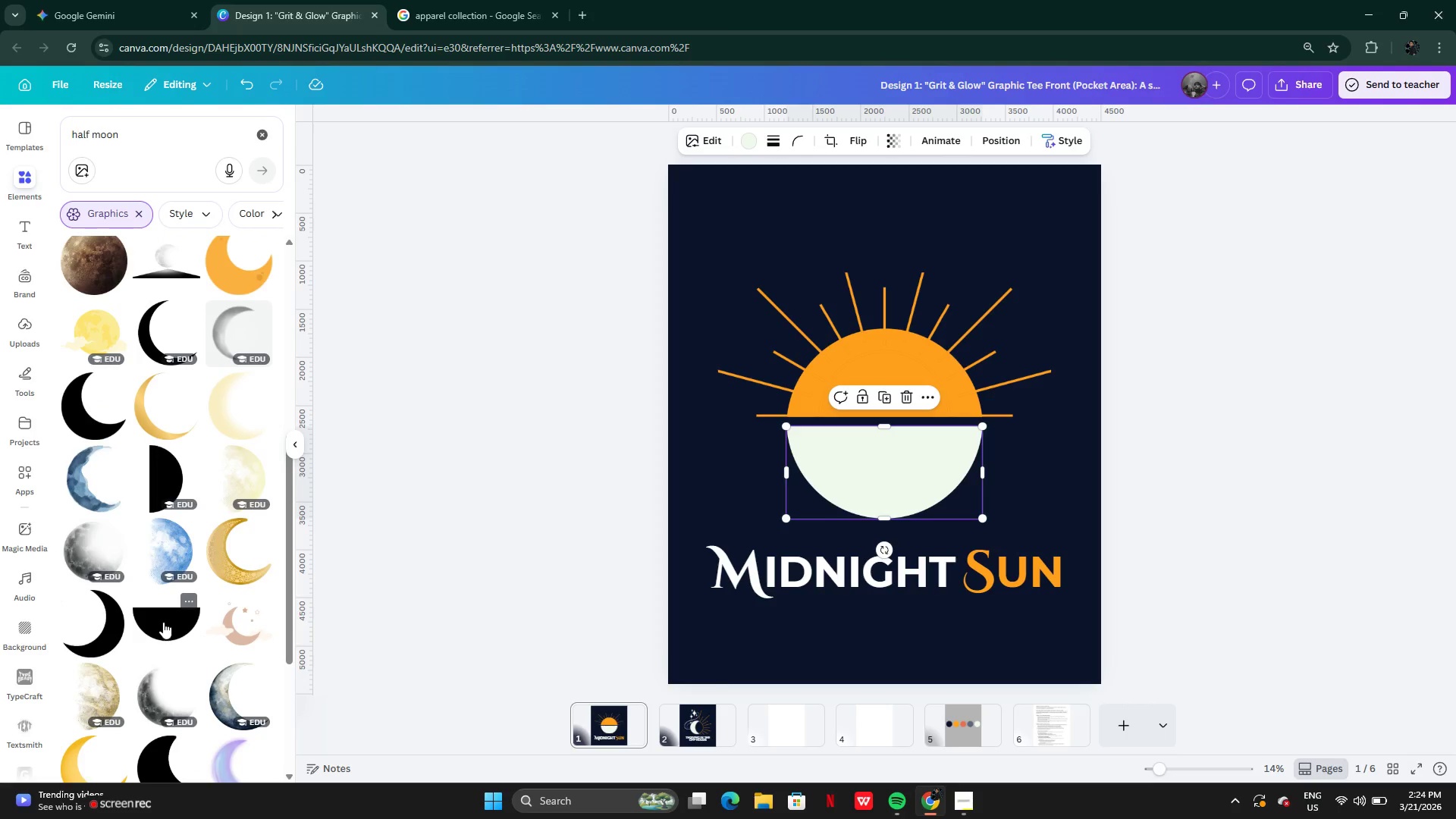 
mouse_move([115, 455])
 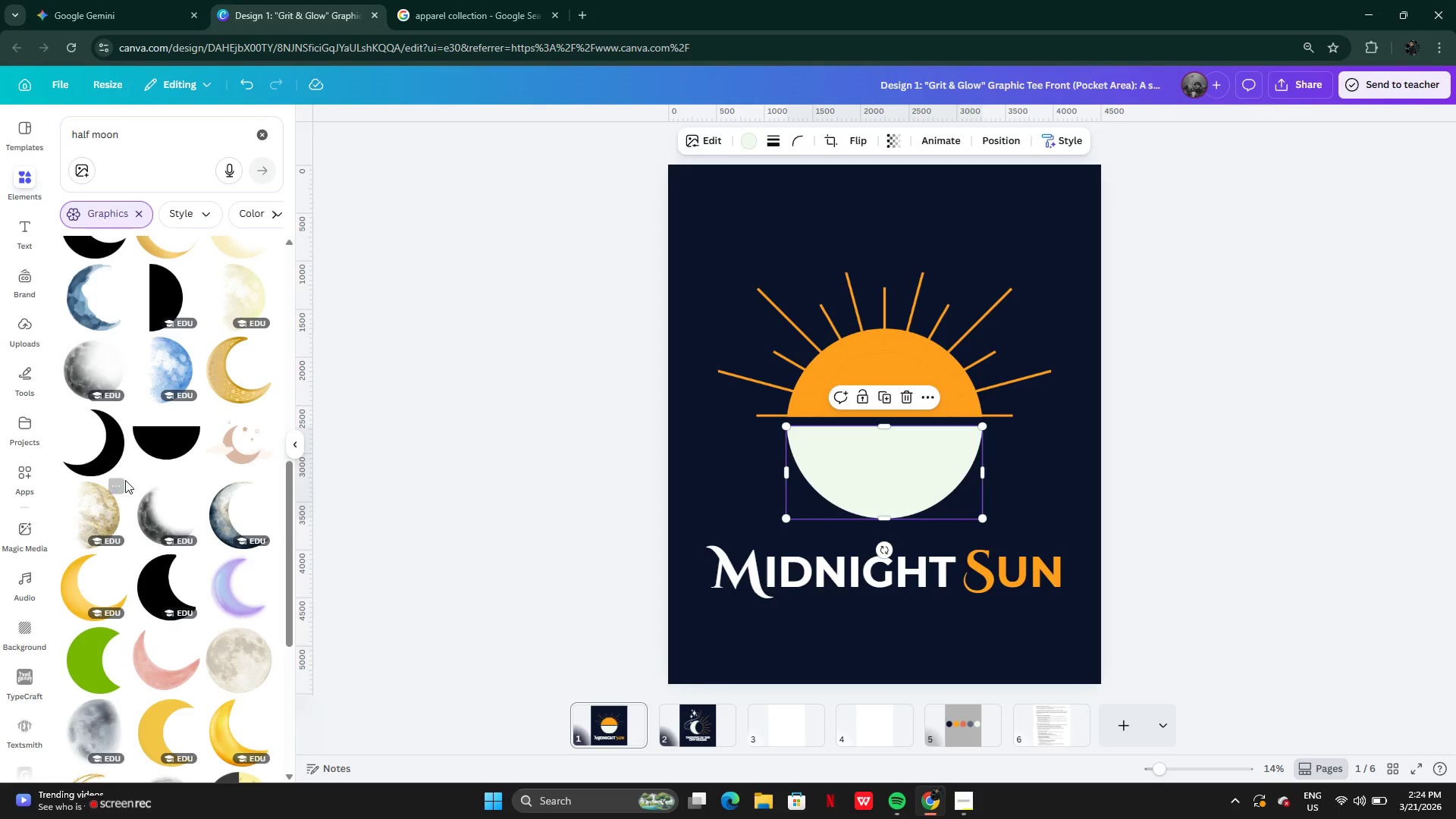 
left_click([102, 449])
 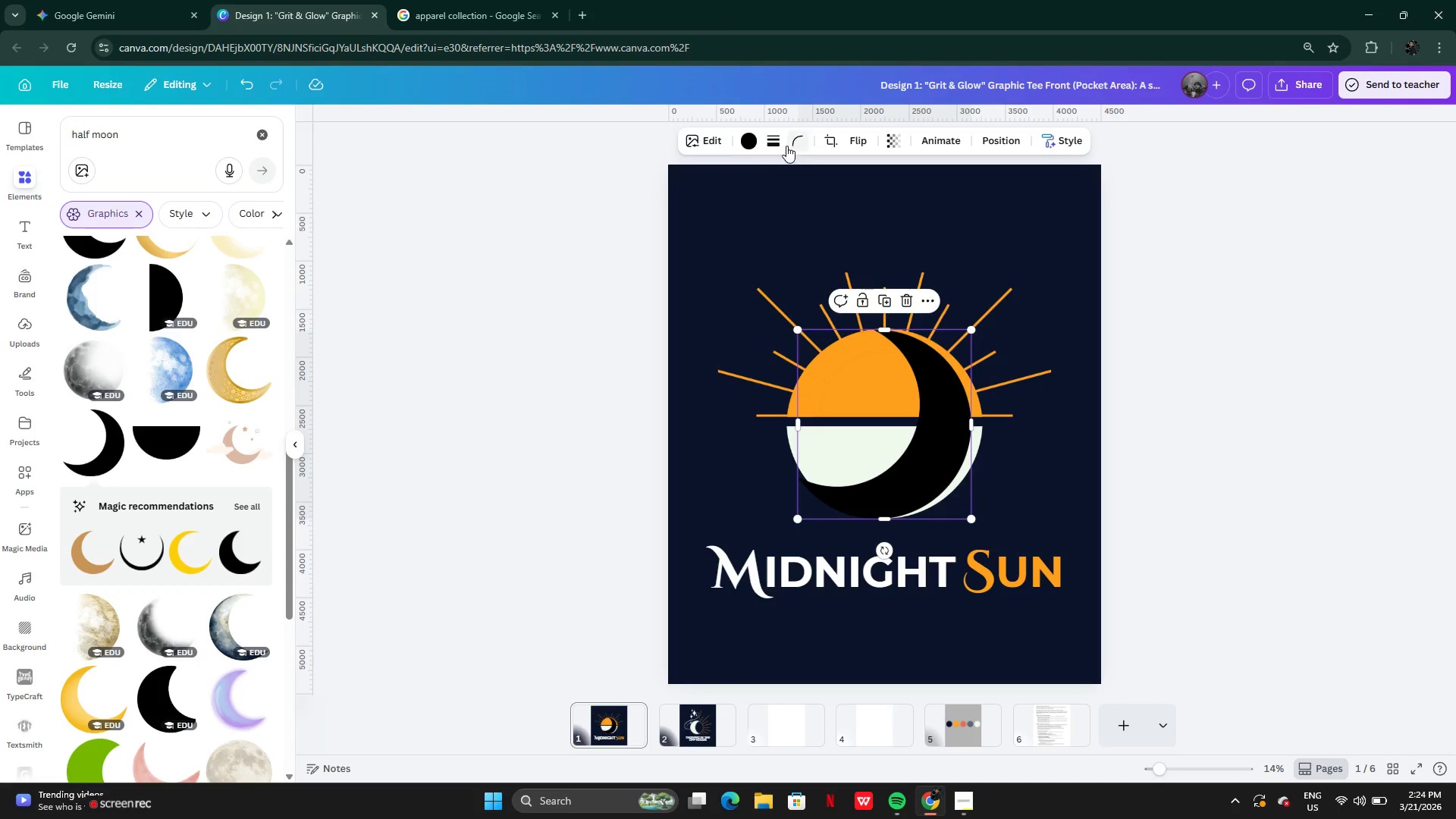 
left_click([745, 137])
 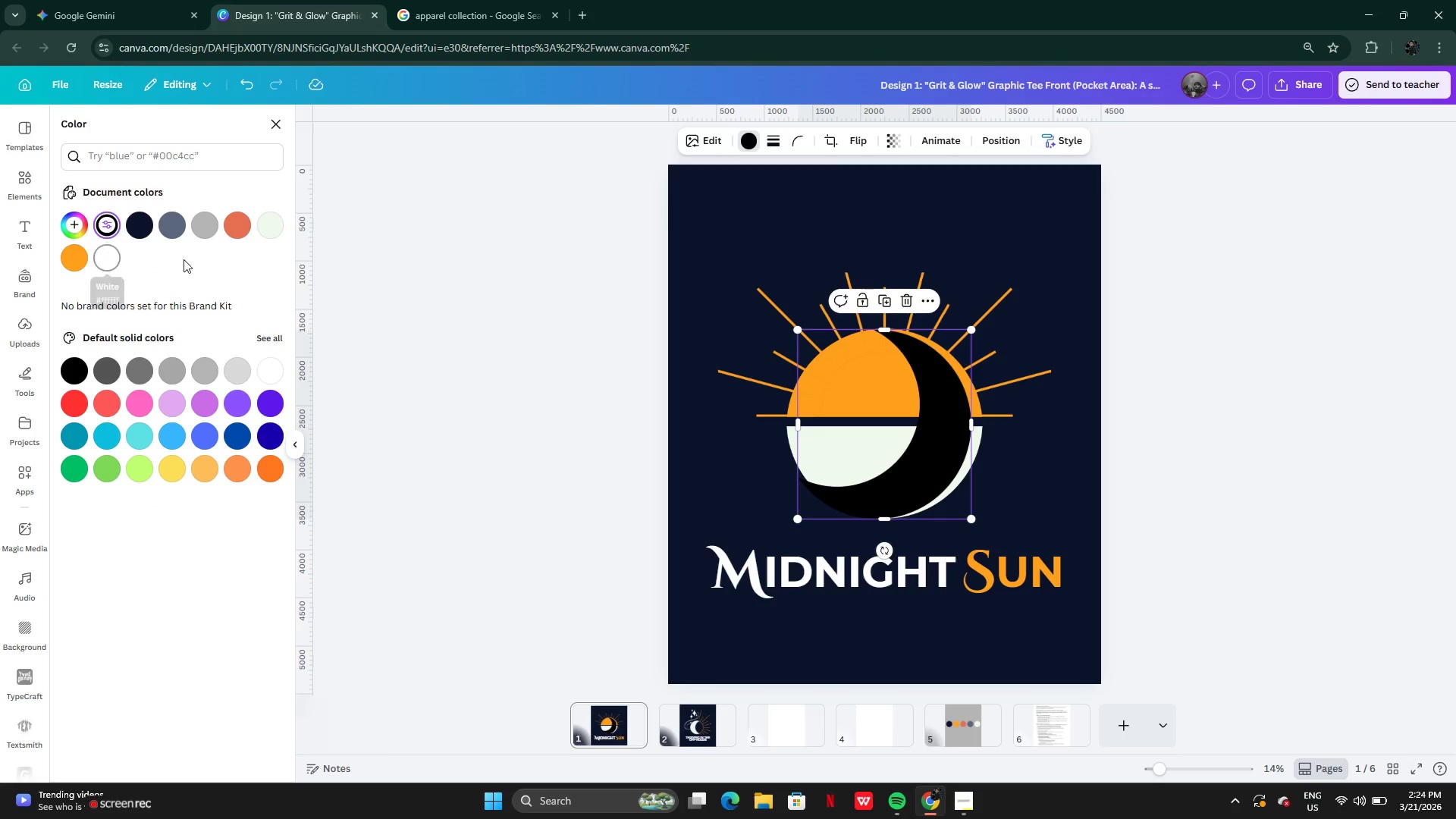 
left_click([277, 224])
 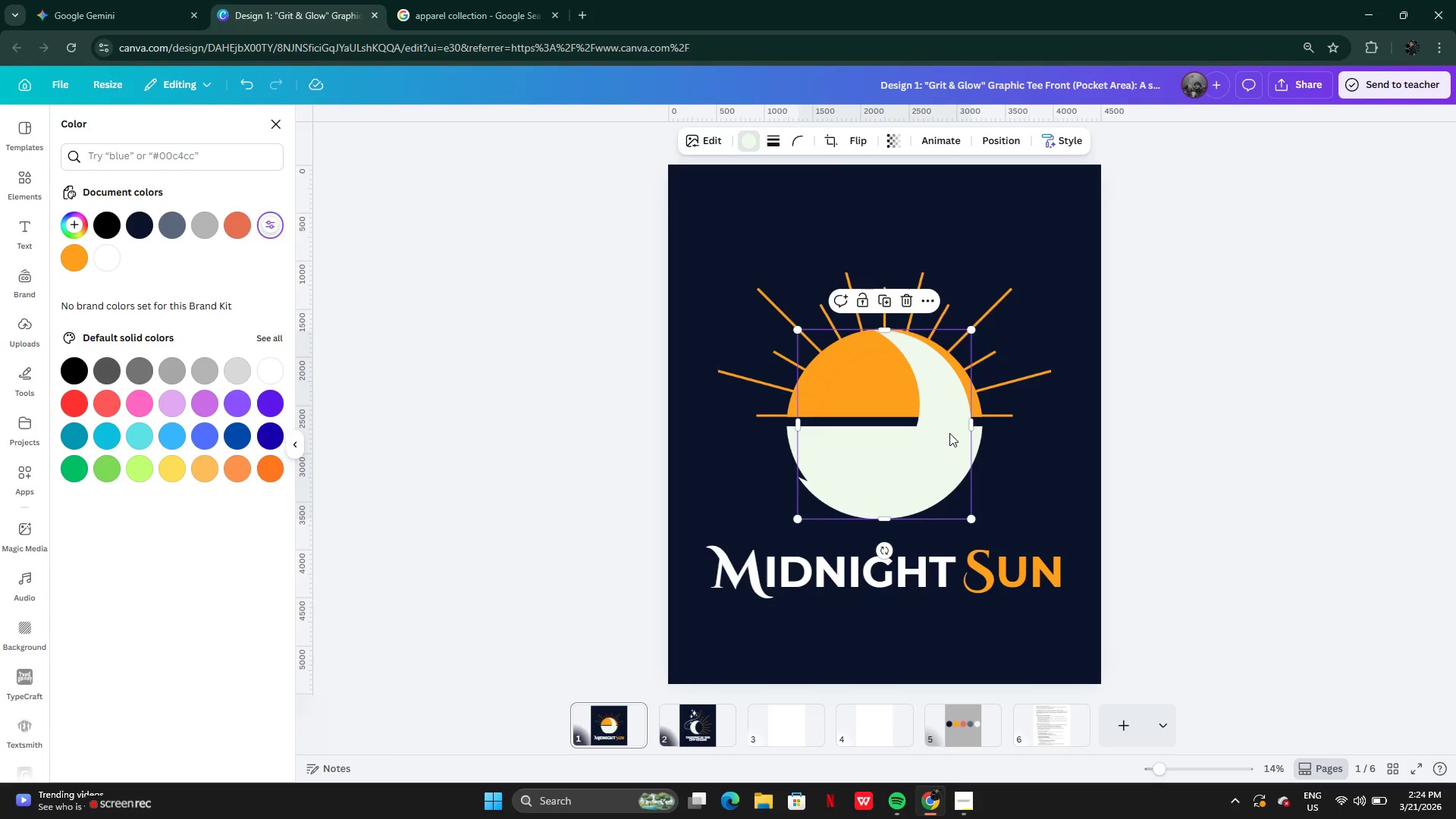 
left_click_drag(start_coordinate=[944, 433], to_coordinate=[1015, 450])
 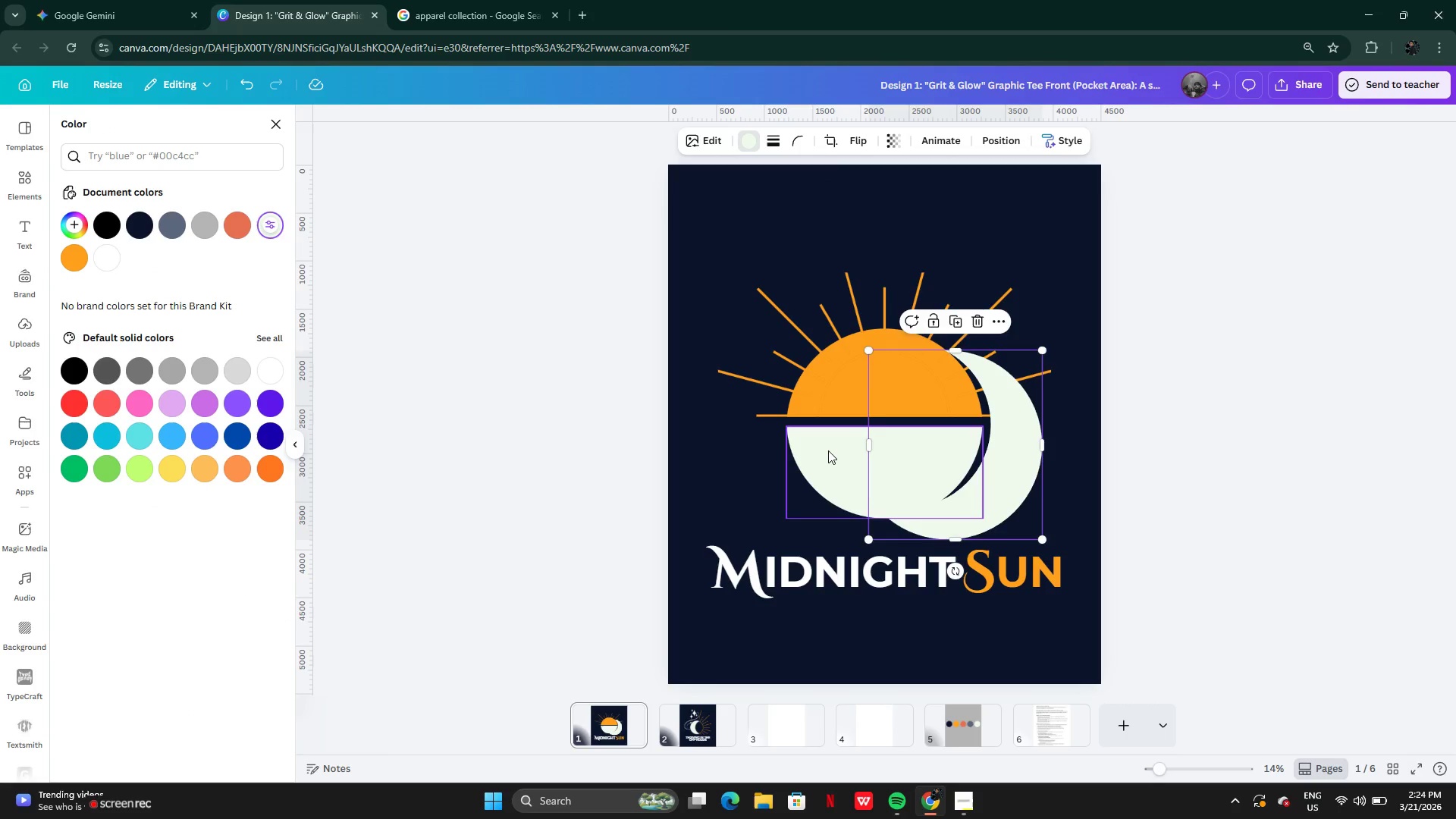 
left_click([828, 450])
 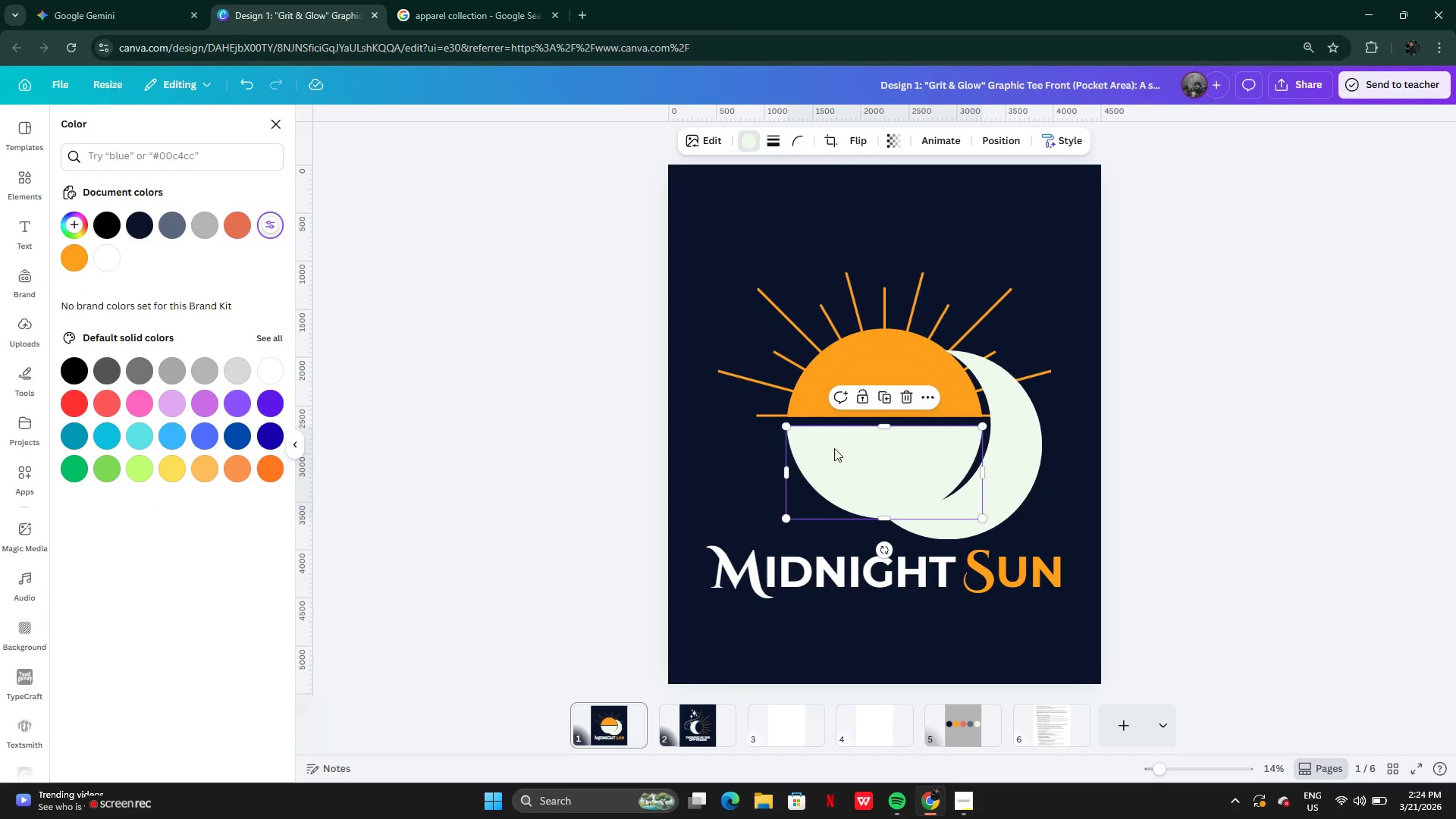 
key(Backspace)
 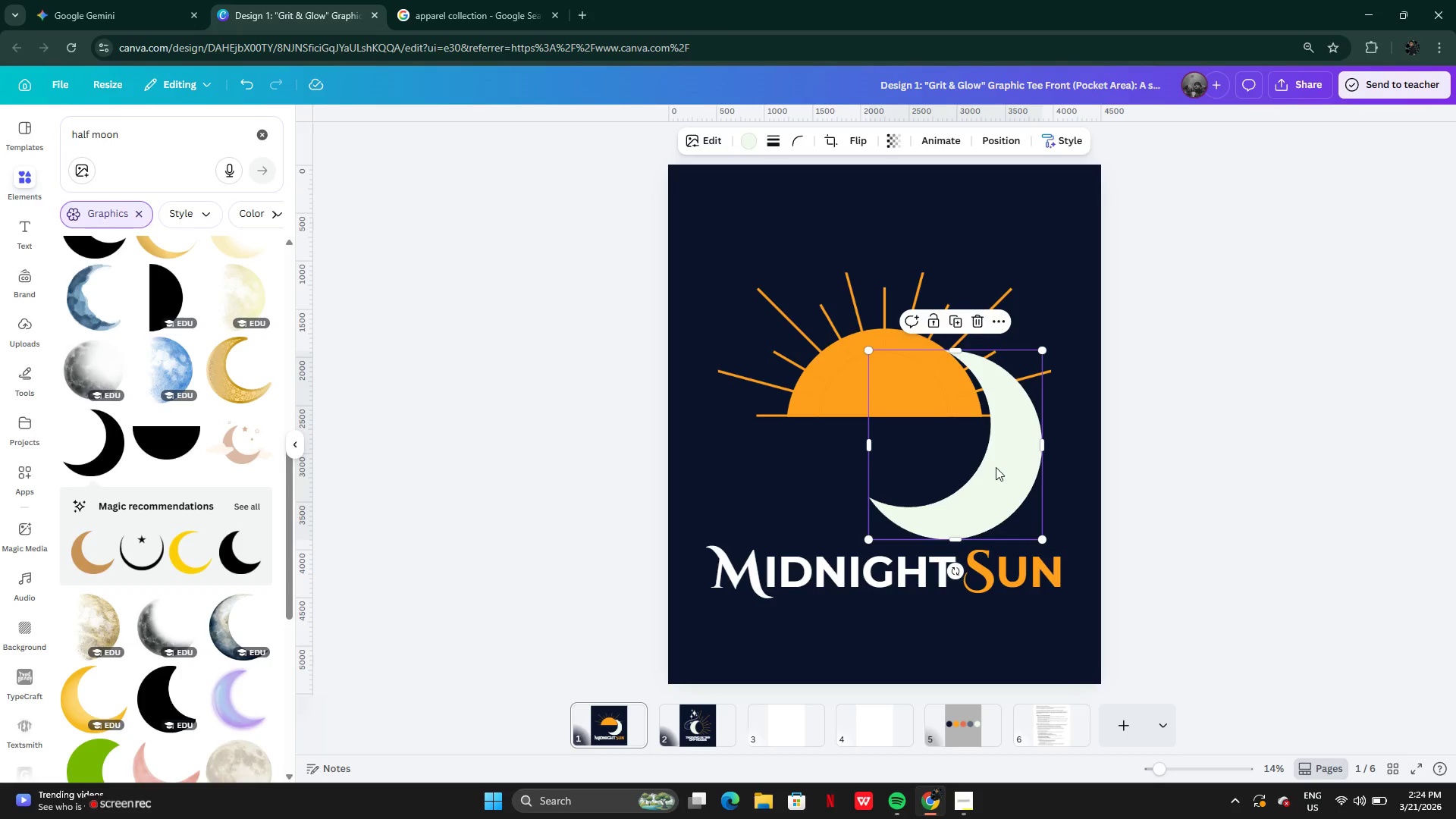 
left_click_drag(start_coordinate=[996, 467], to_coordinate=[940, 458])
 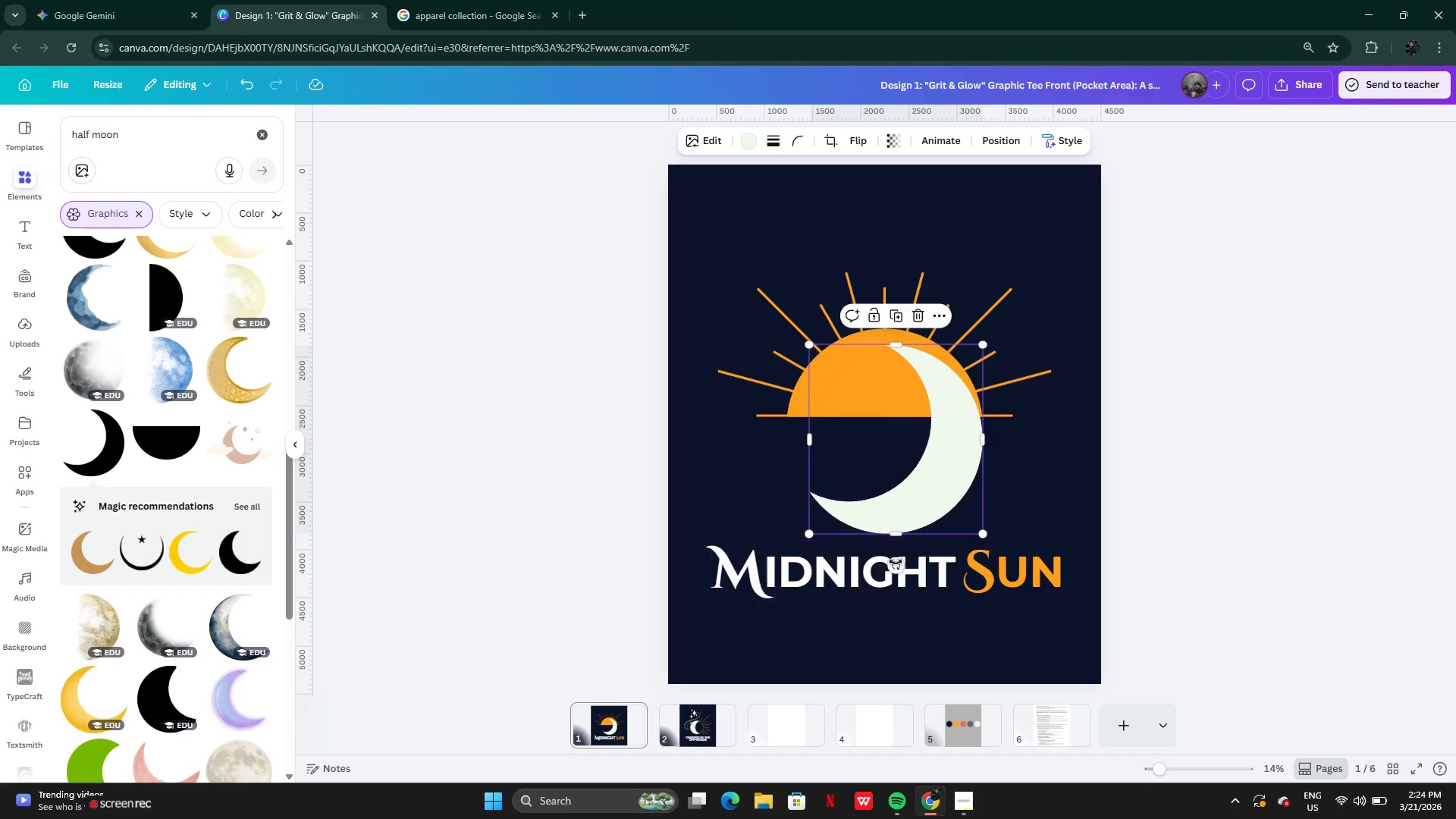 
left_click_drag(start_coordinate=[896, 567], to_coordinate=[772, 501])
 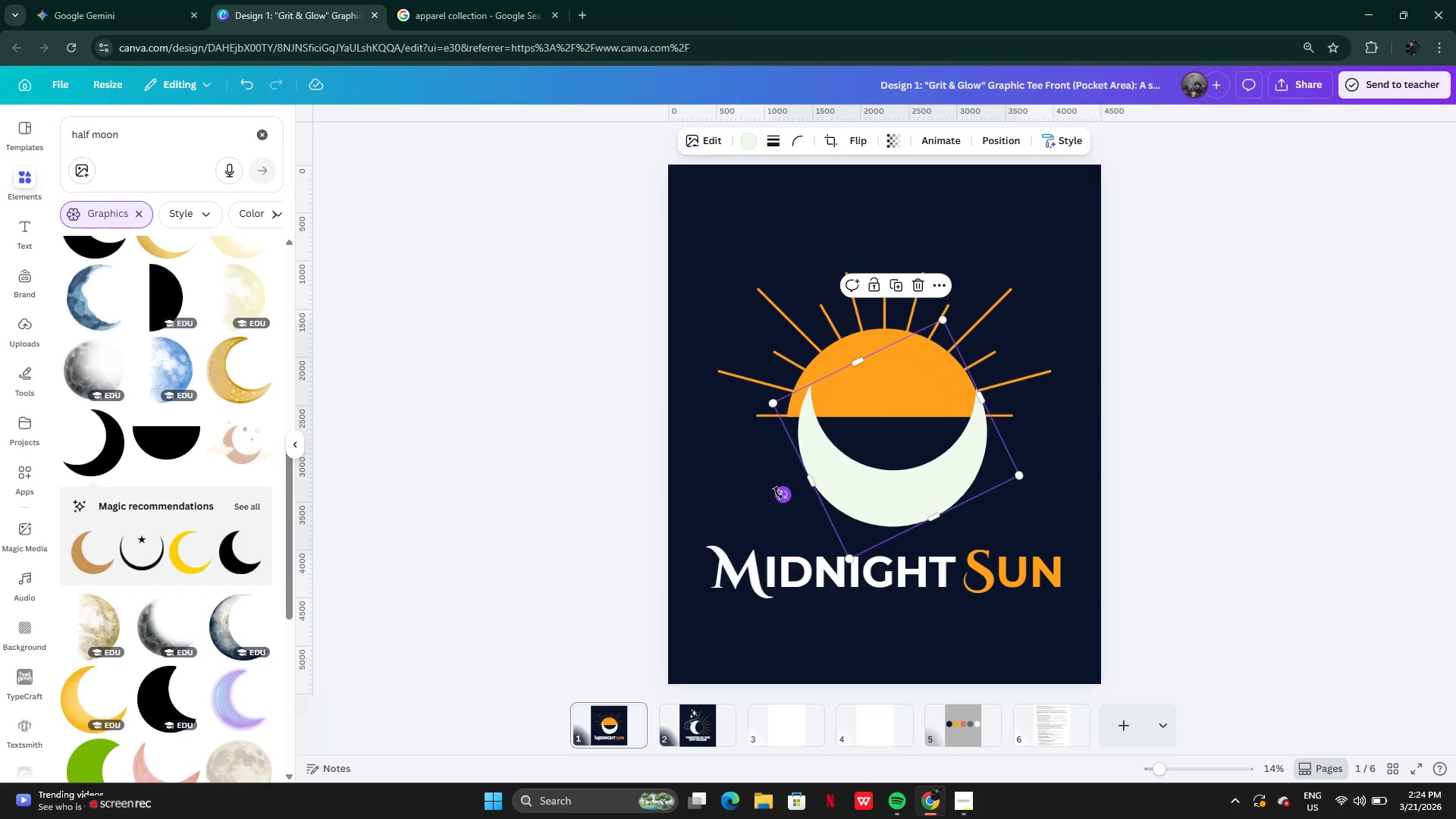 
left_click_drag(start_coordinate=[779, 494], to_coordinate=[830, 470])
 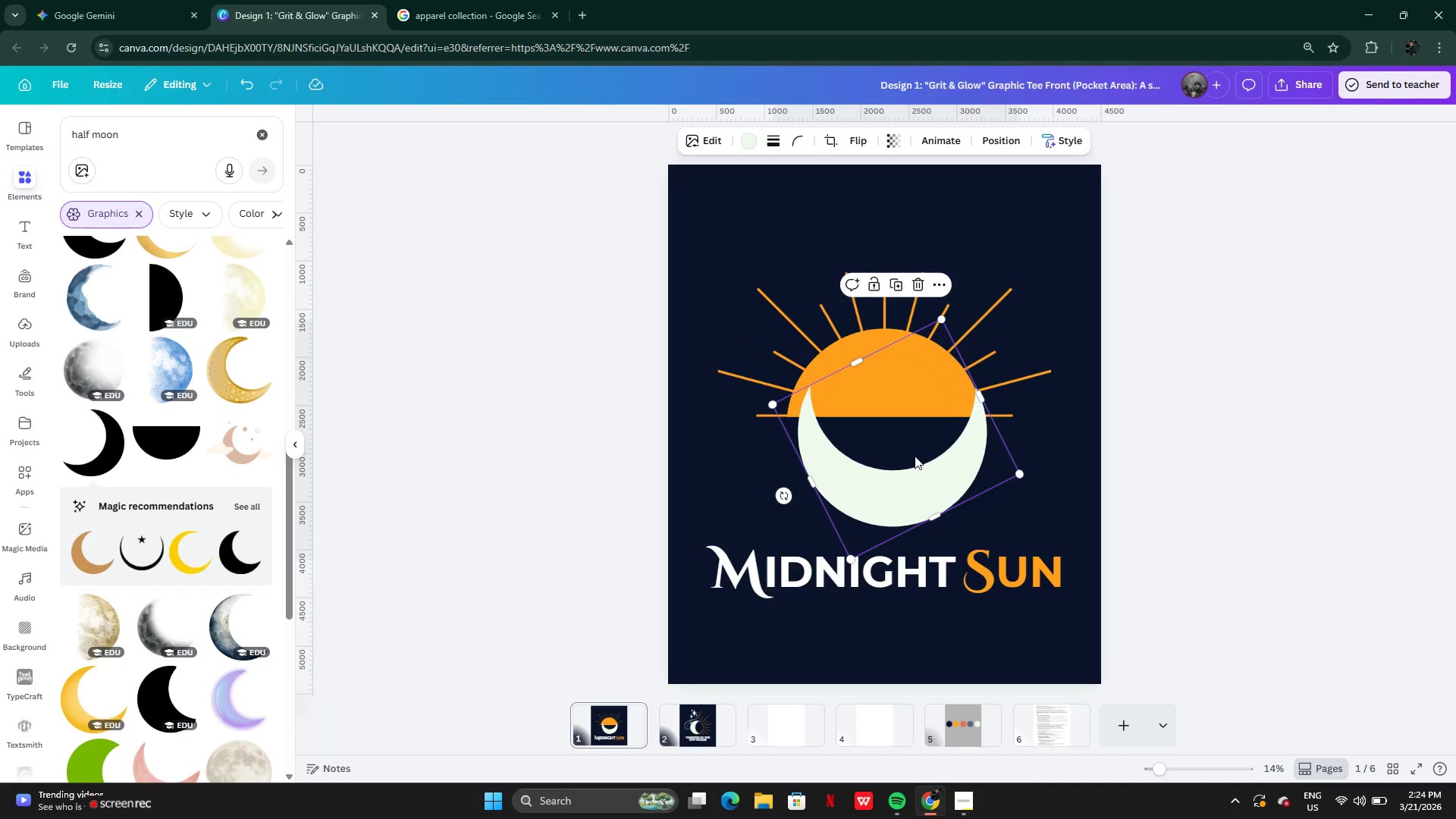 
left_click_drag(start_coordinate=[915, 456], to_coordinate=[899, 445])
 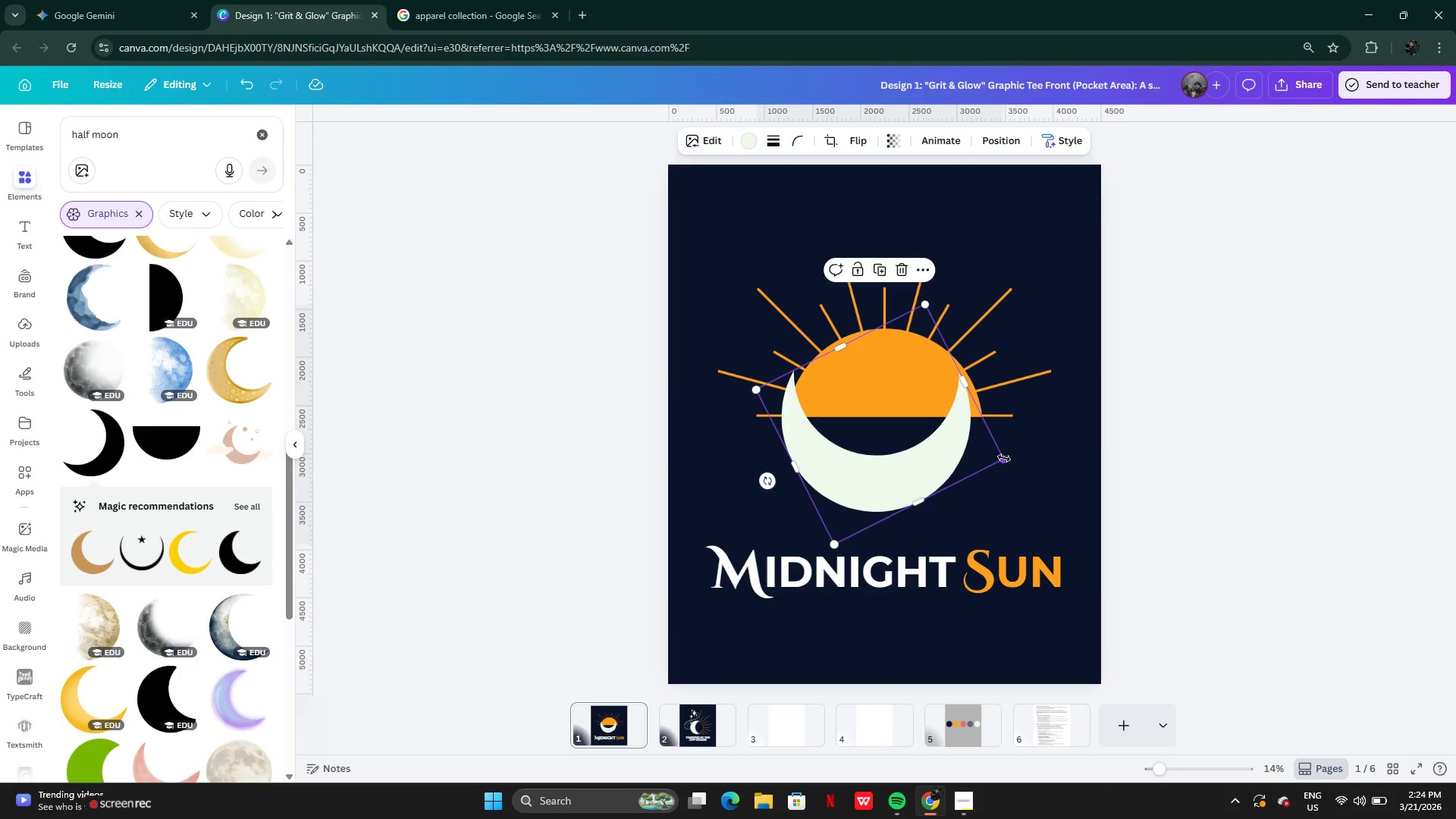 
left_click_drag(start_coordinate=[1004, 458], to_coordinate=[1018, 466])
 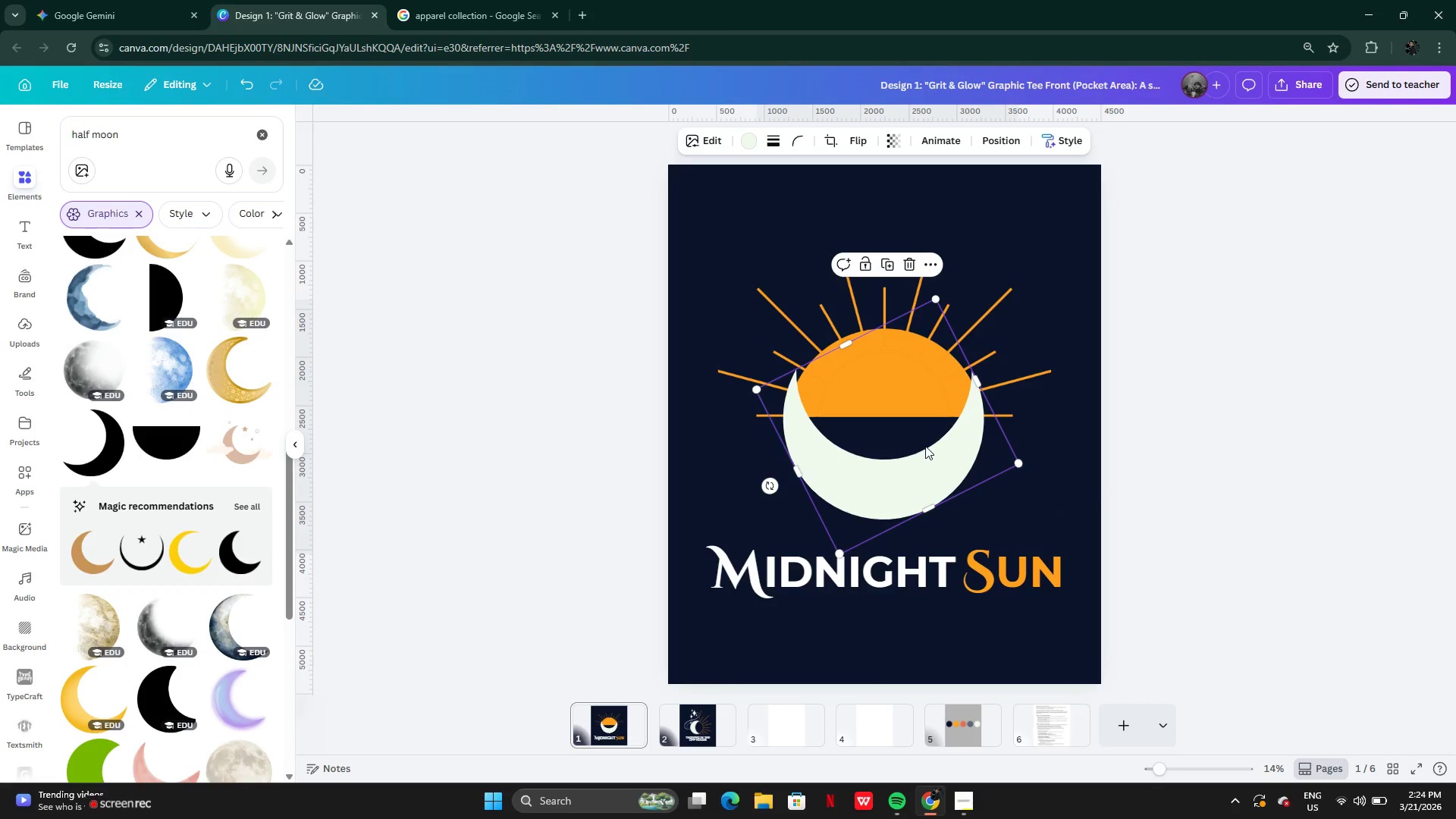 
left_click_drag(start_coordinate=[925, 446], to_coordinate=[925, 456])
 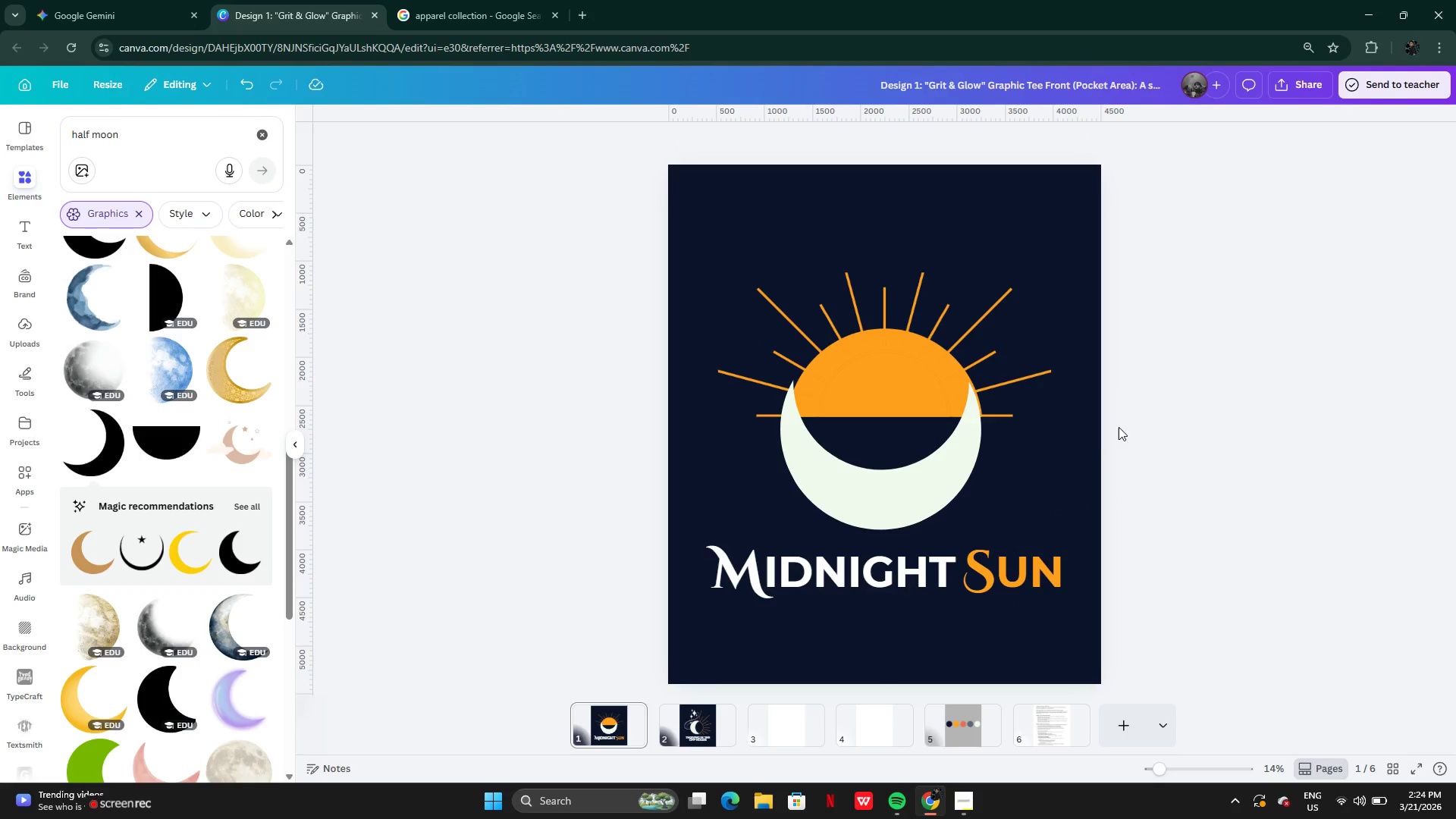 
left_click([911, 452])
 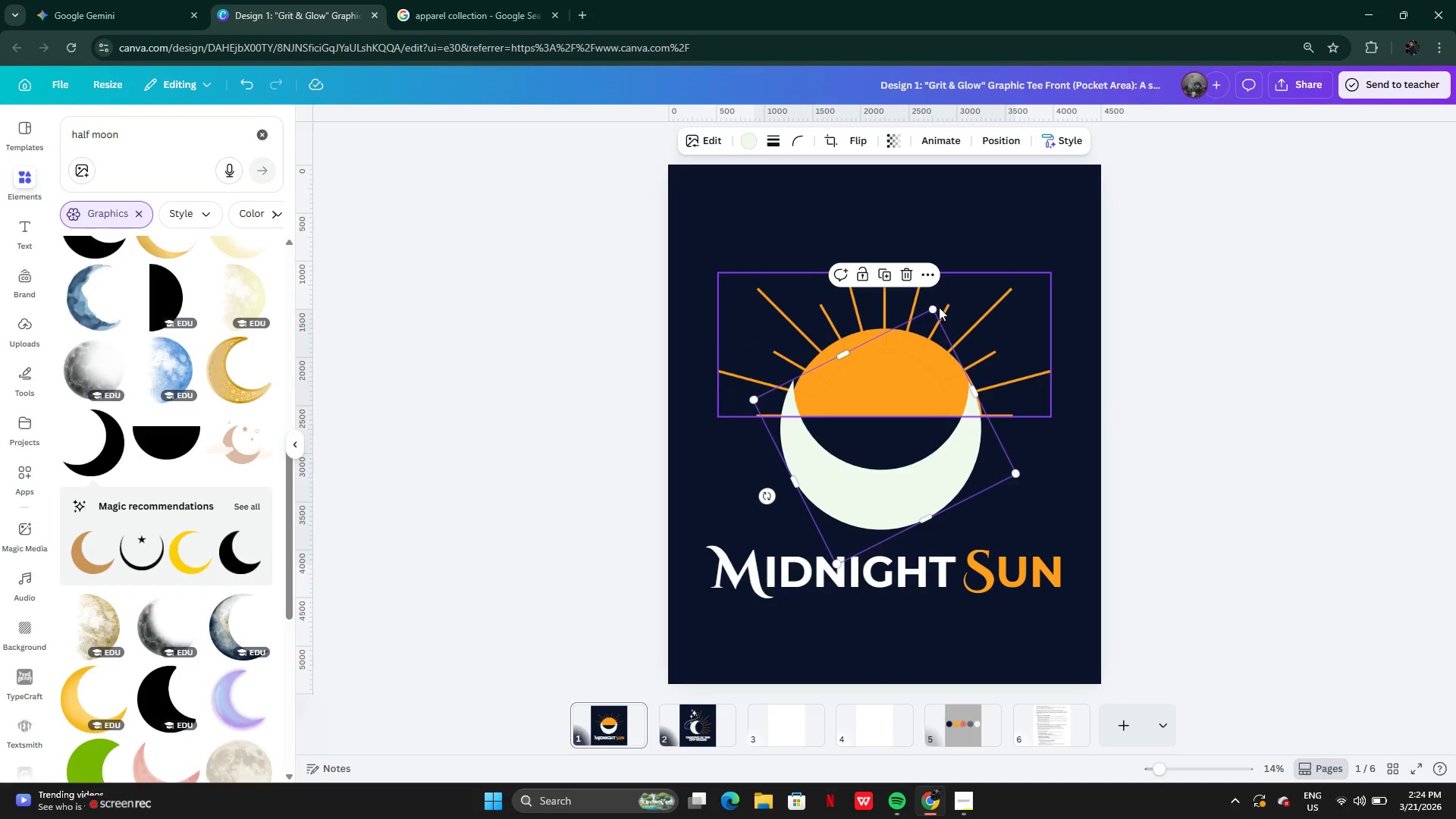 
left_click_drag(start_coordinate=[934, 307], to_coordinate=[899, 426])
 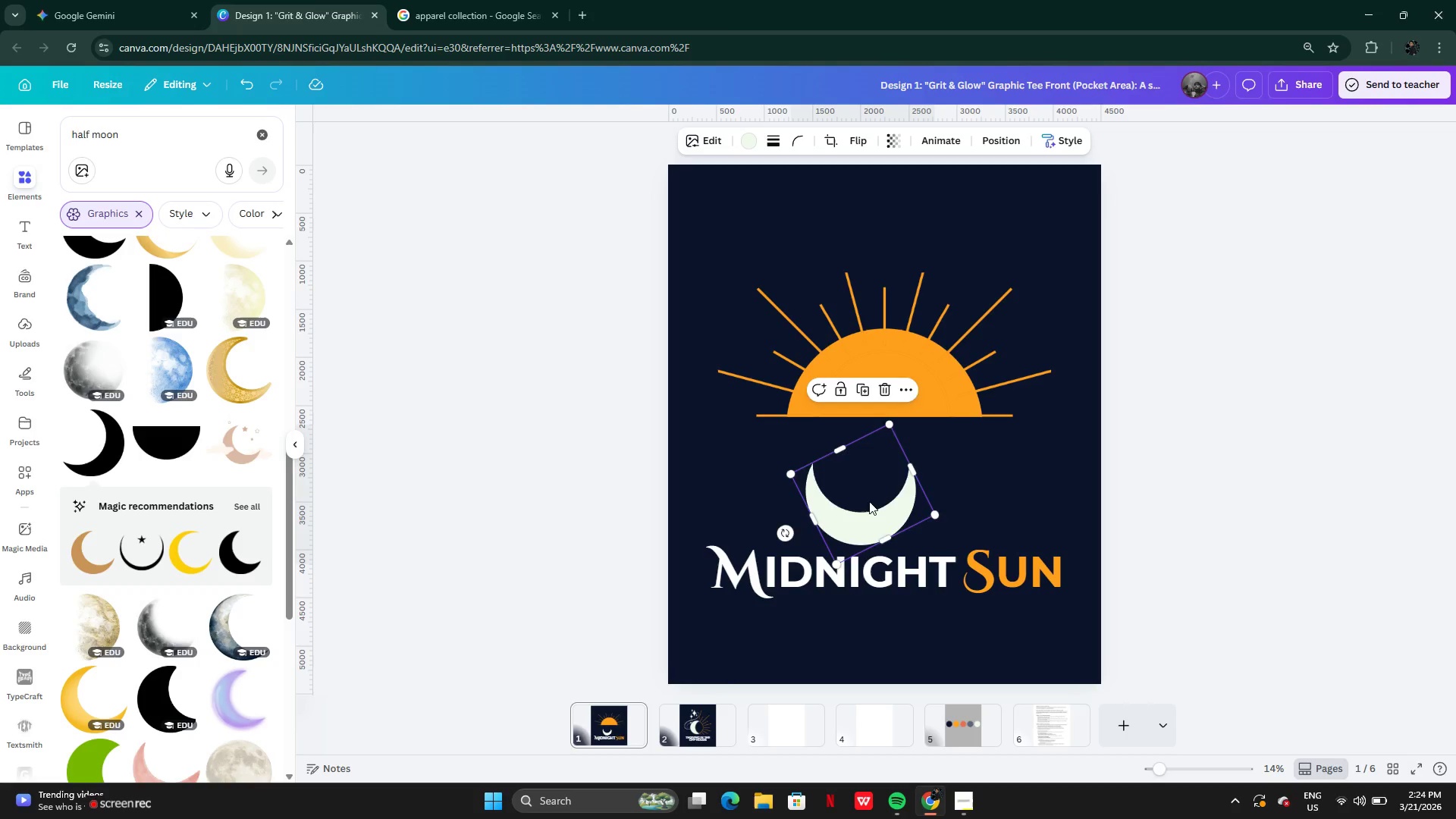 
left_click_drag(start_coordinate=[869, 502], to_coordinate=[892, 470])
 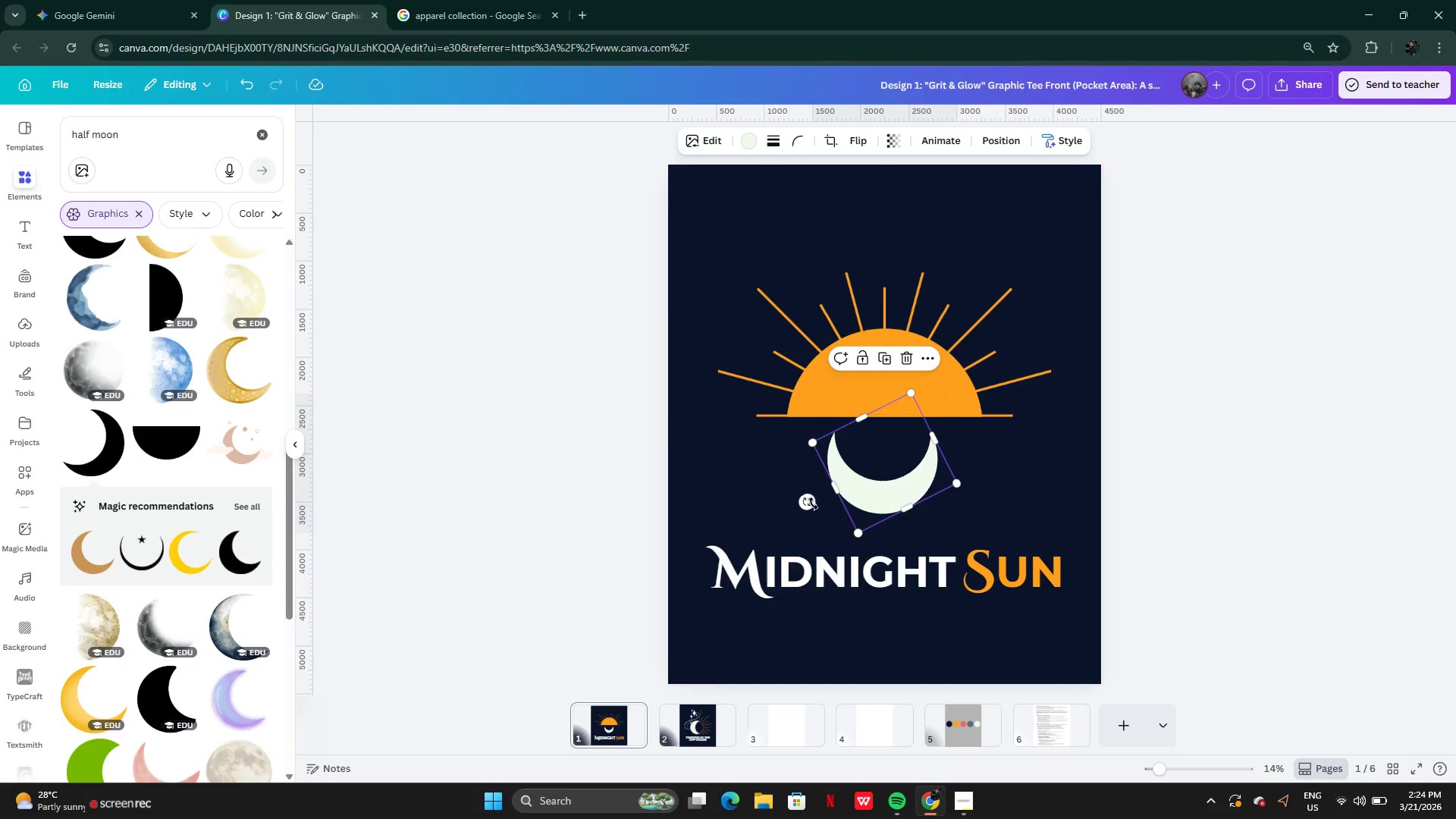 
left_click_drag(start_coordinate=[809, 499], to_coordinate=[702, 355])
 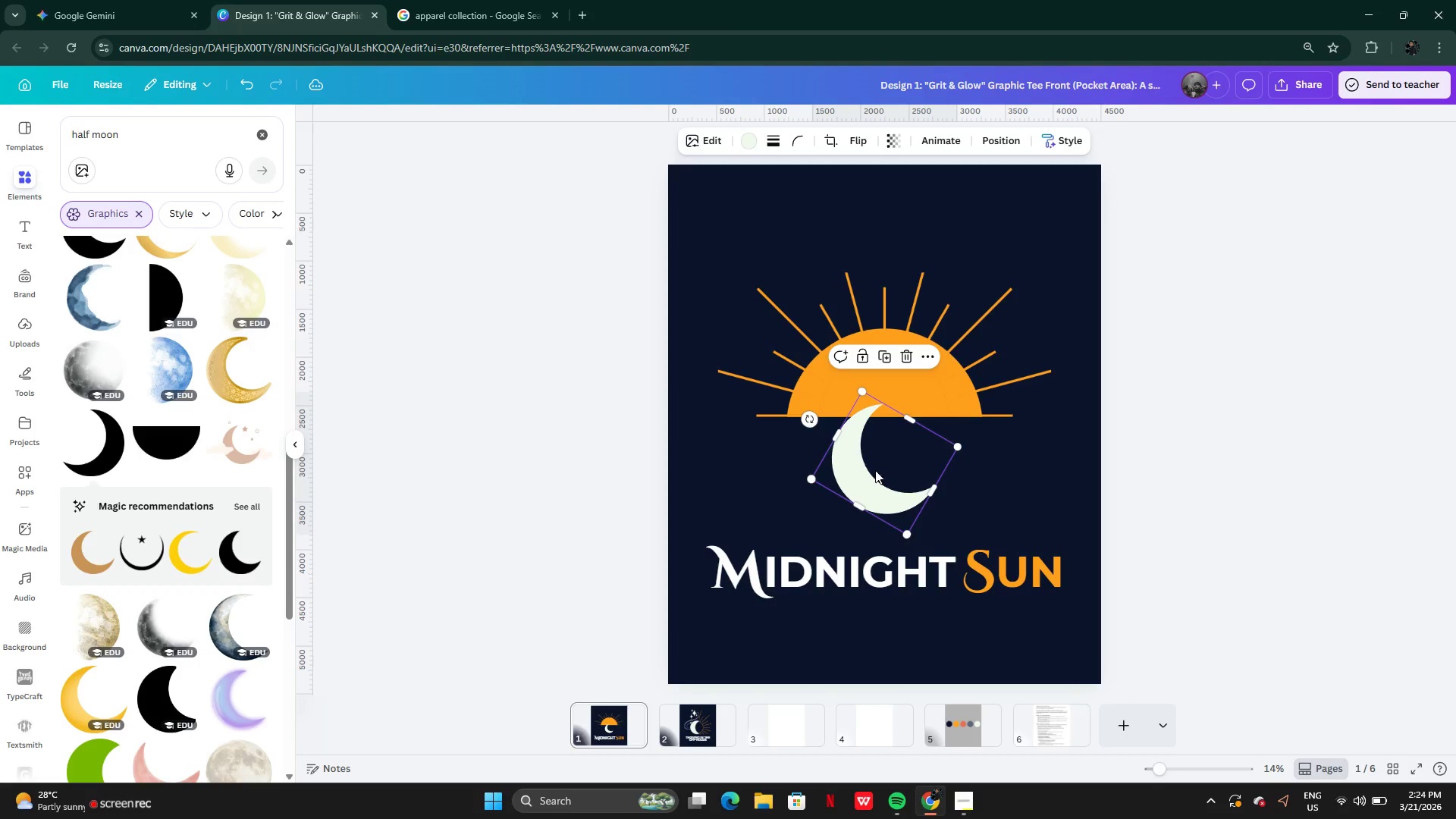 
left_click_drag(start_coordinate=[877, 470], to_coordinate=[827, 434])
 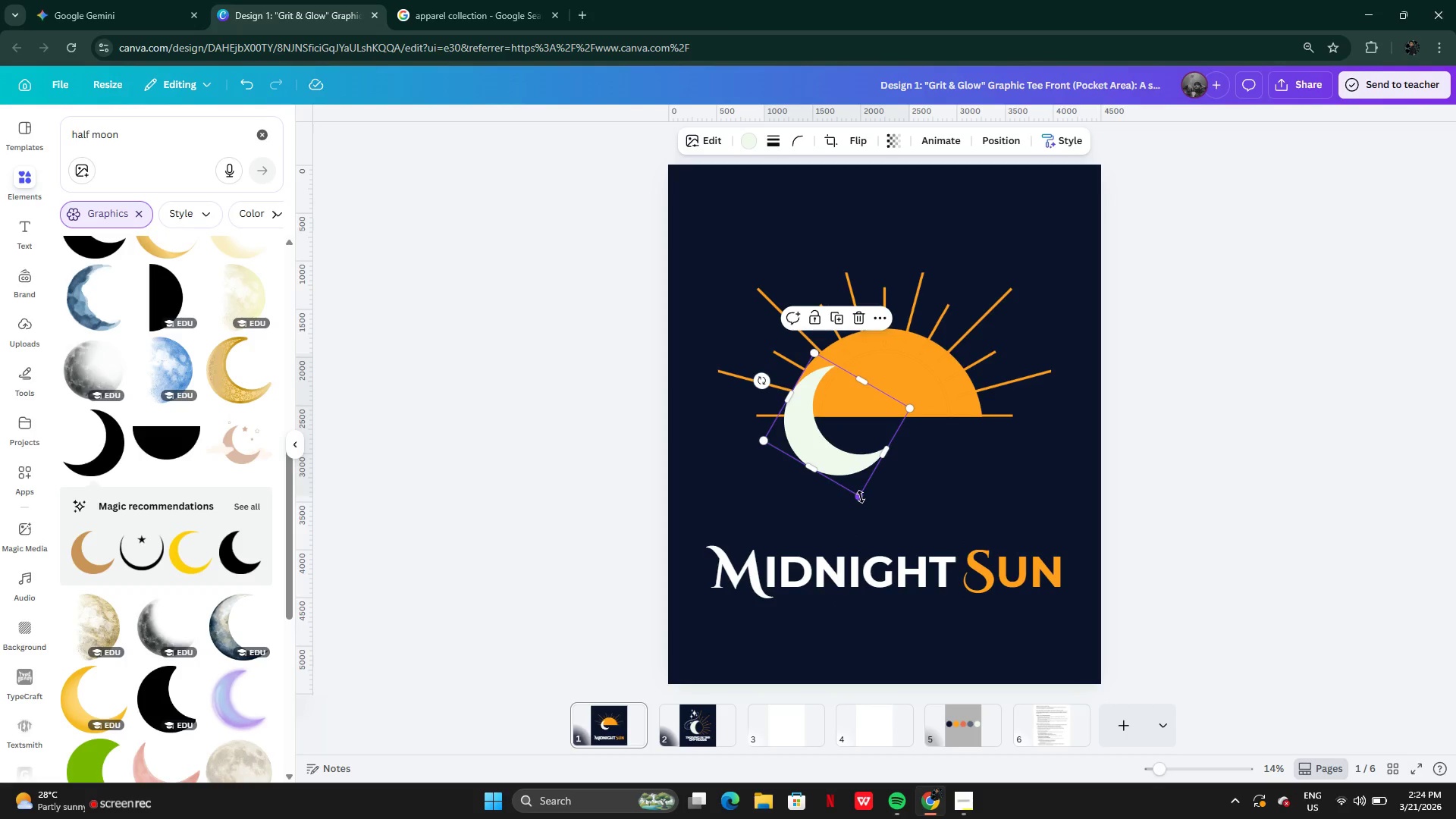 
left_click_drag(start_coordinate=[861, 497], to_coordinate=[949, 558])
 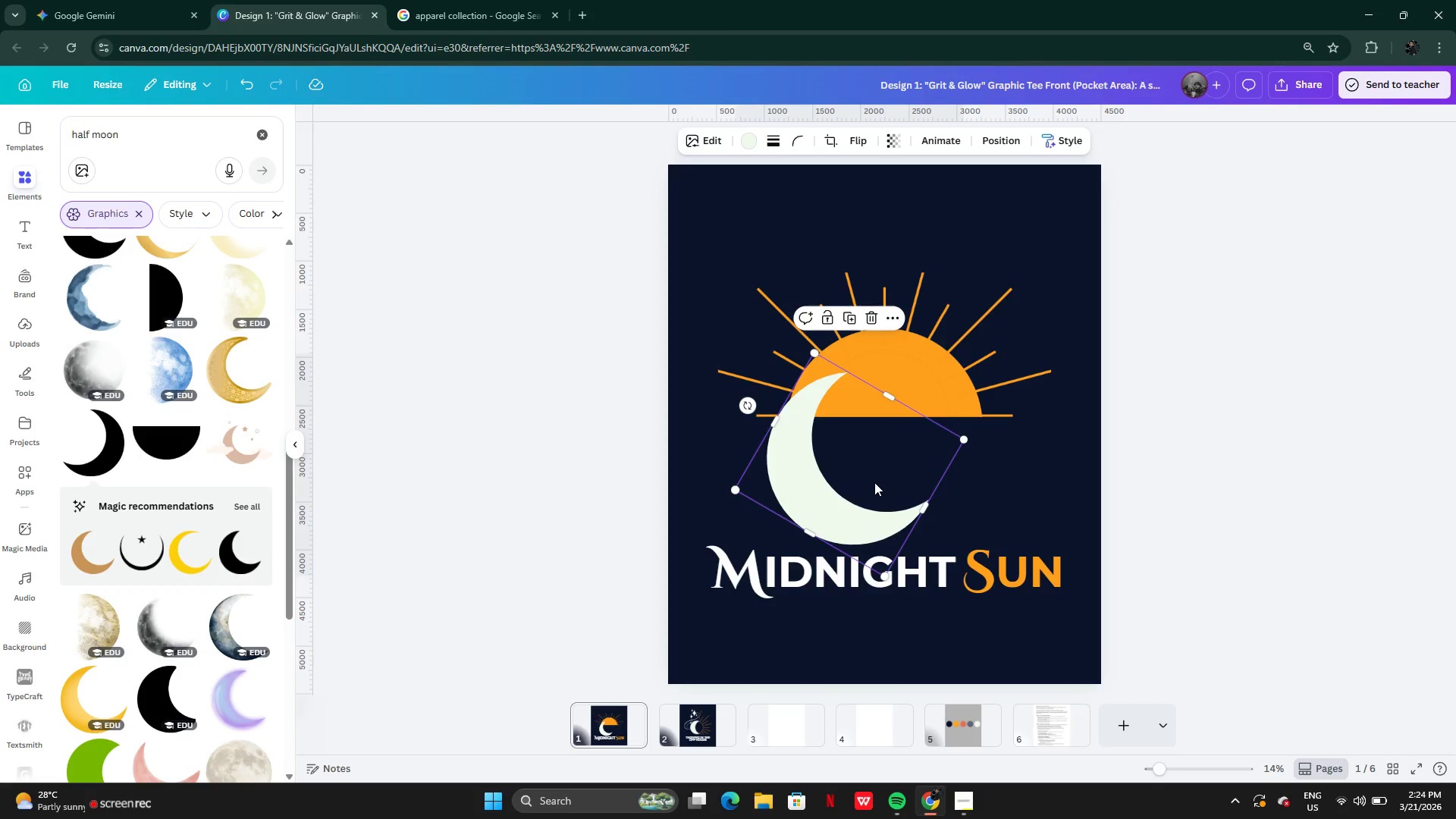 
left_click_drag(start_coordinate=[874, 482], to_coordinate=[908, 458])
 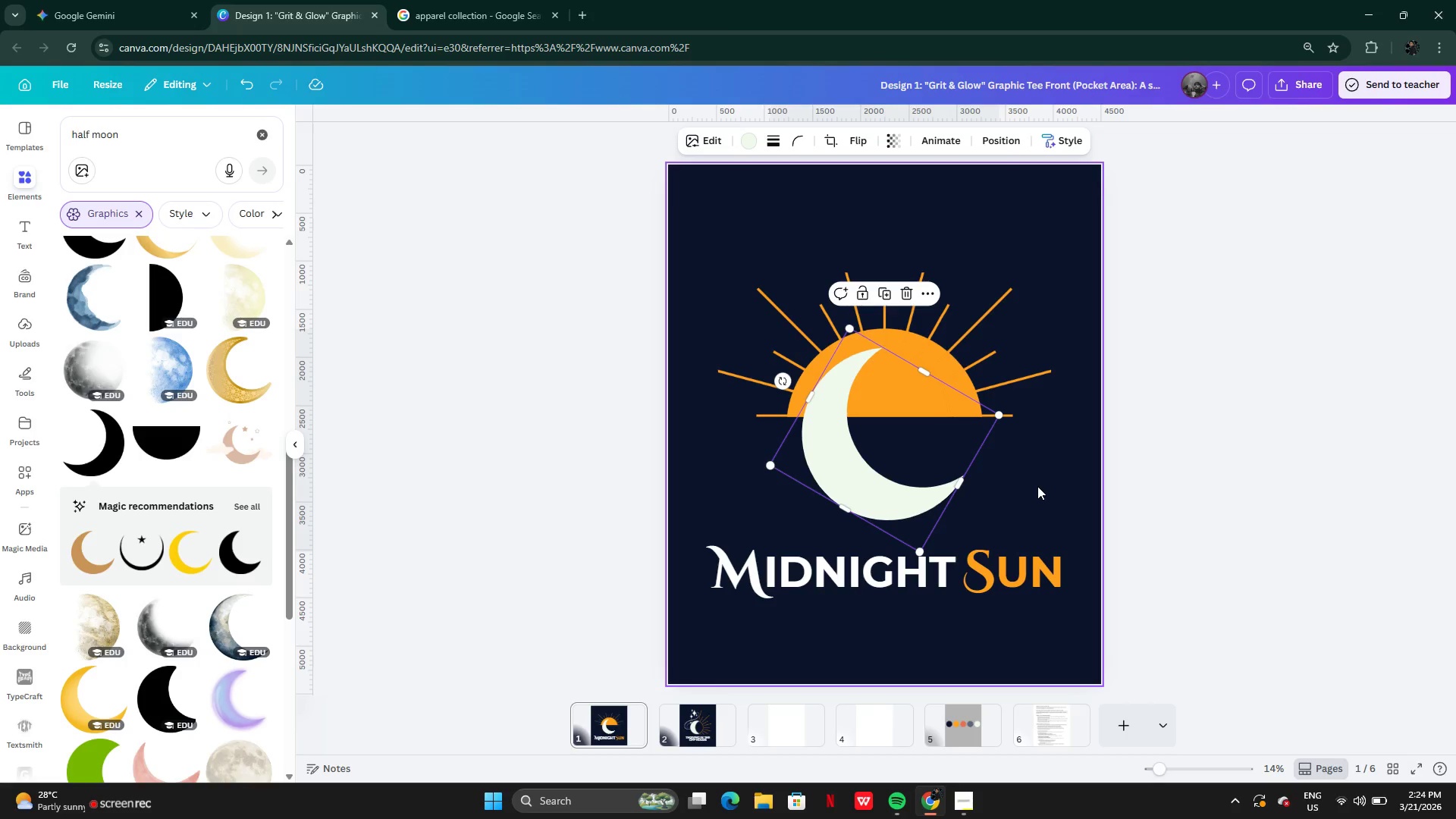 
left_click([1037, 486])
 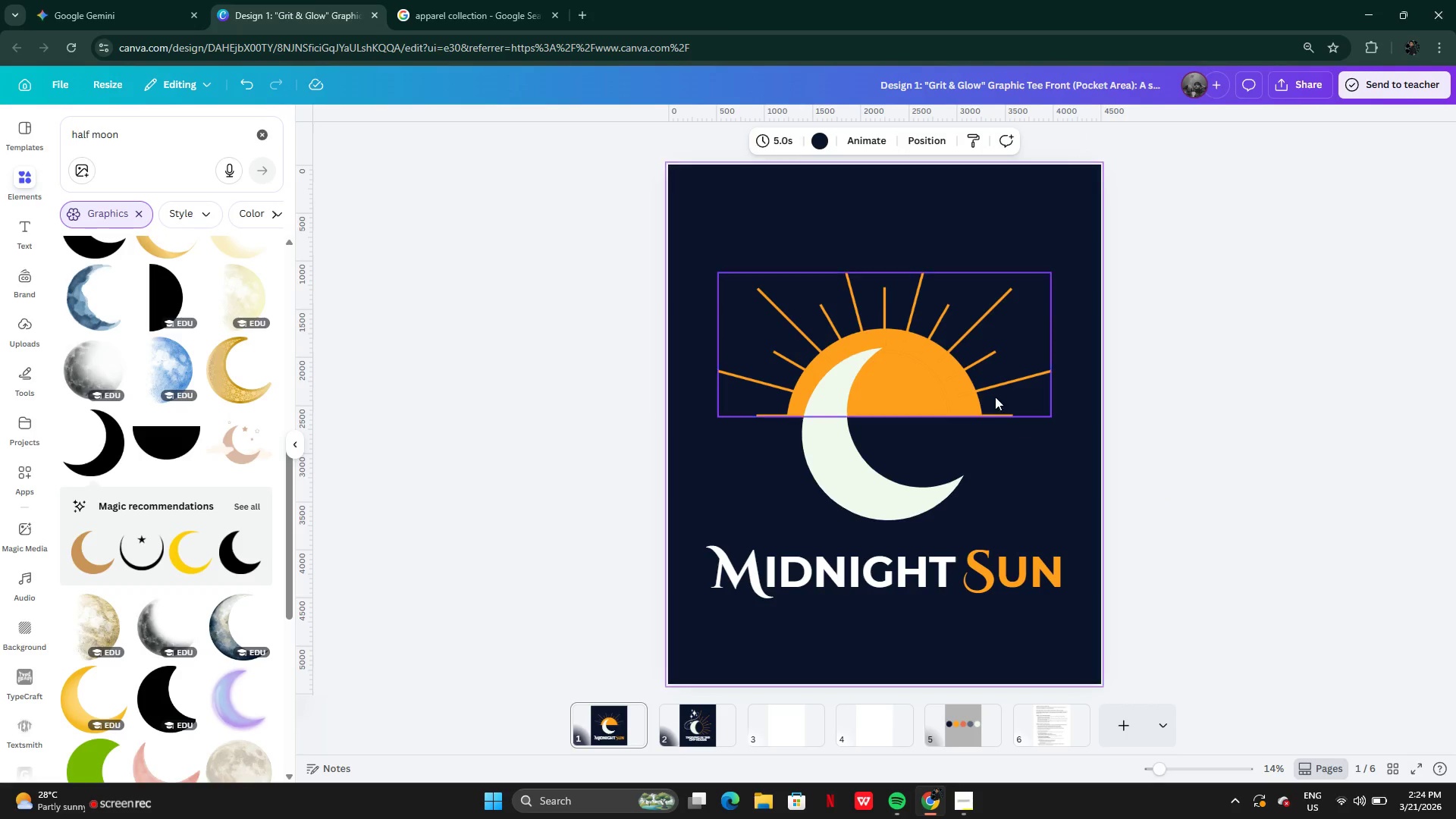 
left_click([929, 390])
 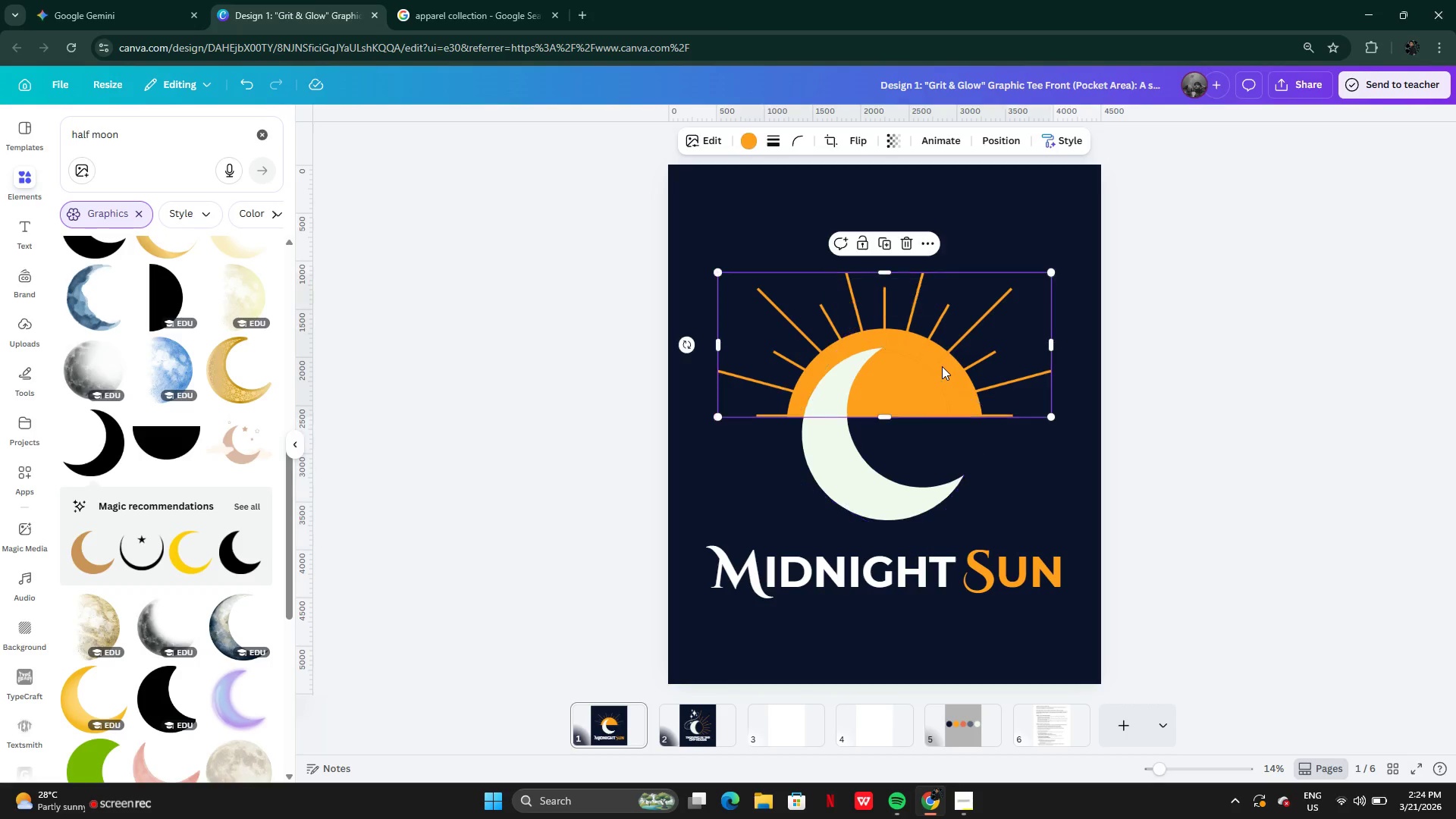 
double_click([942, 366])
 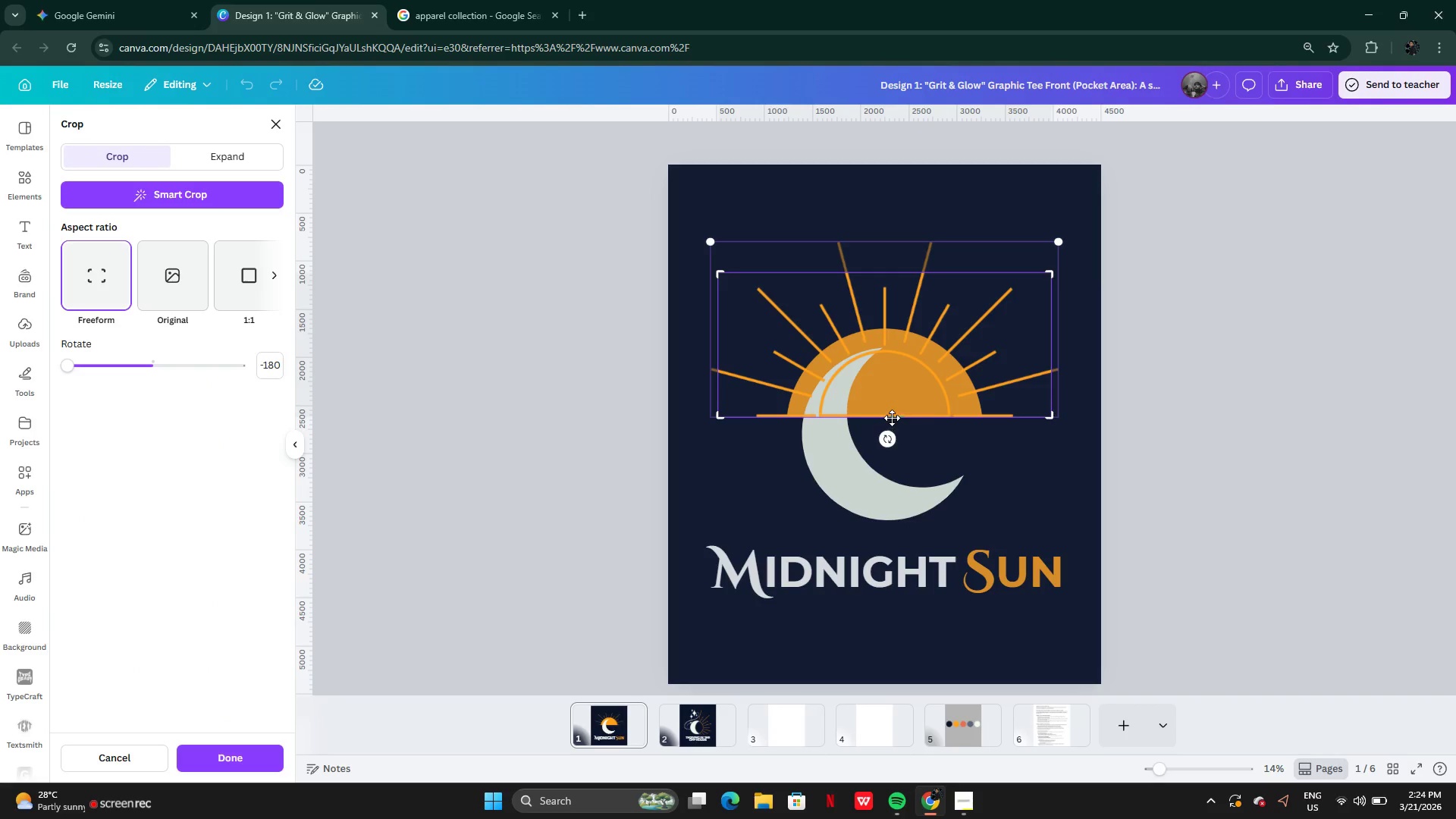 
left_click([1166, 398])
 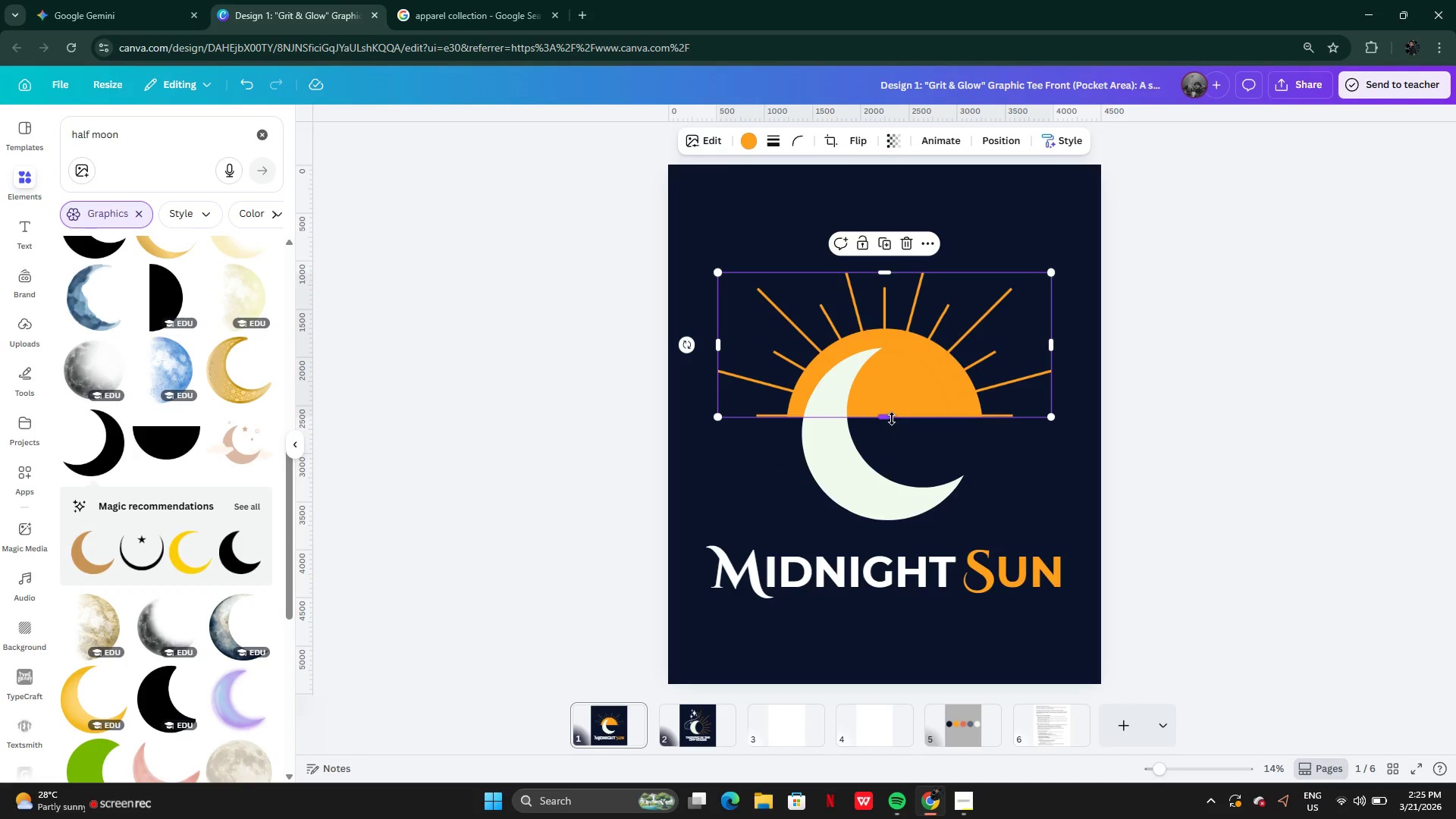 
left_click_drag(start_coordinate=[892, 419], to_coordinate=[912, 409])
 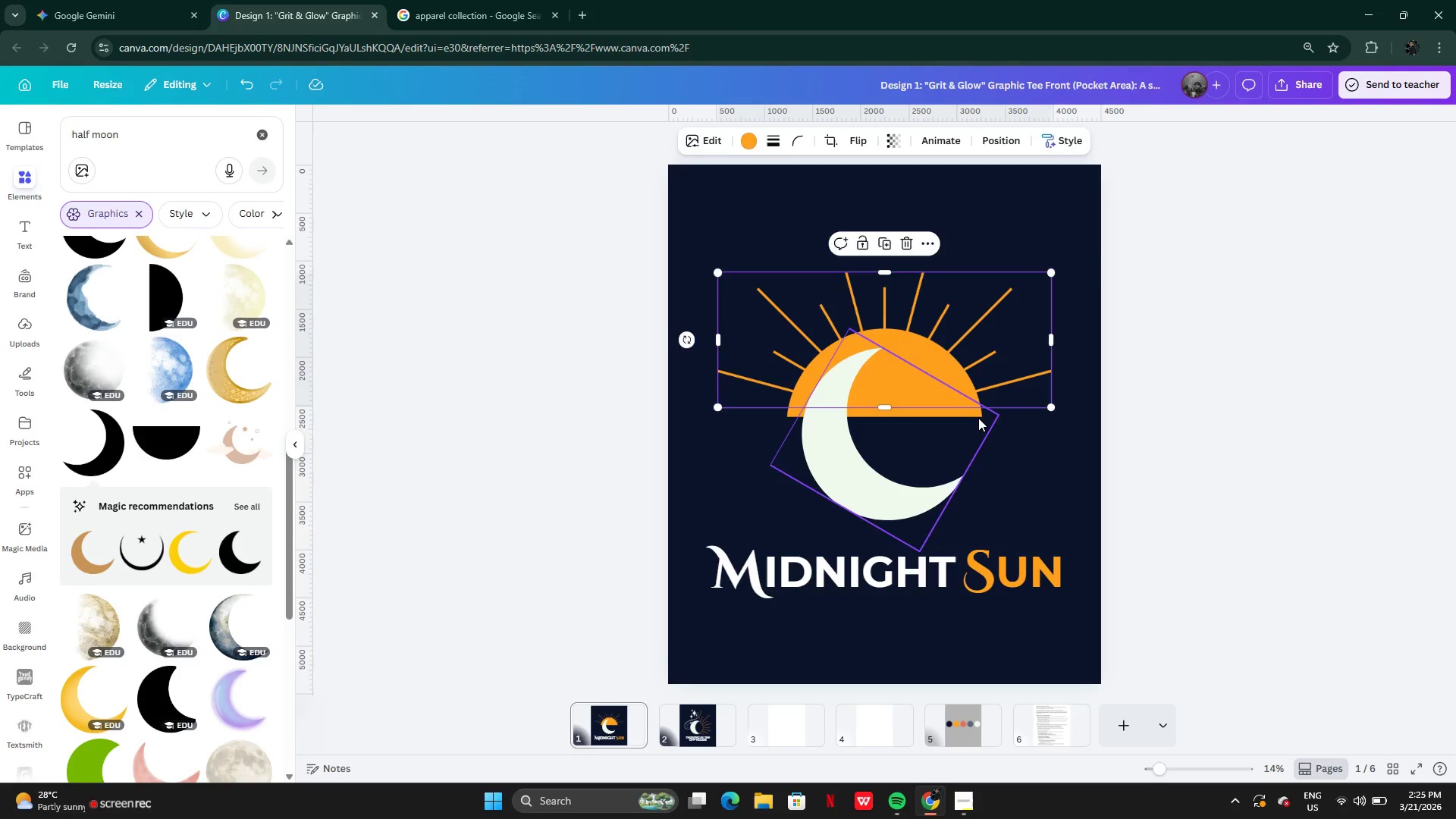 
left_click([978, 418])
 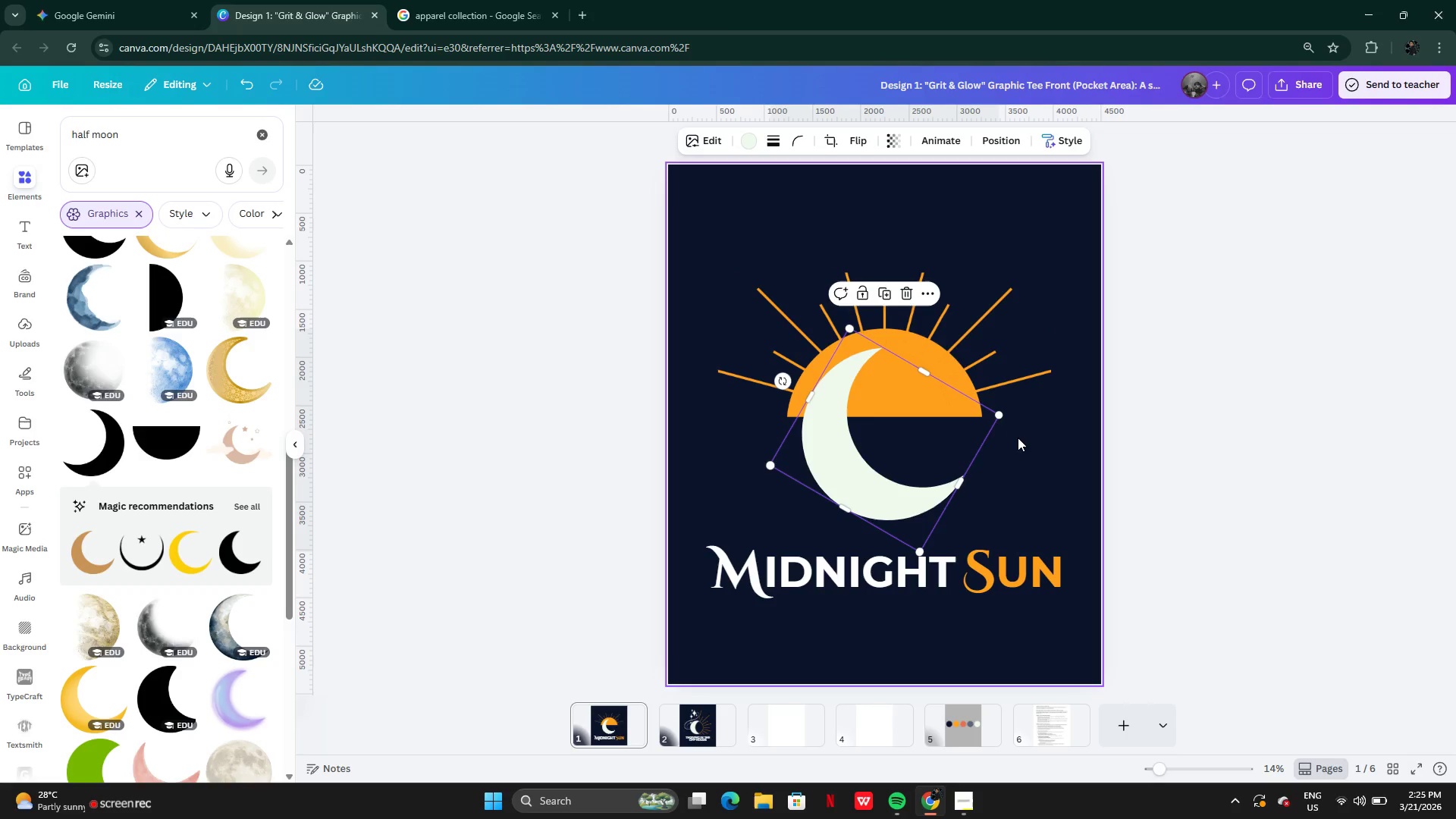 
left_click([1020, 438])
 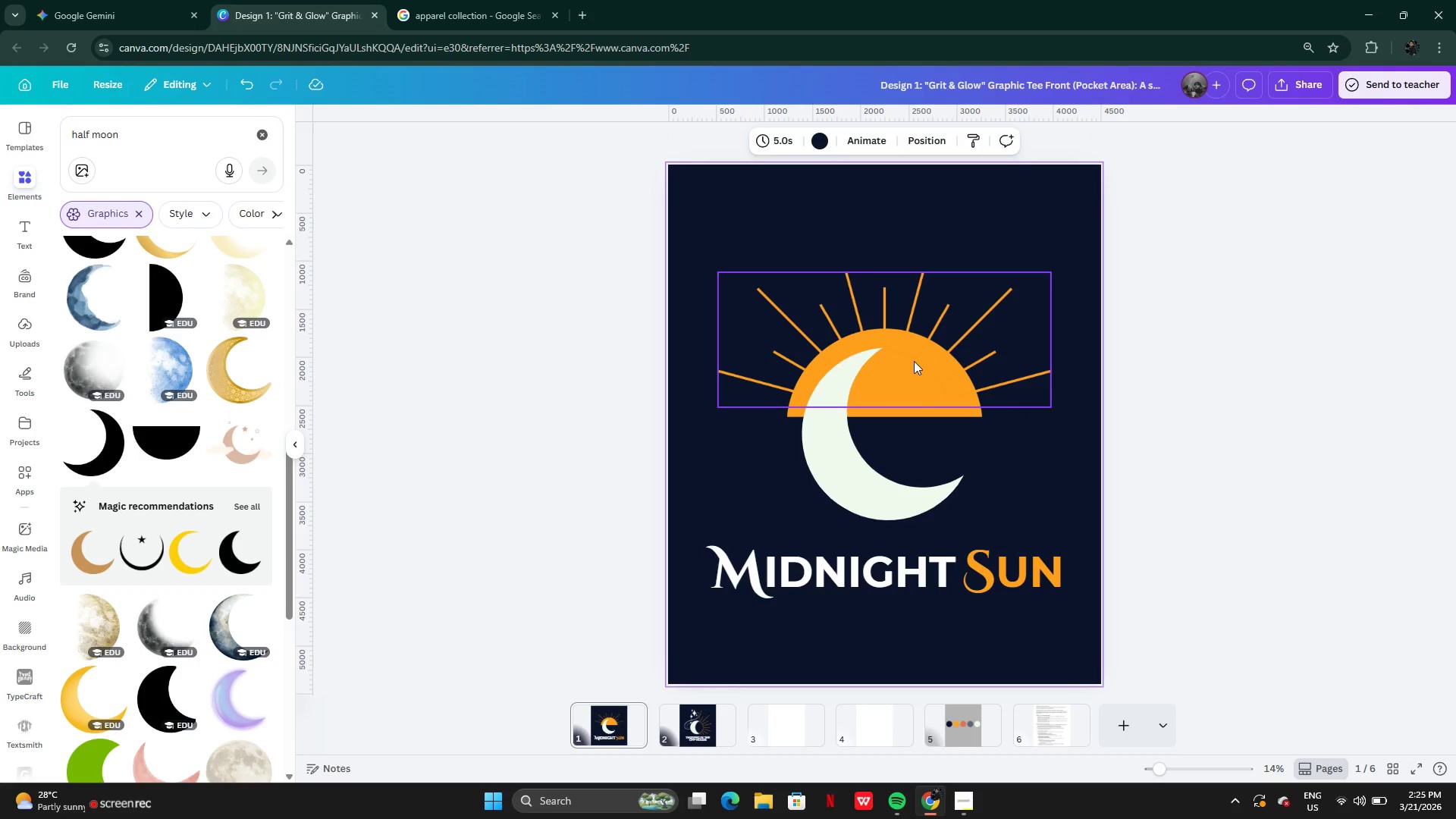 
wait(5.53)
 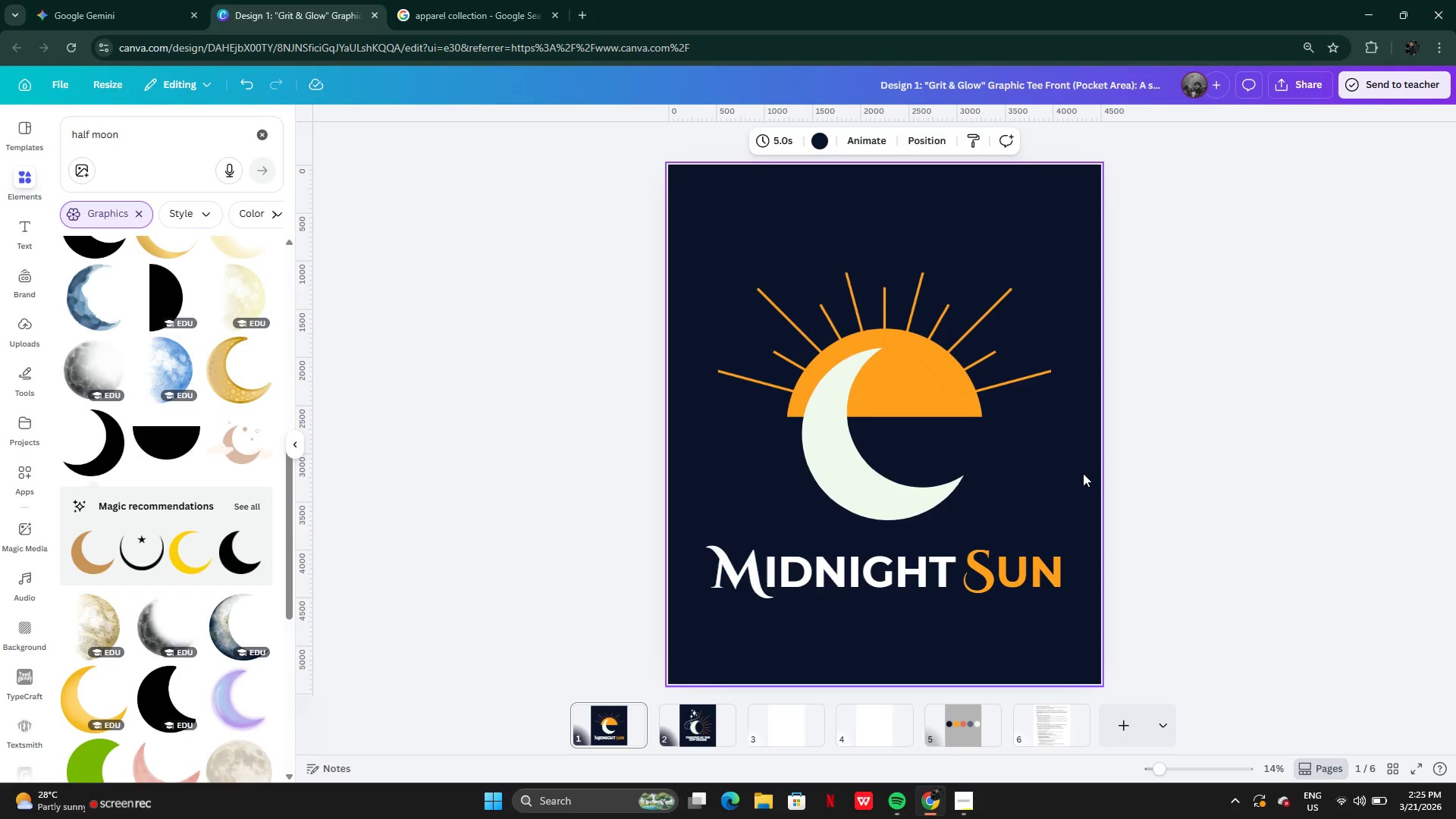 
left_click([913, 370])
 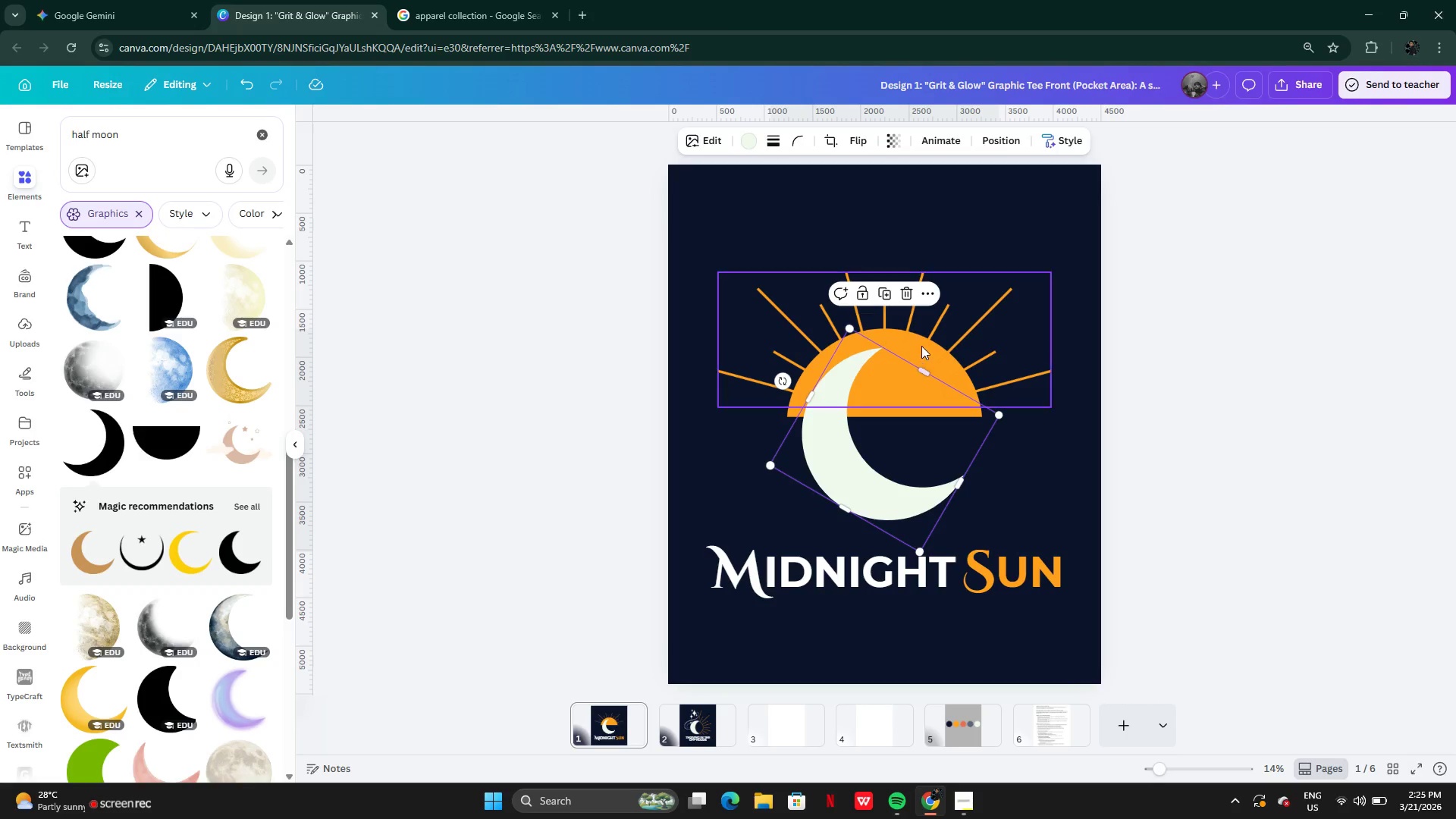 
left_click([921, 344])
 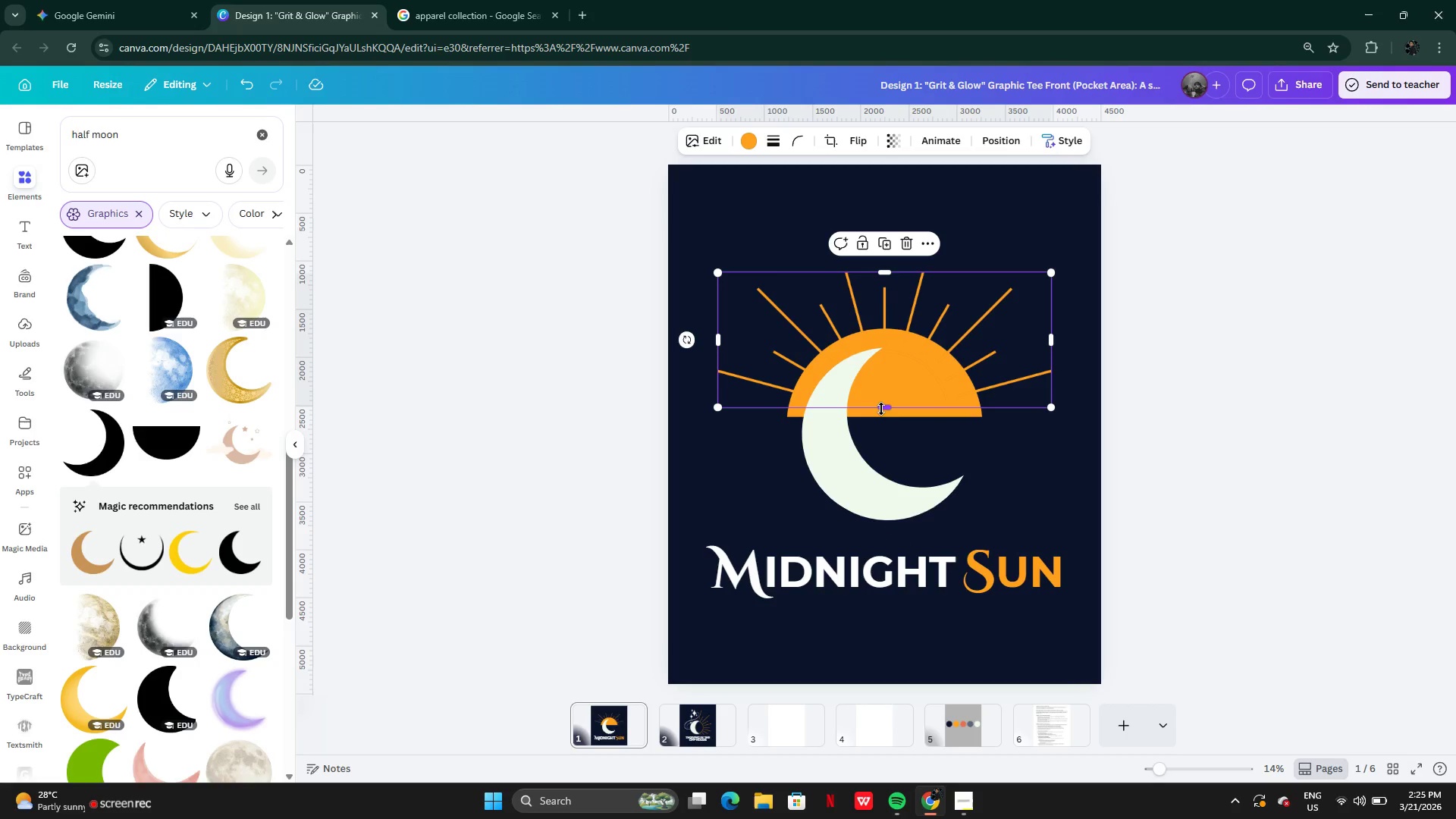 
left_click_drag(start_coordinate=[881, 409], to_coordinate=[886, 384])
 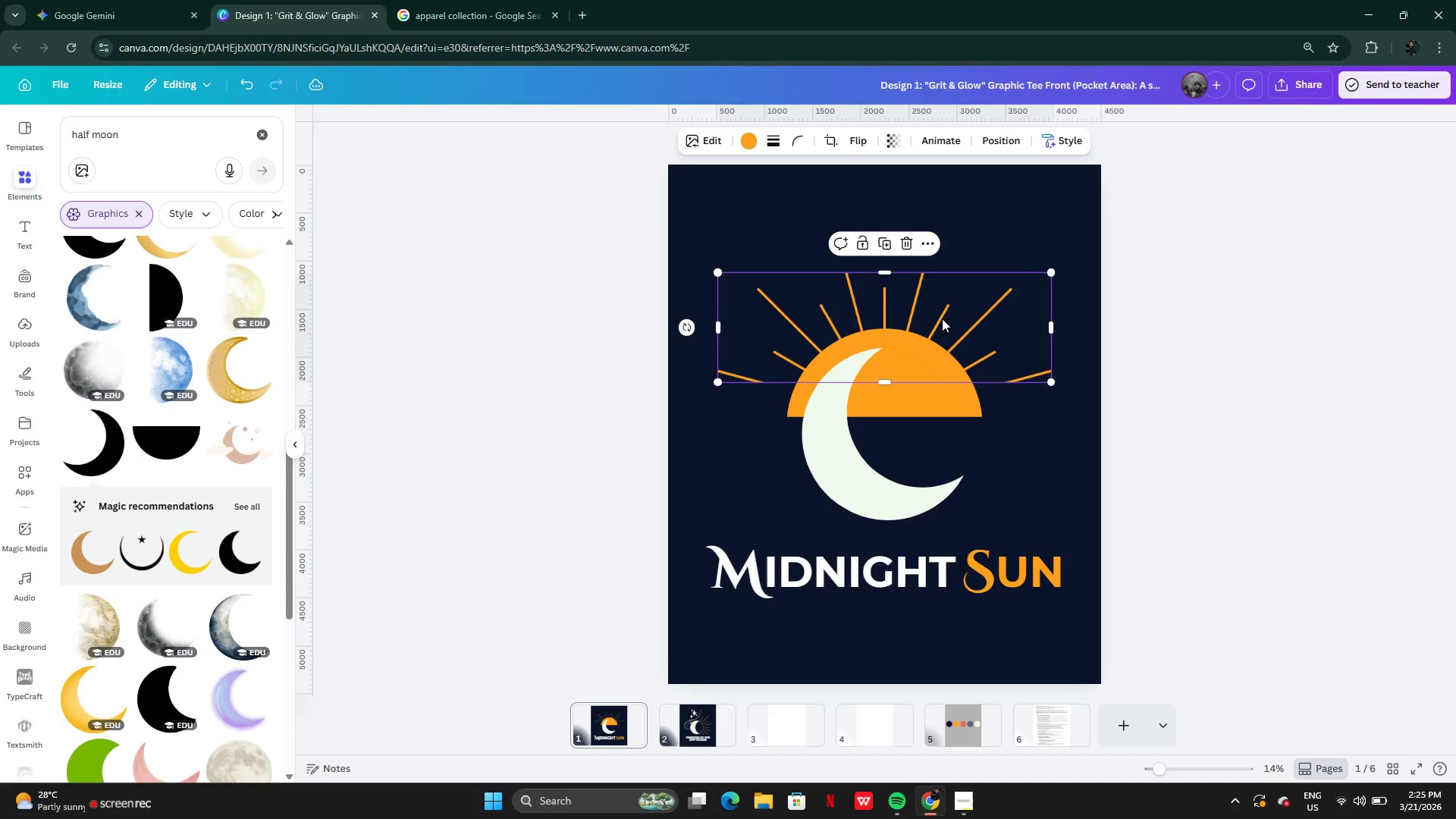 
left_click_drag(start_coordinate=[944, 318], to_coordinate=[948, 212])
 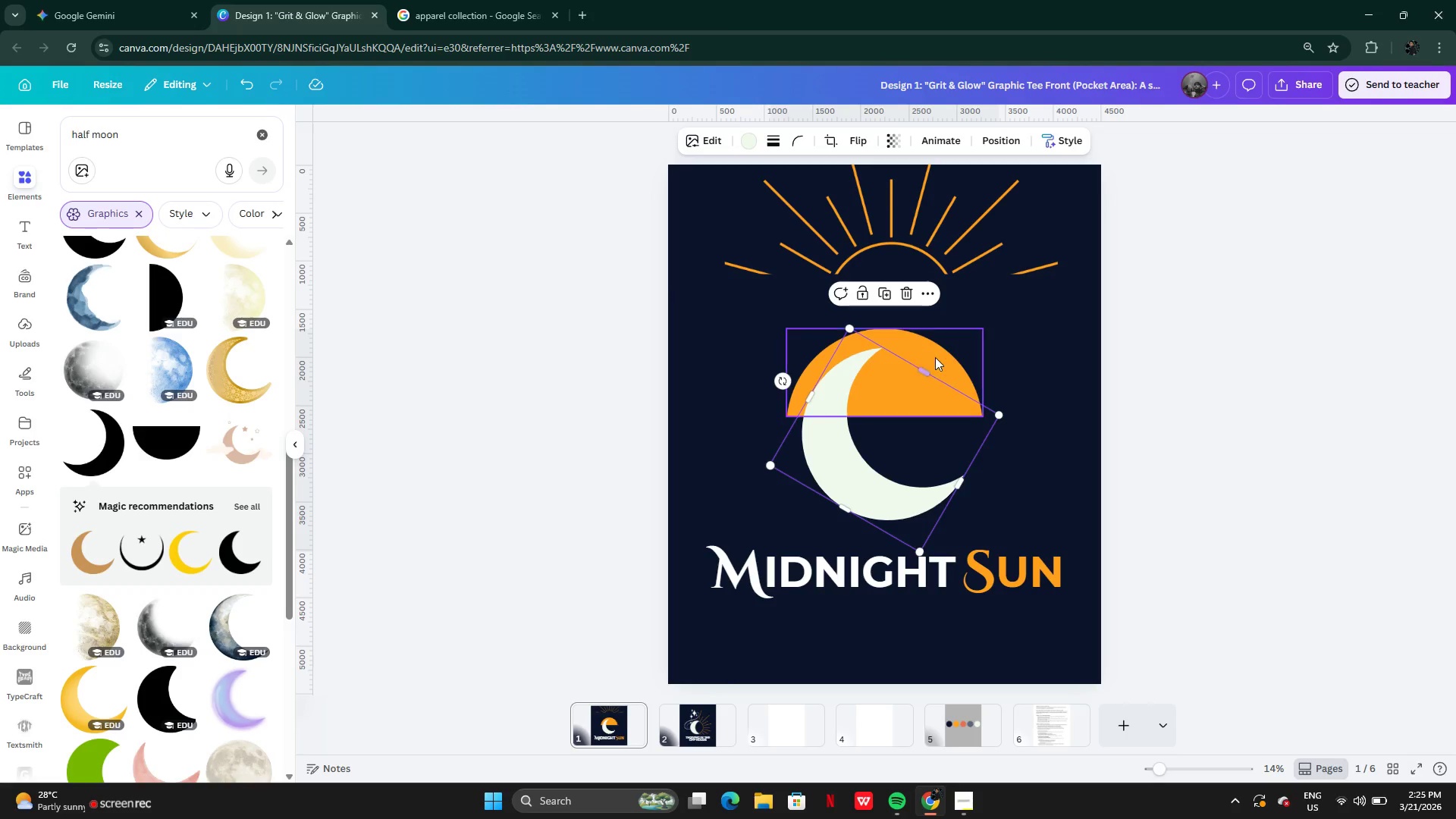 
double_click([936, 356])
 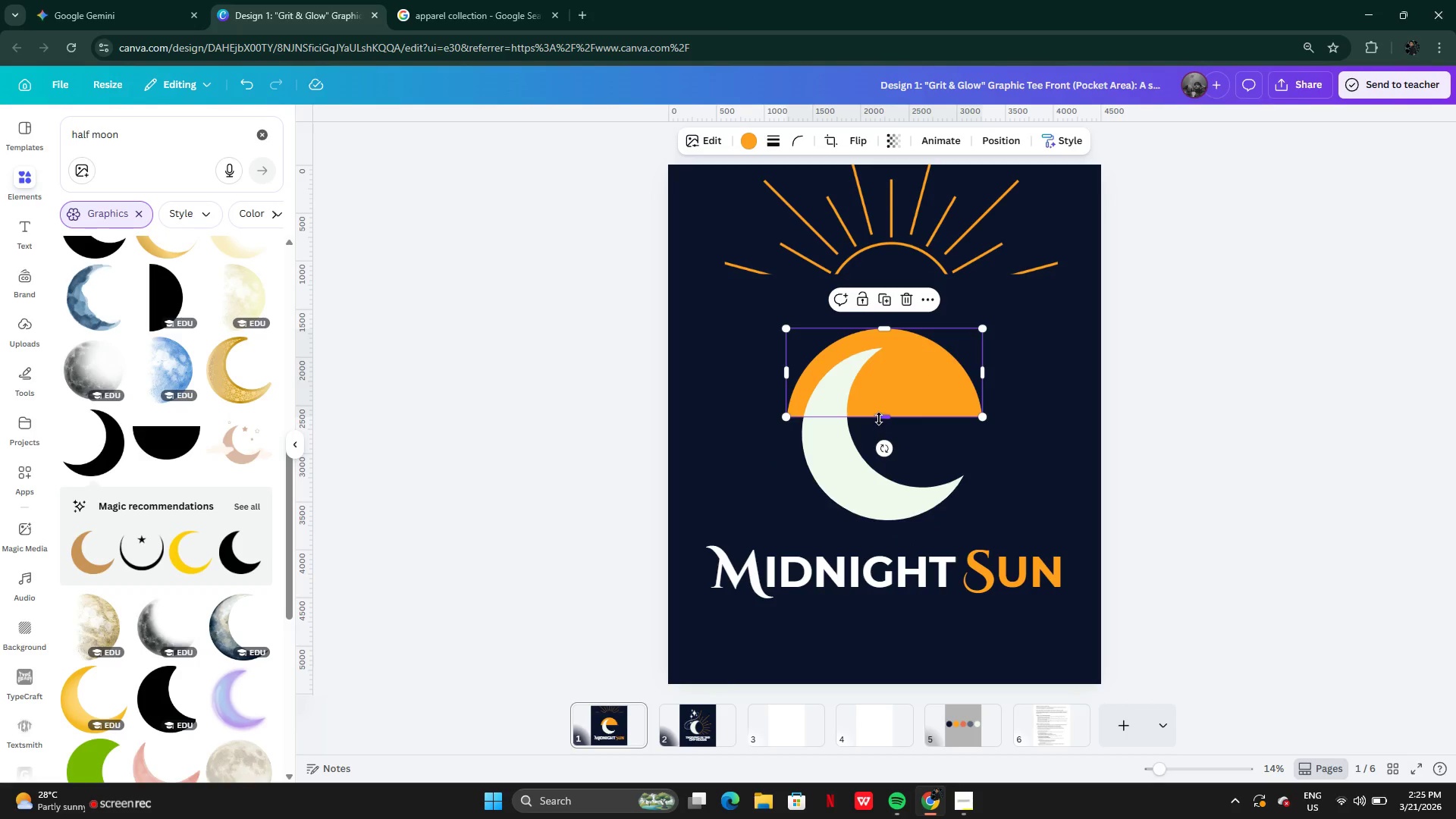 
left_click_drag(start_coordinate=[879, 417], to_coordinate=[896, 526])
 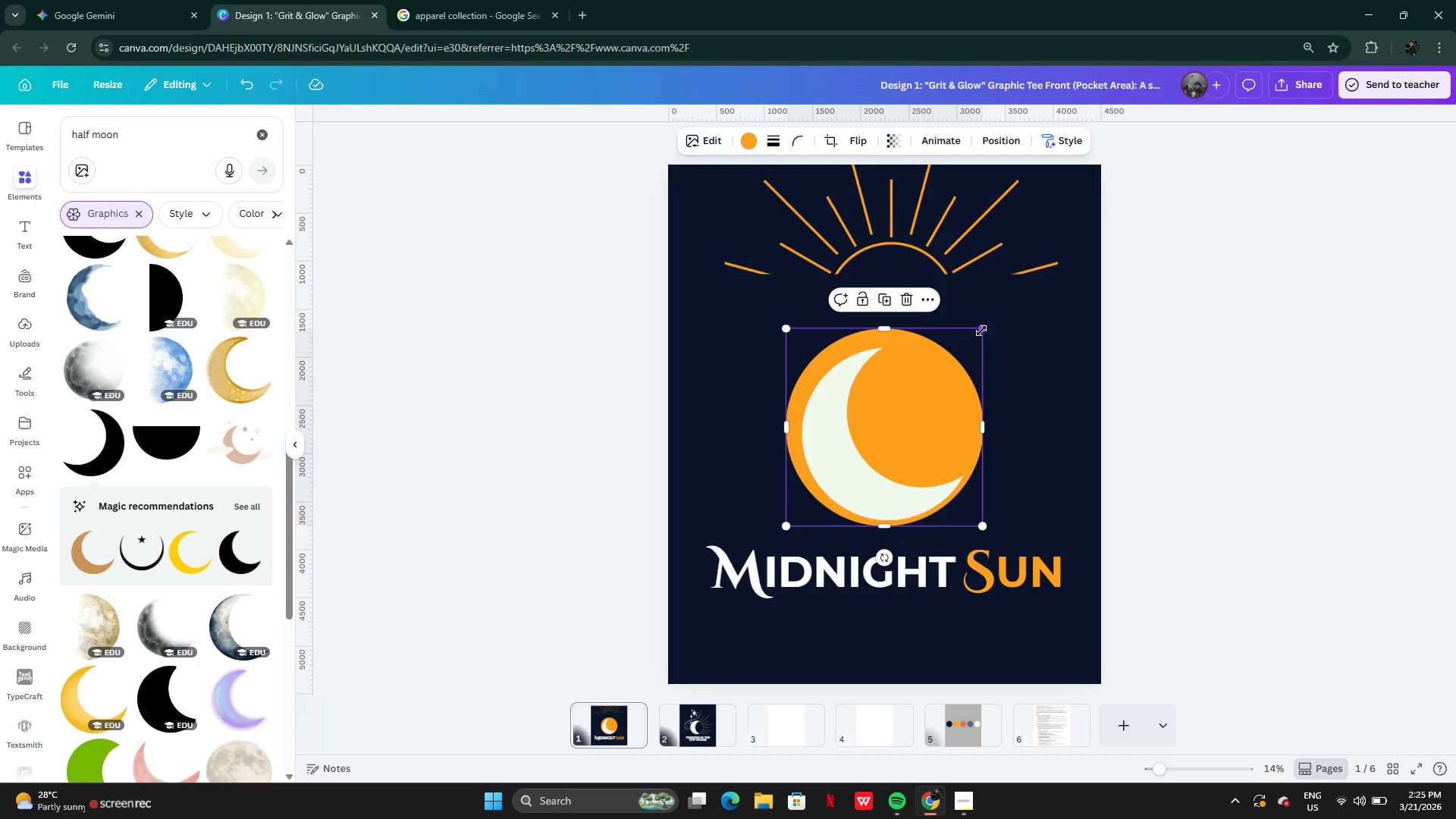 
left_click_drag(start_coordinate=[981, 329], to_coordinate=[871, 424])
 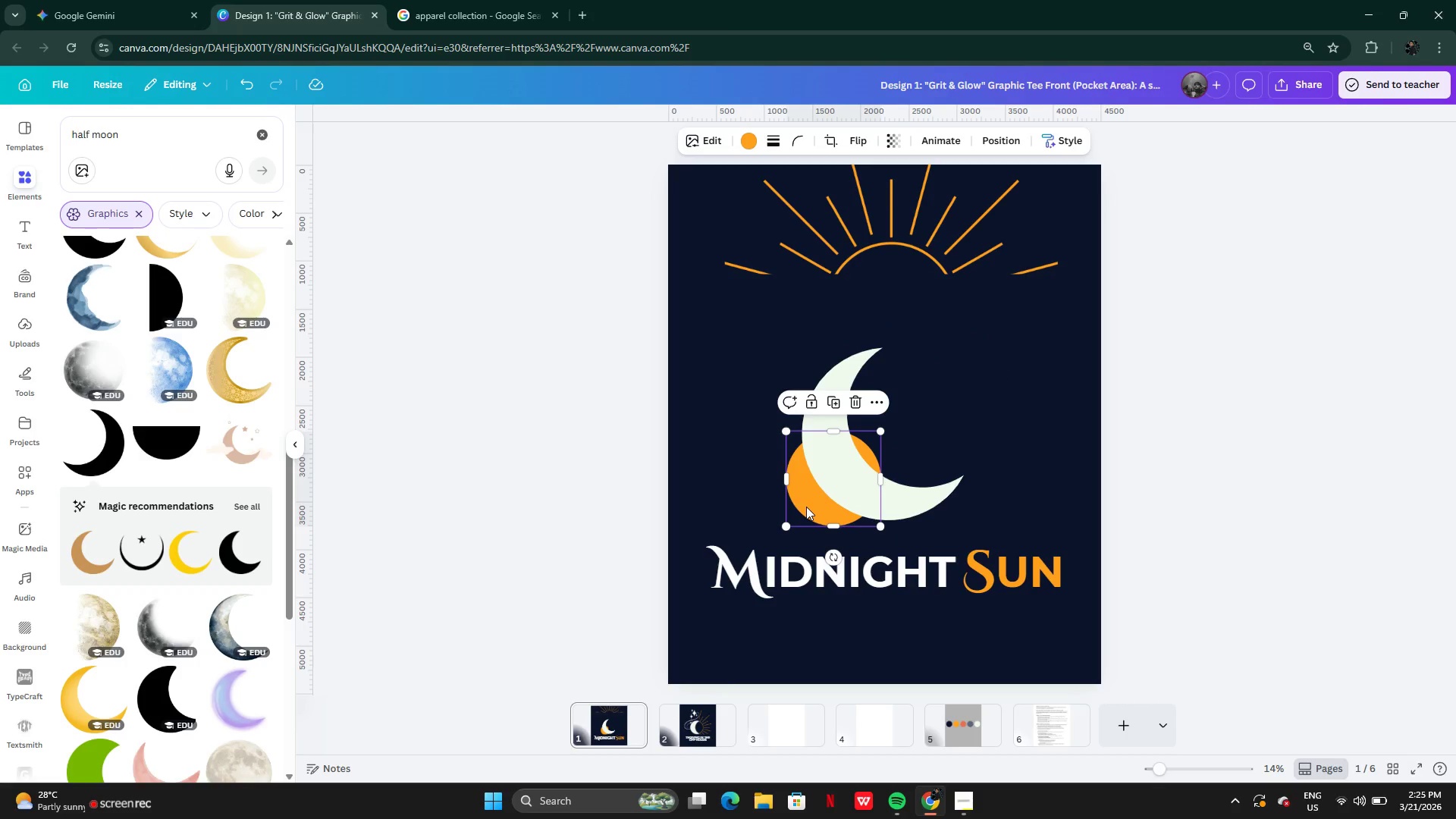 
left_click_drag(start_coordinate=[806, 507], to_coordinate=[884, 444])
 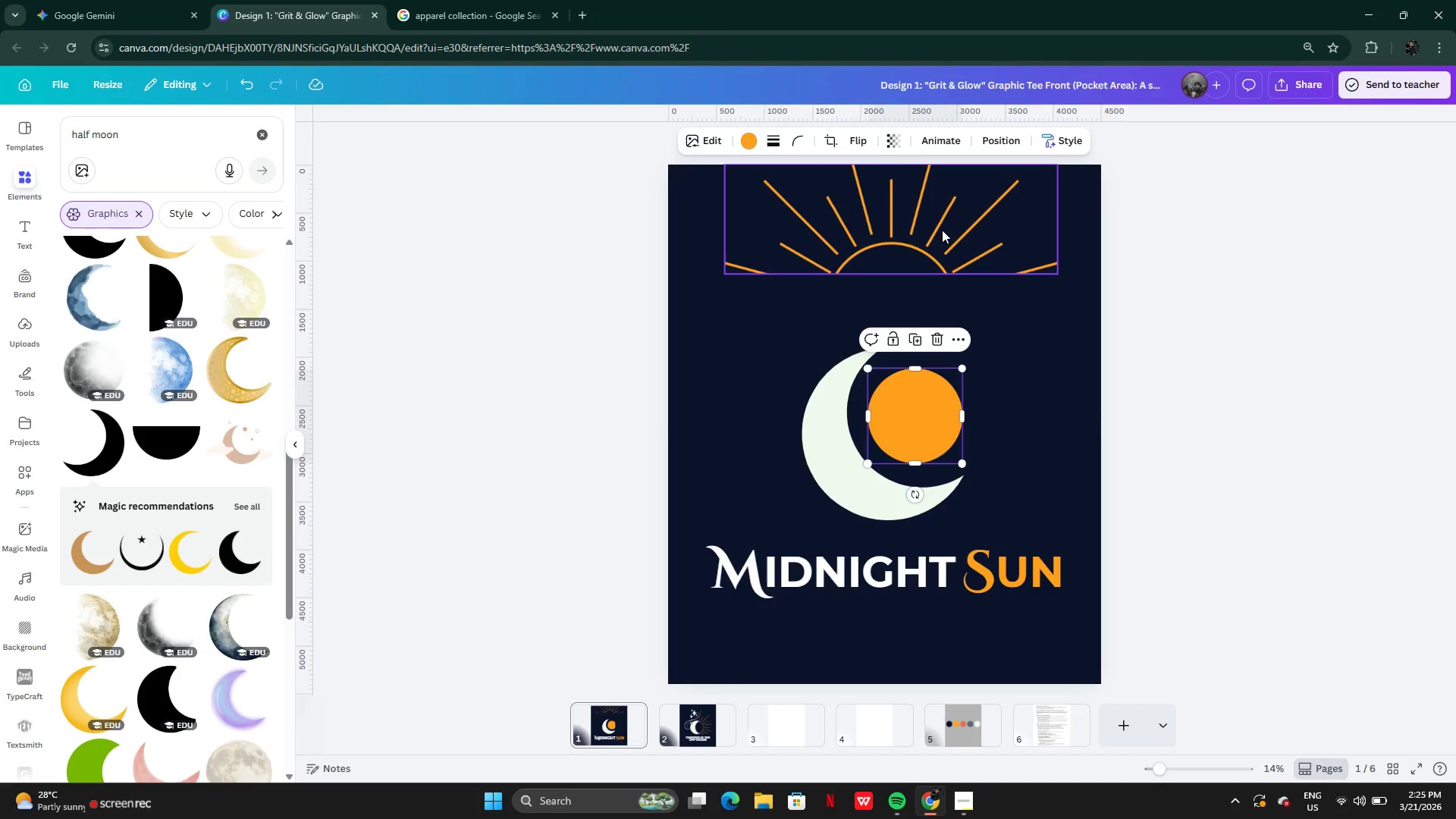 
left_click([942, 230])
 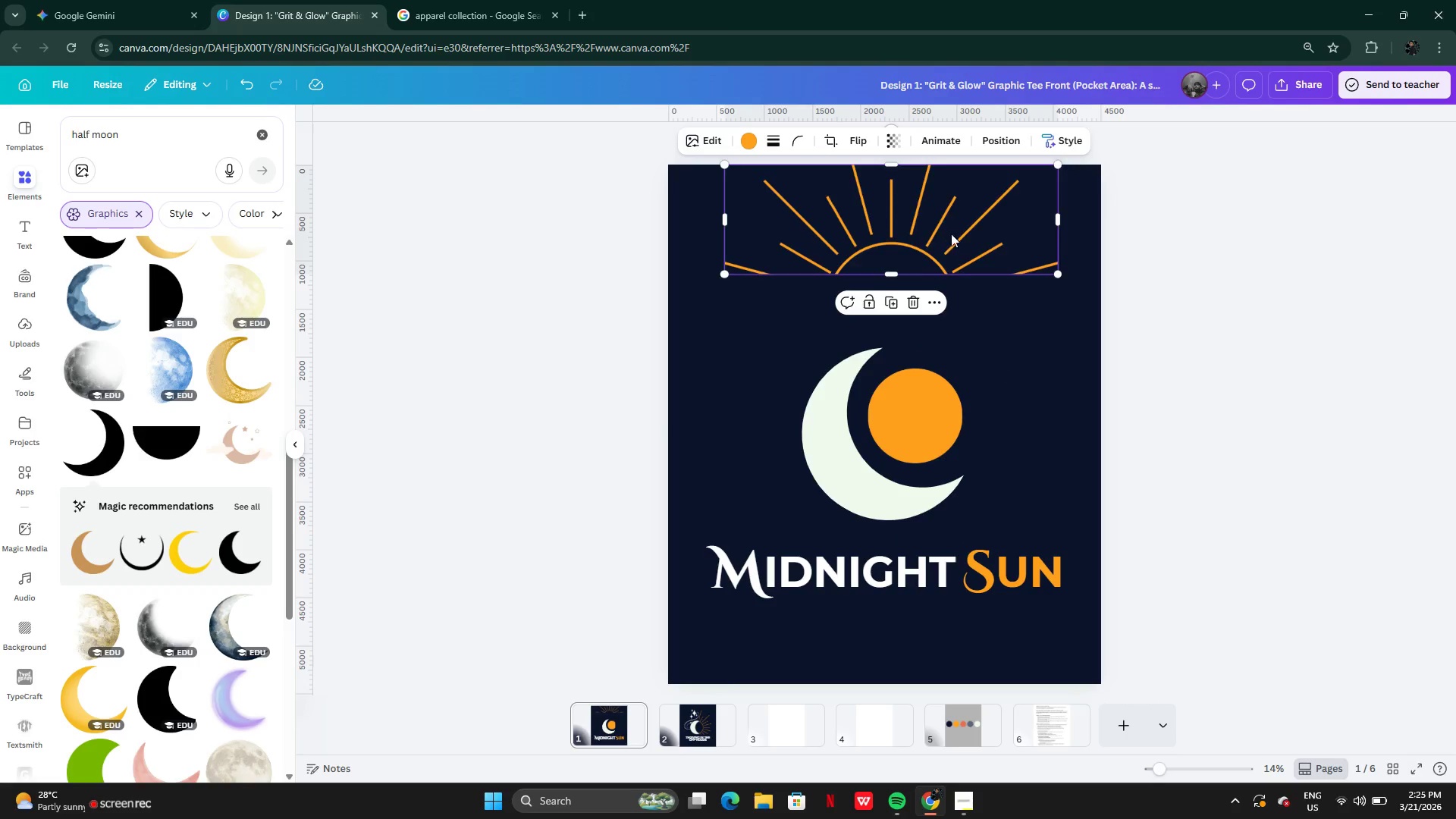 
left_click_drag(start_coordinate=[945, 230], to_coordinate=[1009, 363])
 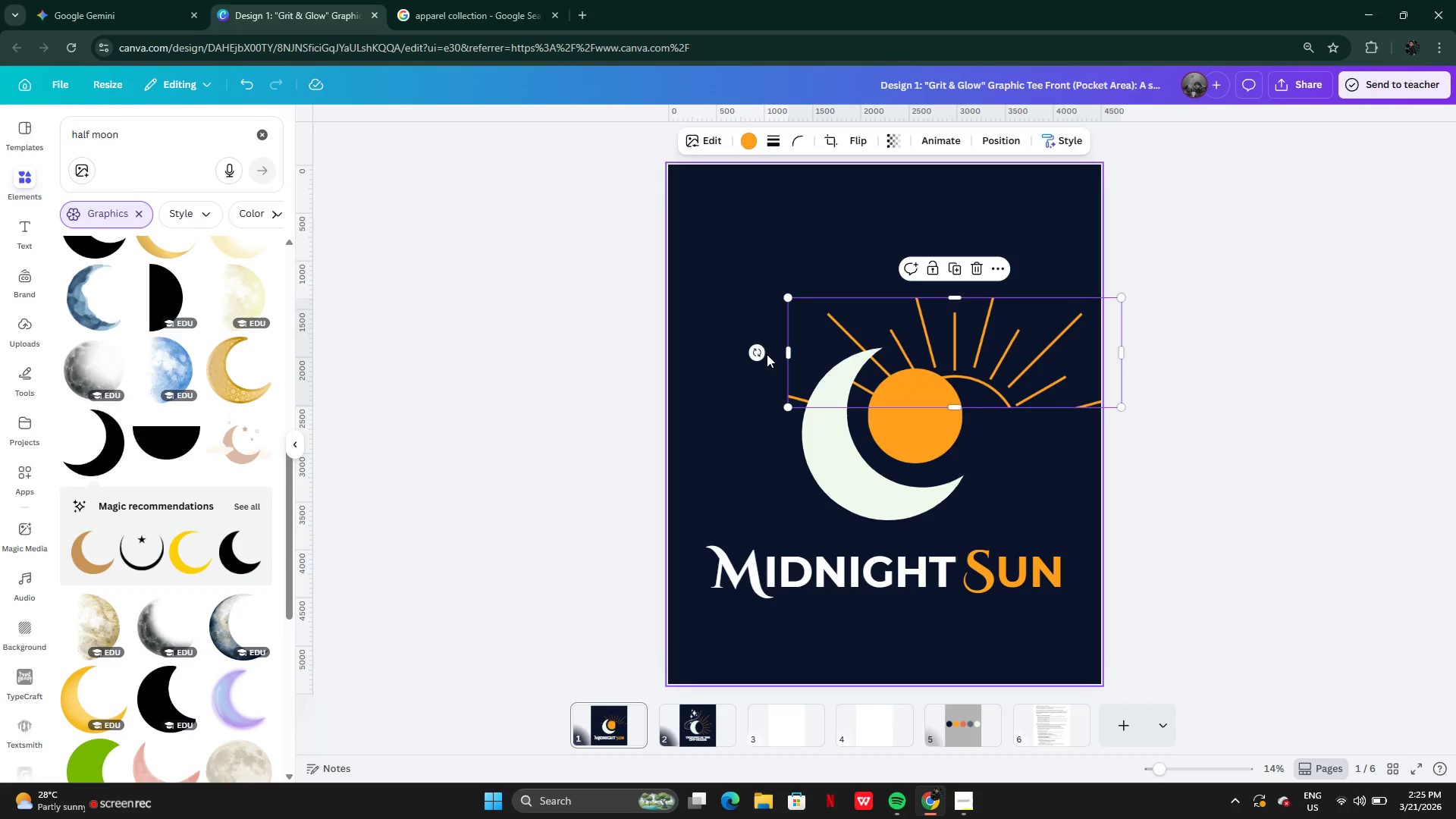 
left_click_drag(start_coordinate=[760, 353], to_coordinate=[892, 297])
 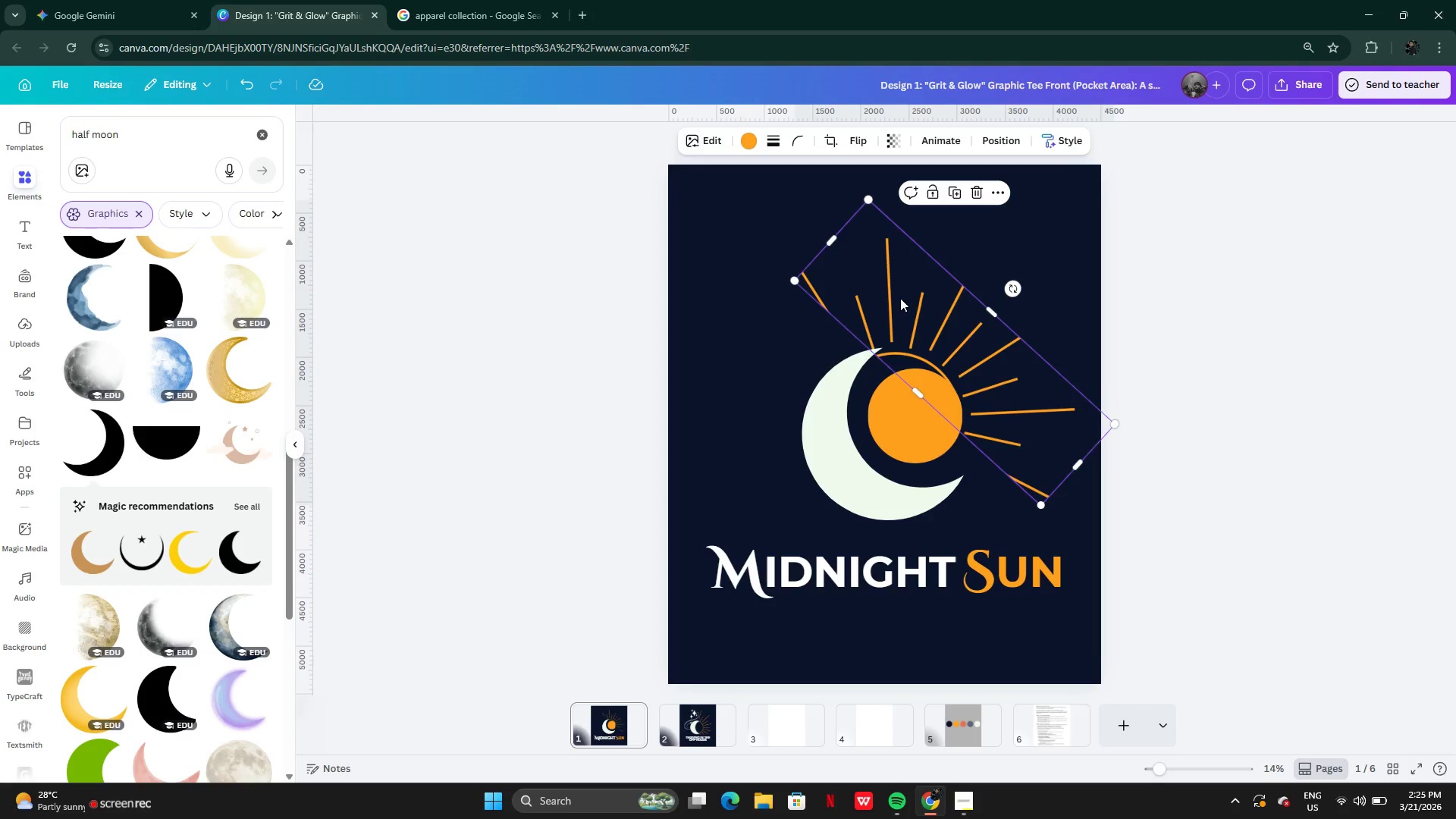 
left_click_drag(start_coordinate=[900, 298], to_coordinate=[927, 321])
 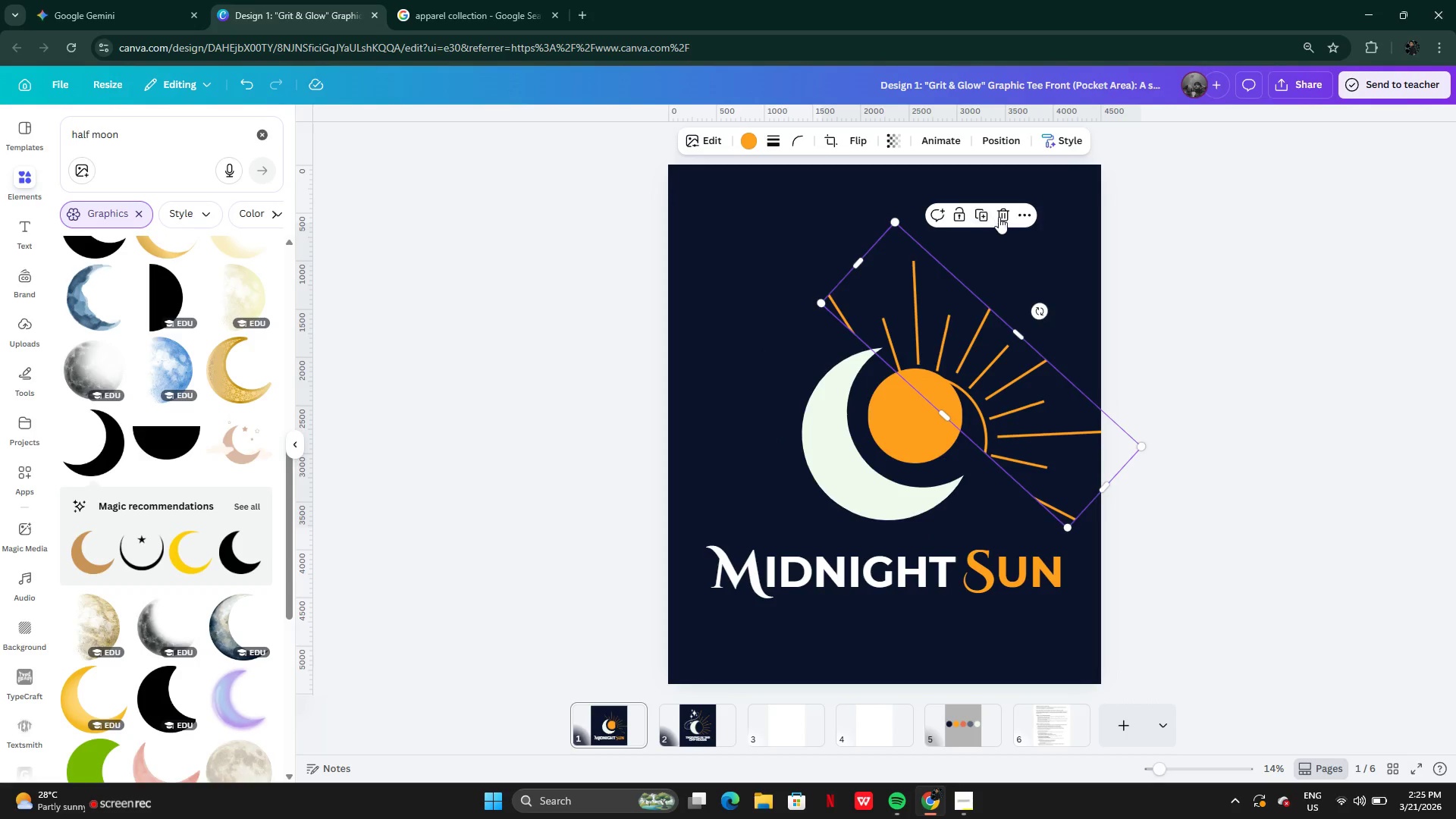 
left_click([1003, 213])
 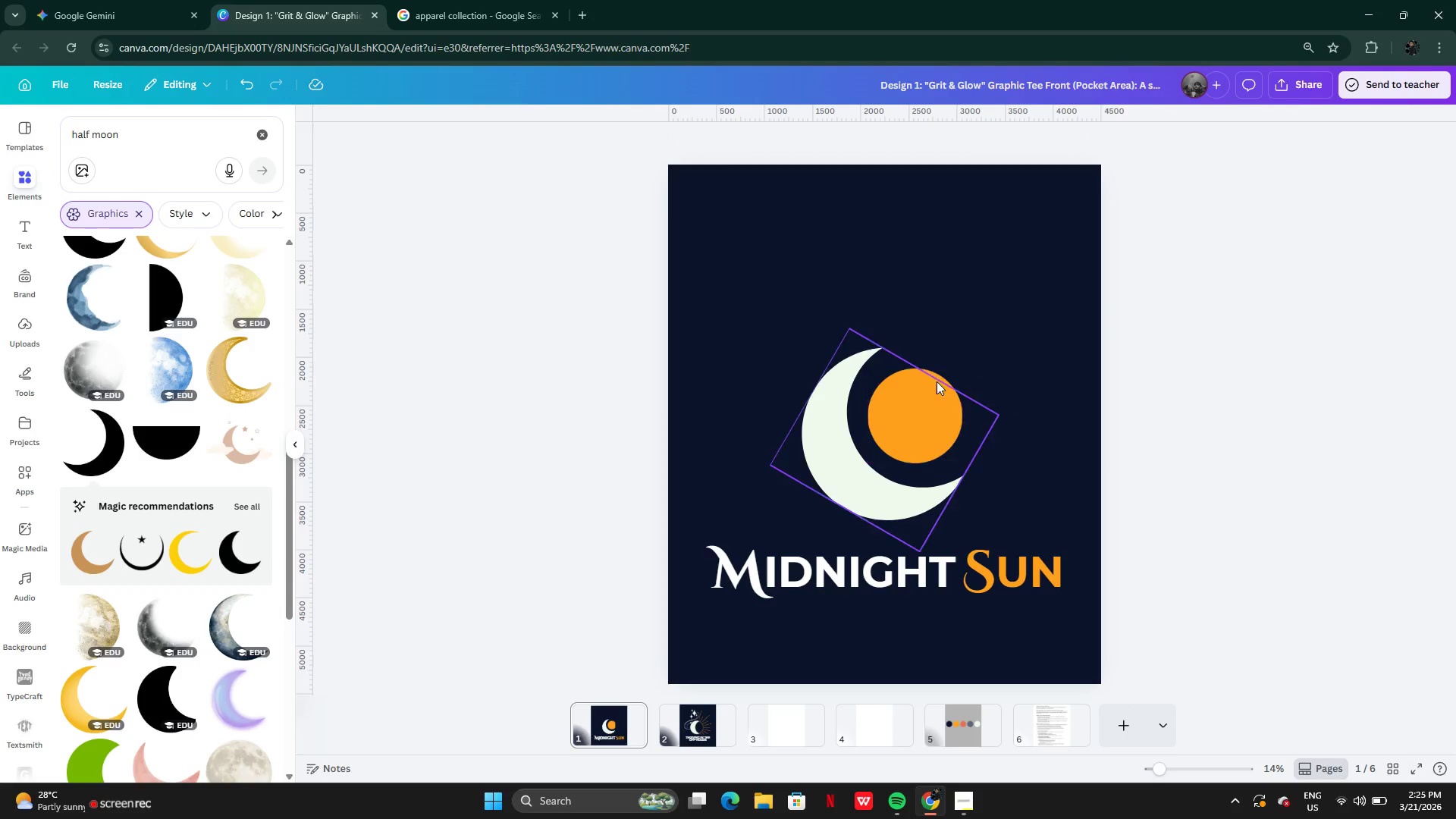 
left_click_drag(start_coordinate=[924, 400], to_coordinate=[926, 396])
 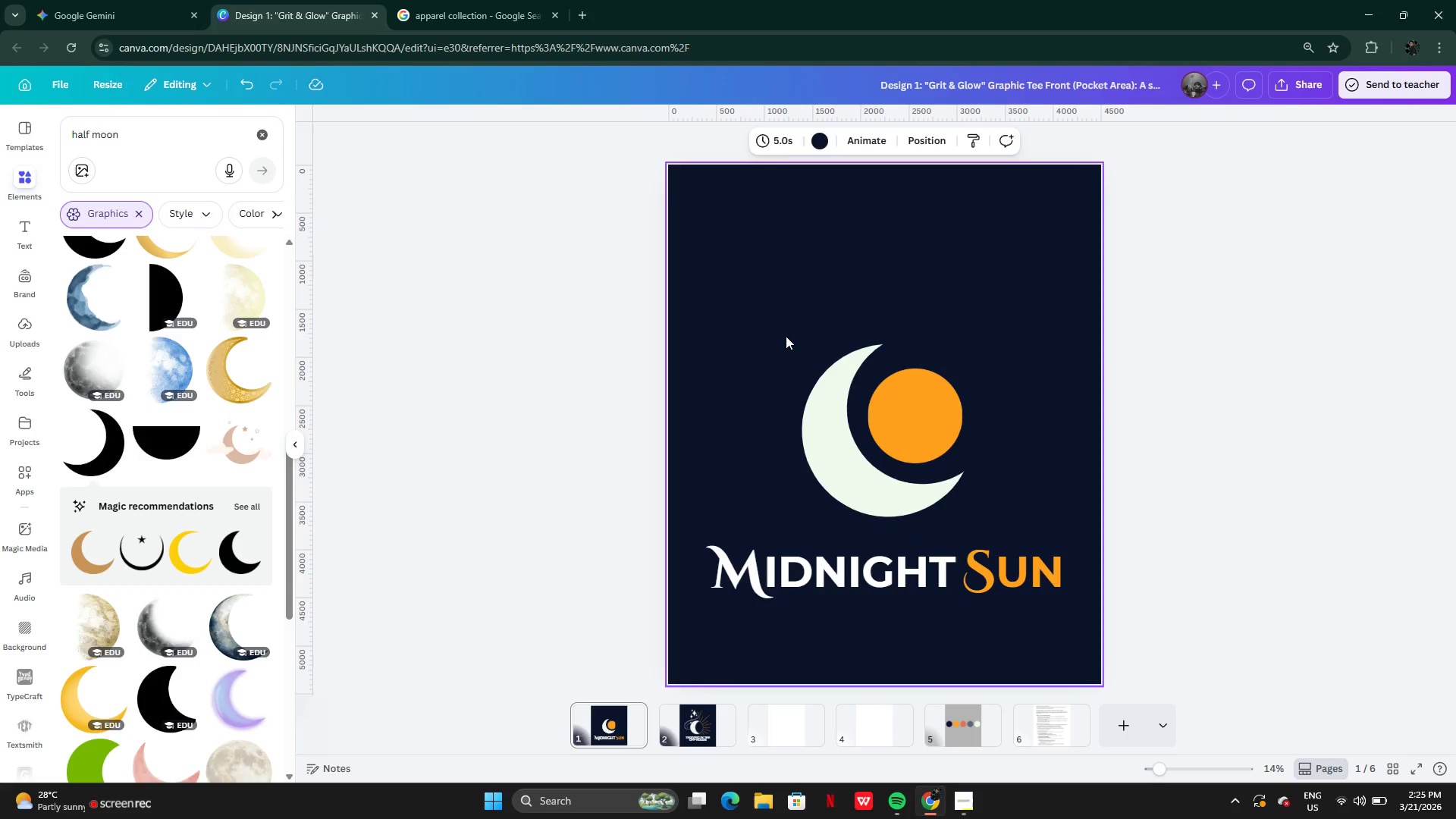 
left_click_drag(start_coordinate=[775, 335], to_coordinate=[934, 488])
 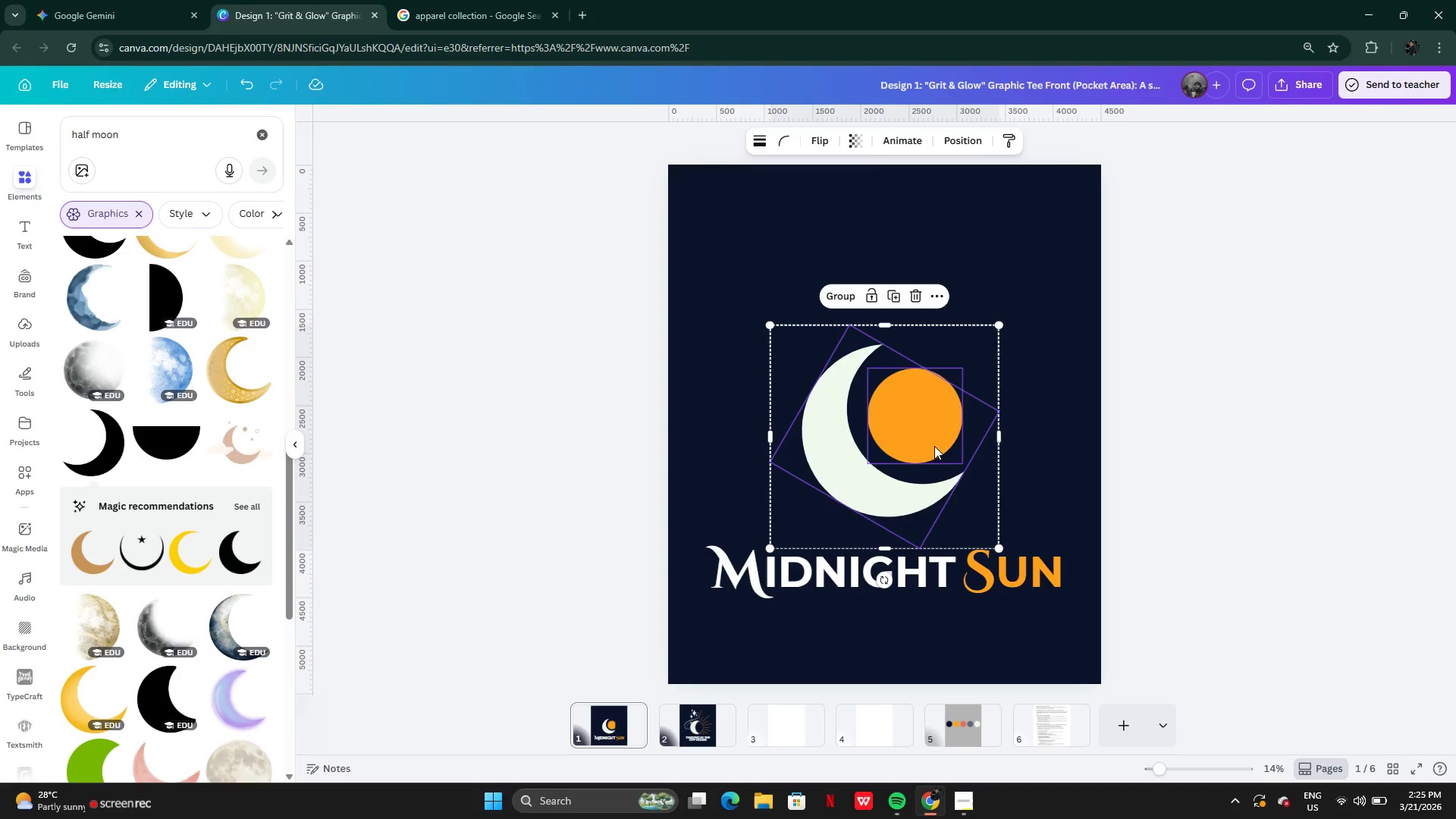 
left_click_drag(start_coordinate=[934, 445], to_coordinate=[933, 418])
 